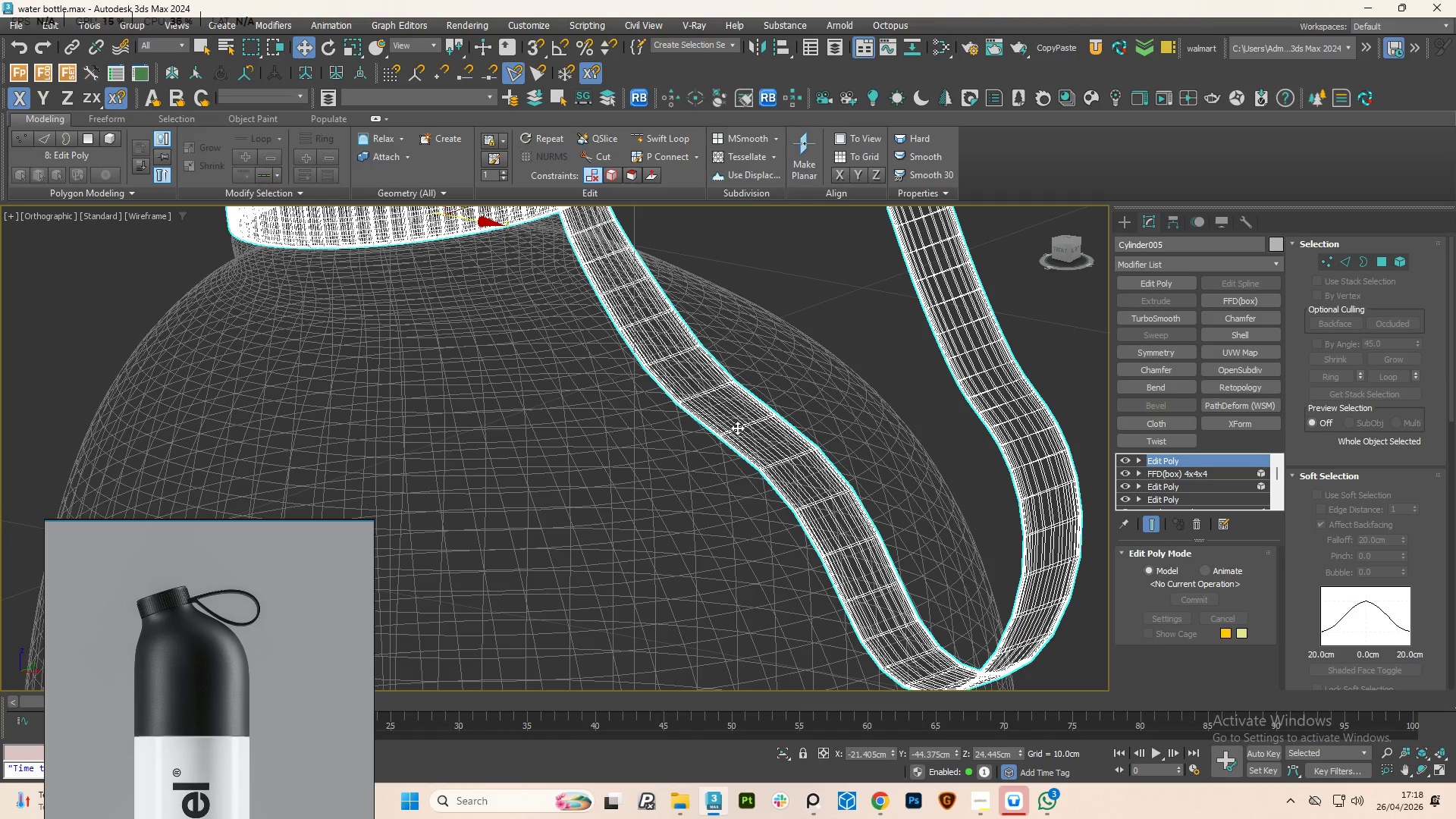 
hold_key(key=AltLeft, duration=0.62)
 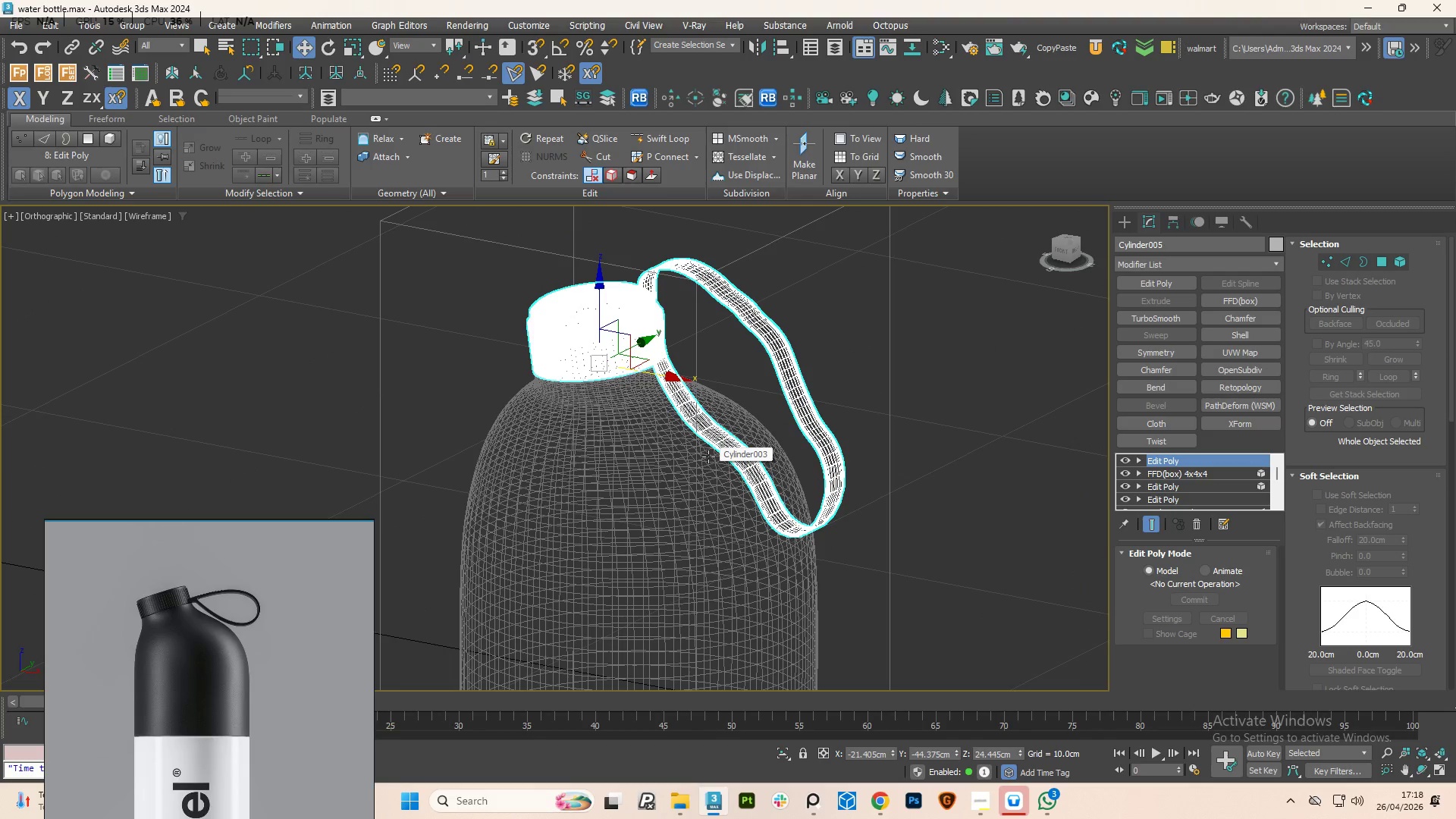 
scroll: coordinate [702, 452], scroll_direction: down, amount: 3.0
 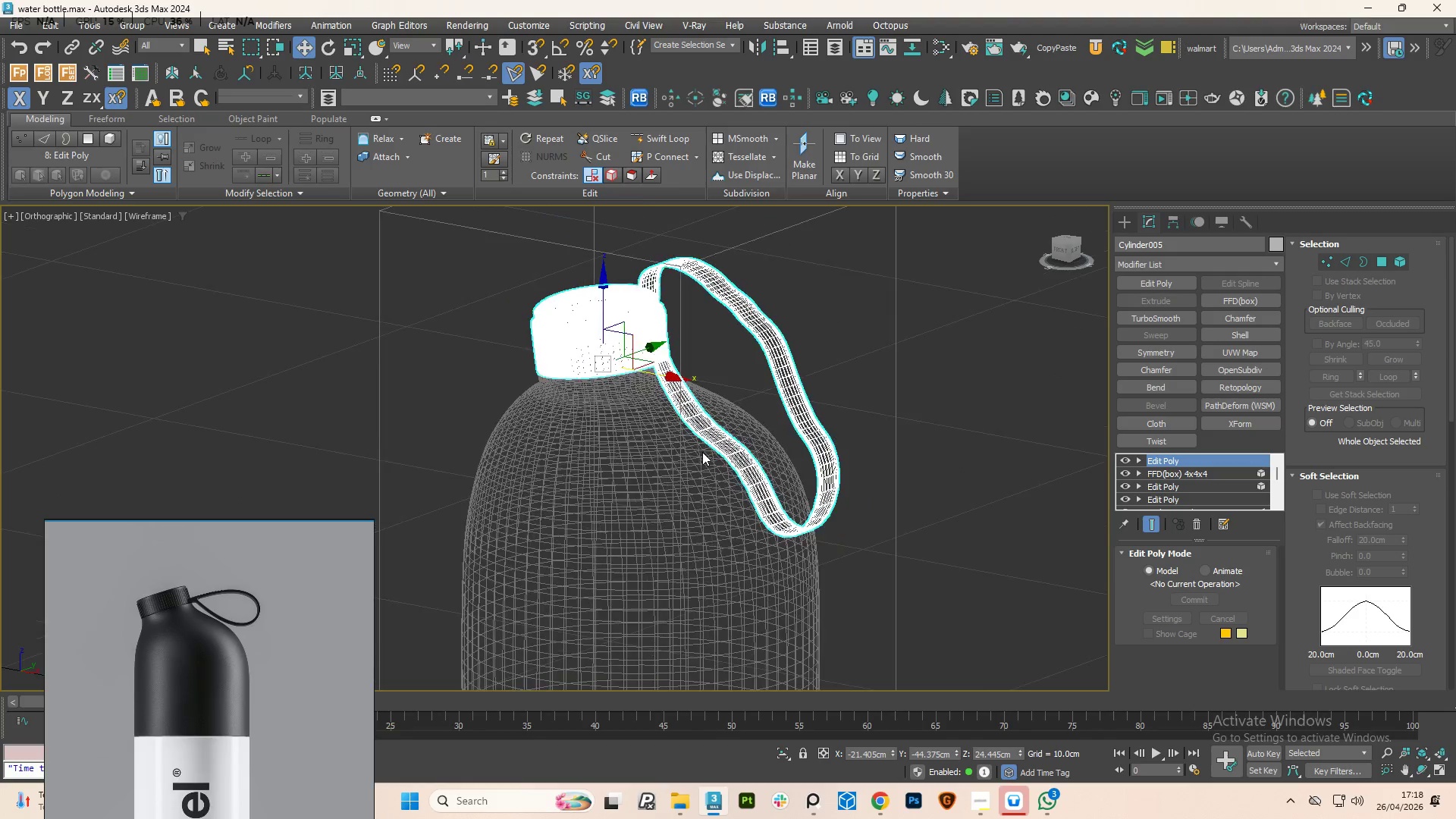 
key(F4)
 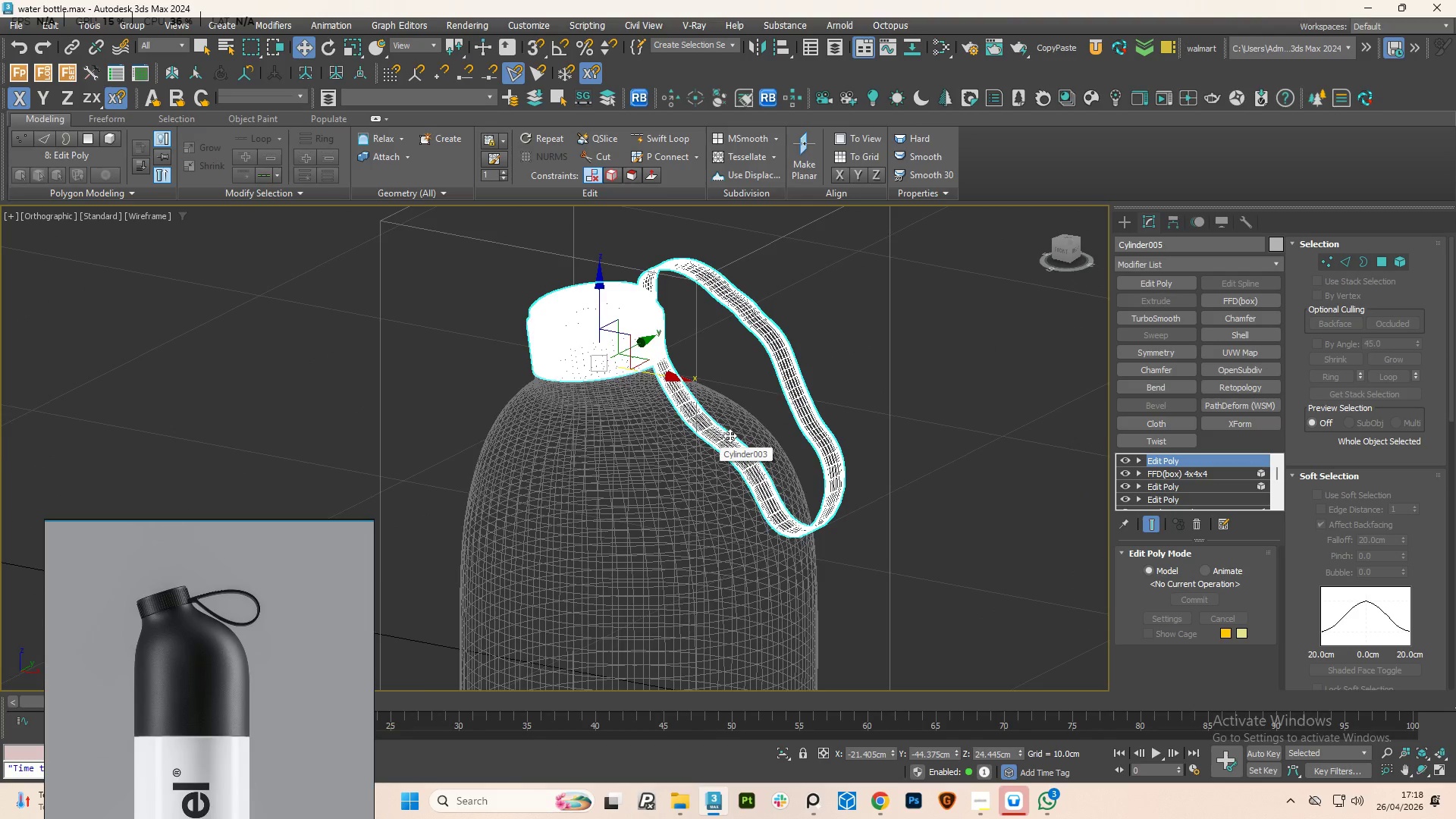 
scroll: coordinate [735, 431], scroll_direction: up, amount: 1.0
 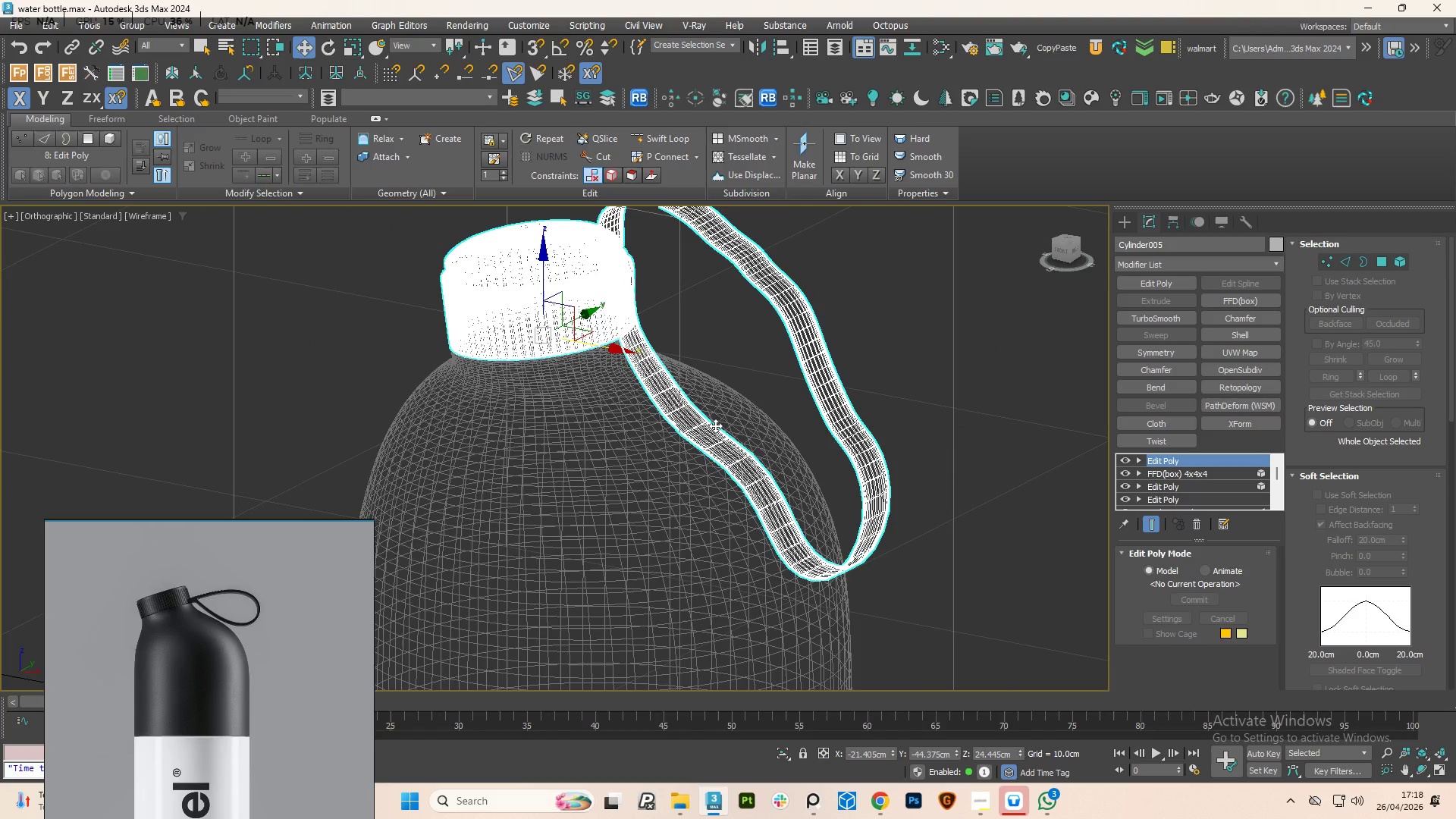 
key(F3)
 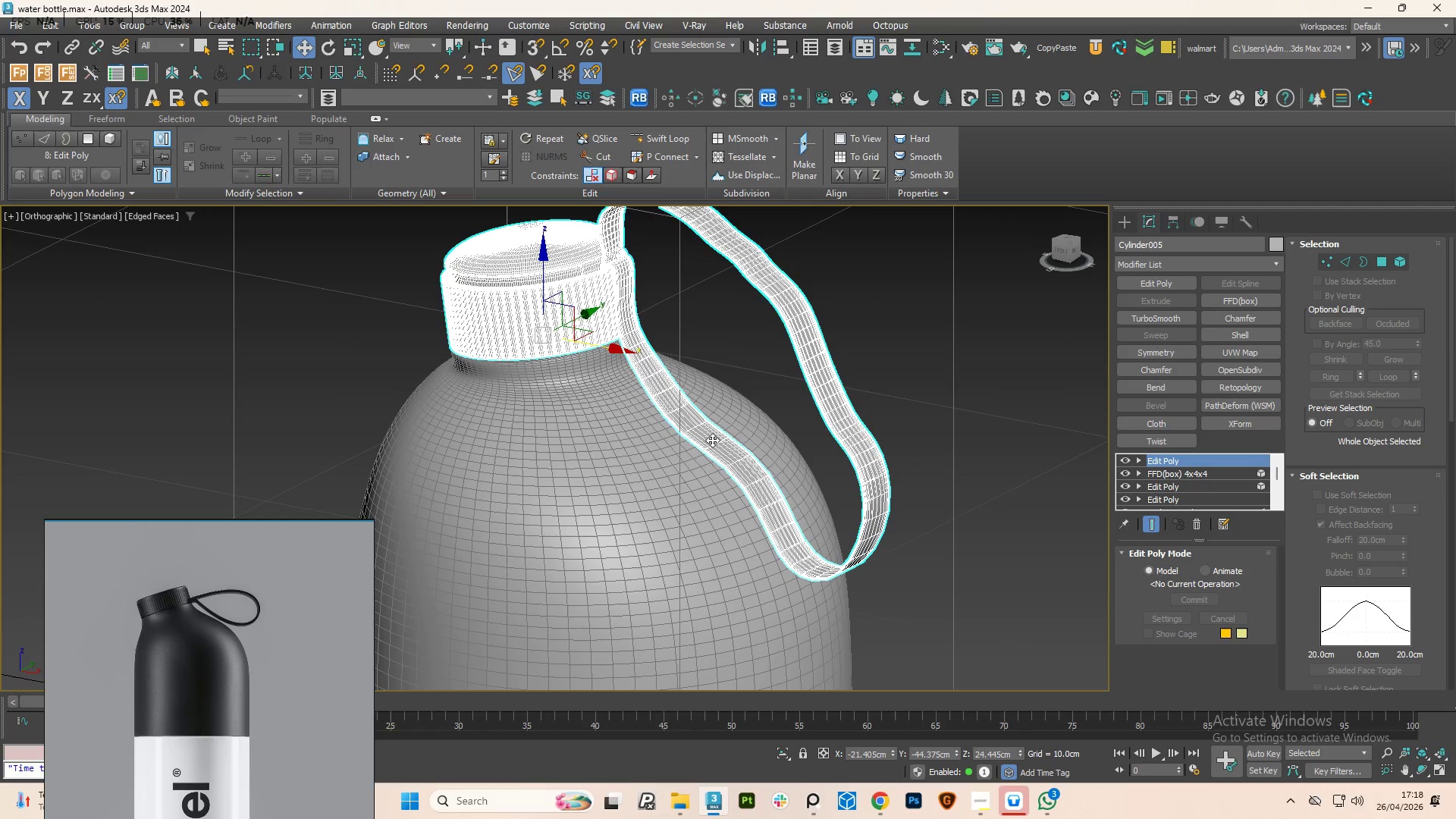 
hold_key(key=AltLeft, duration=0.69)
 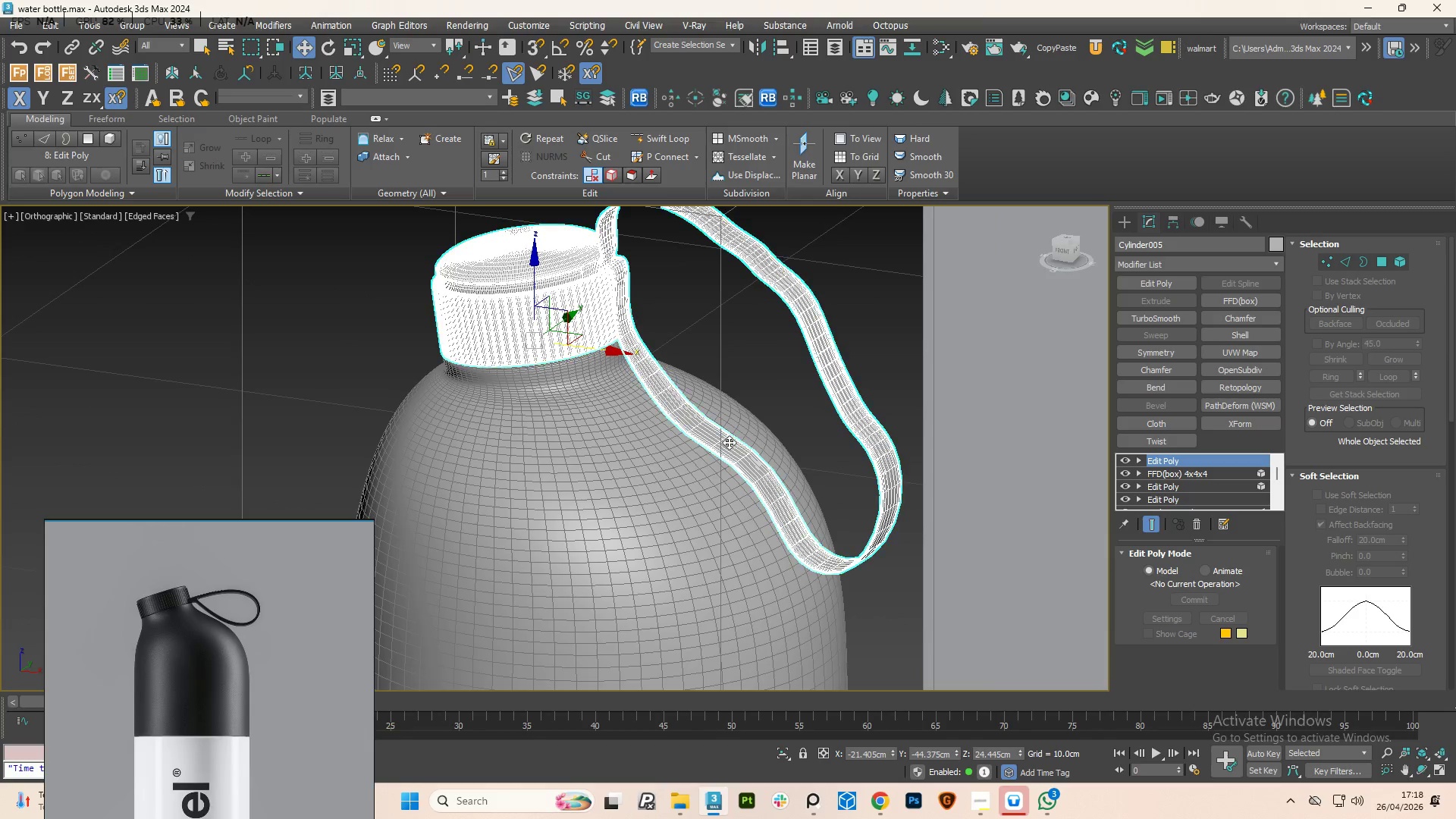 
key(F4)
 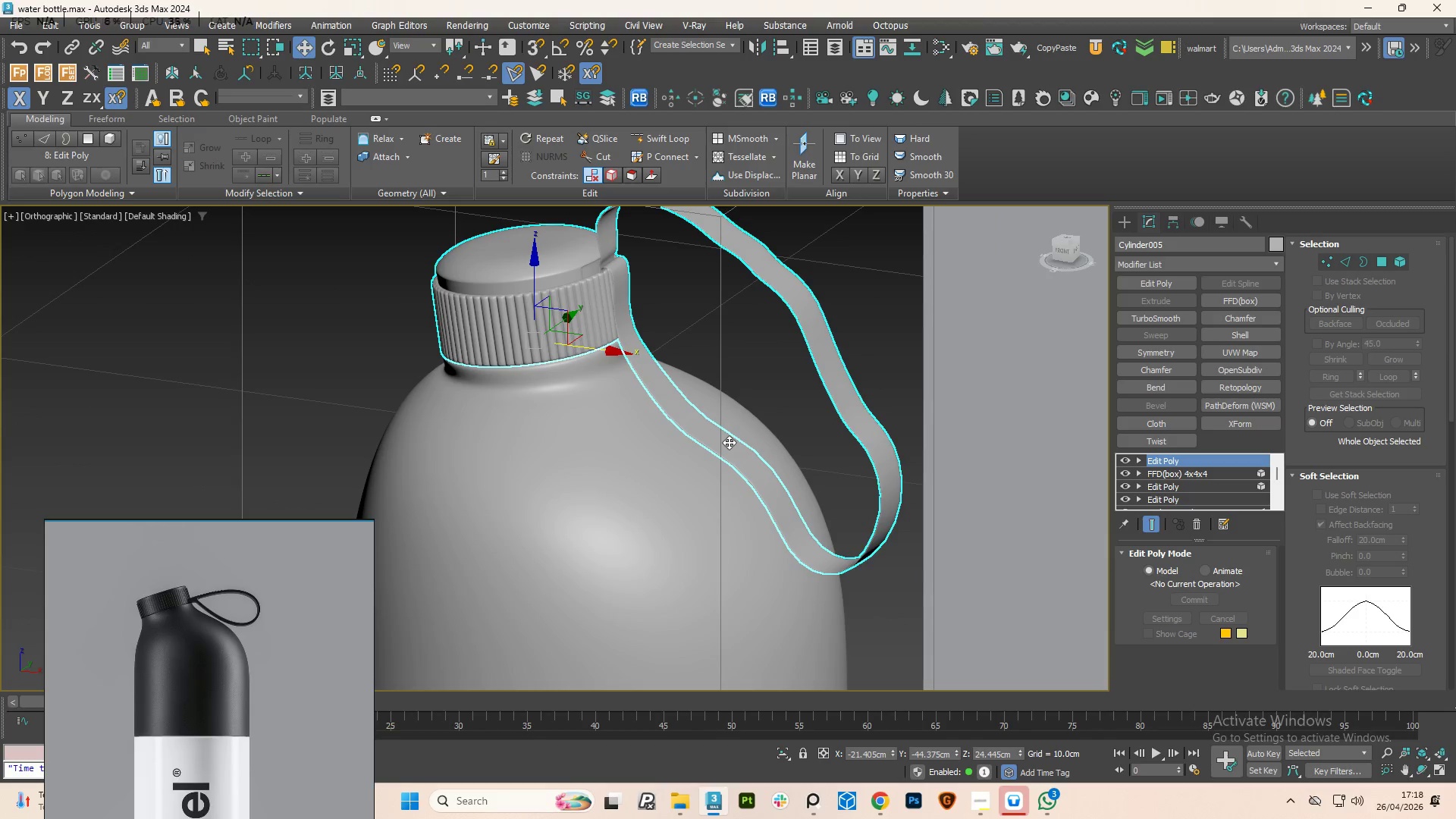 
hold_key(key=AltLeft, duration=2.39)
 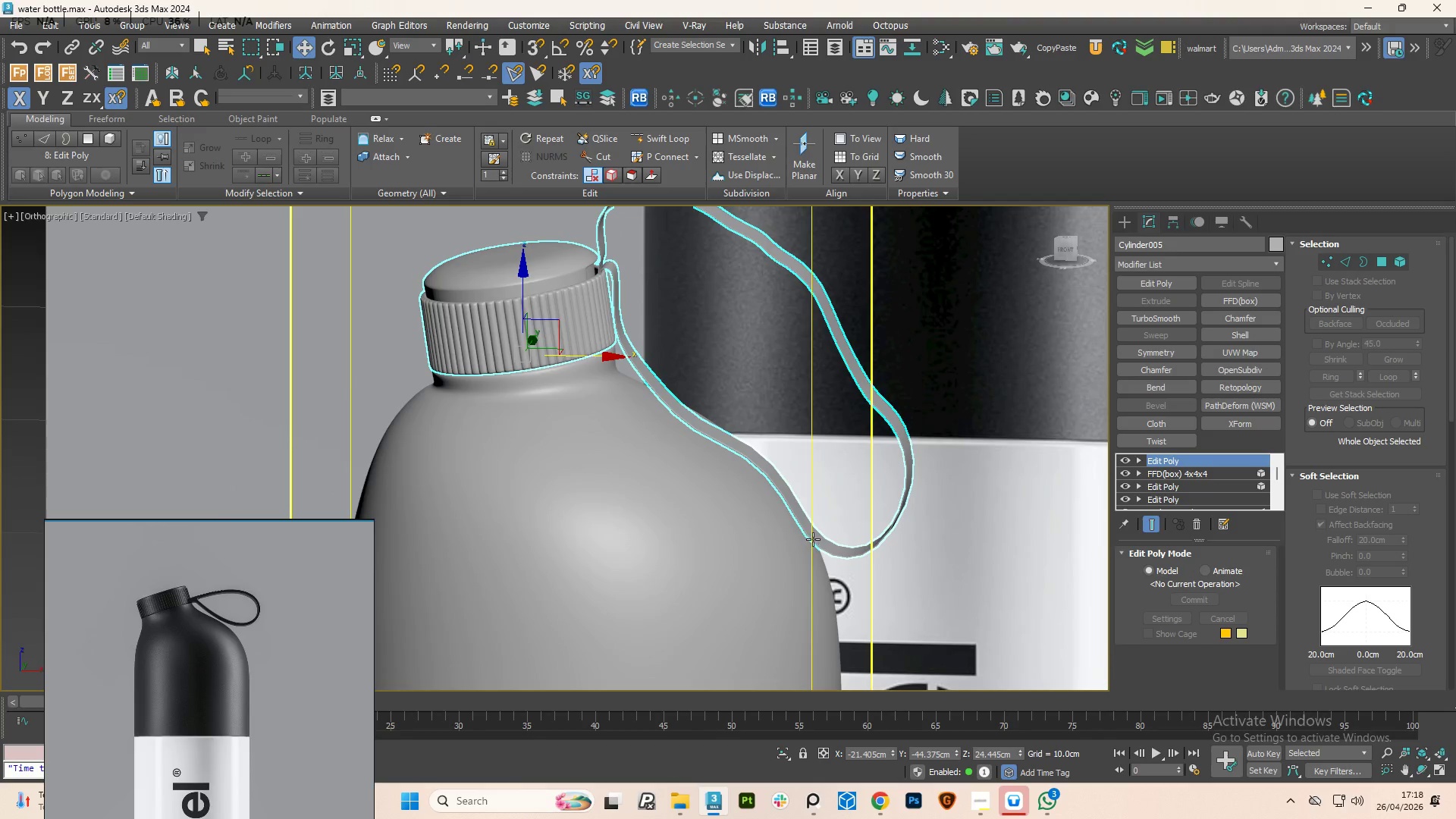 
scroll: coordinate [760, 499], scroll_direction: up, amount: 2.0
 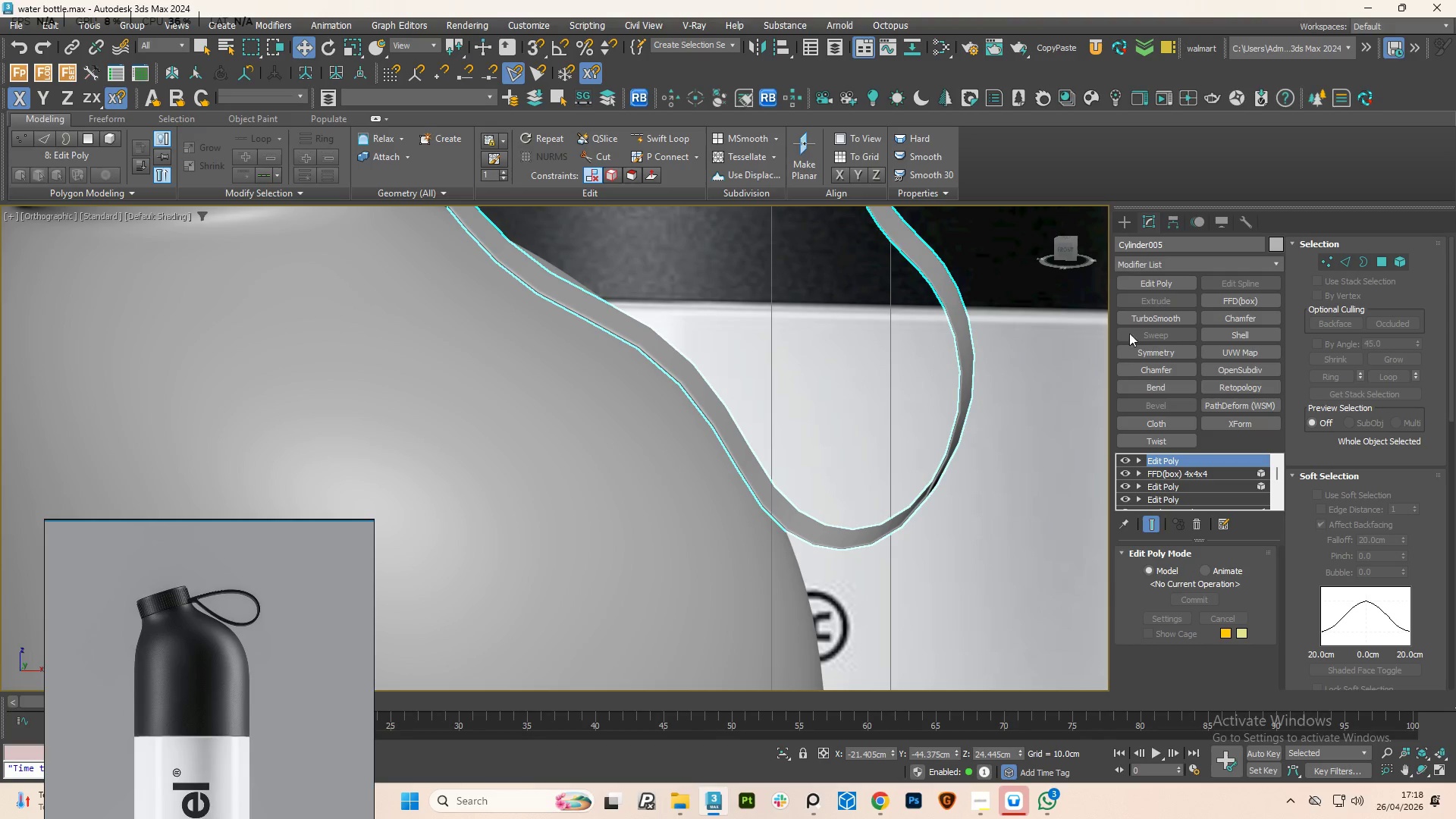 
left_click([1138, 313])
 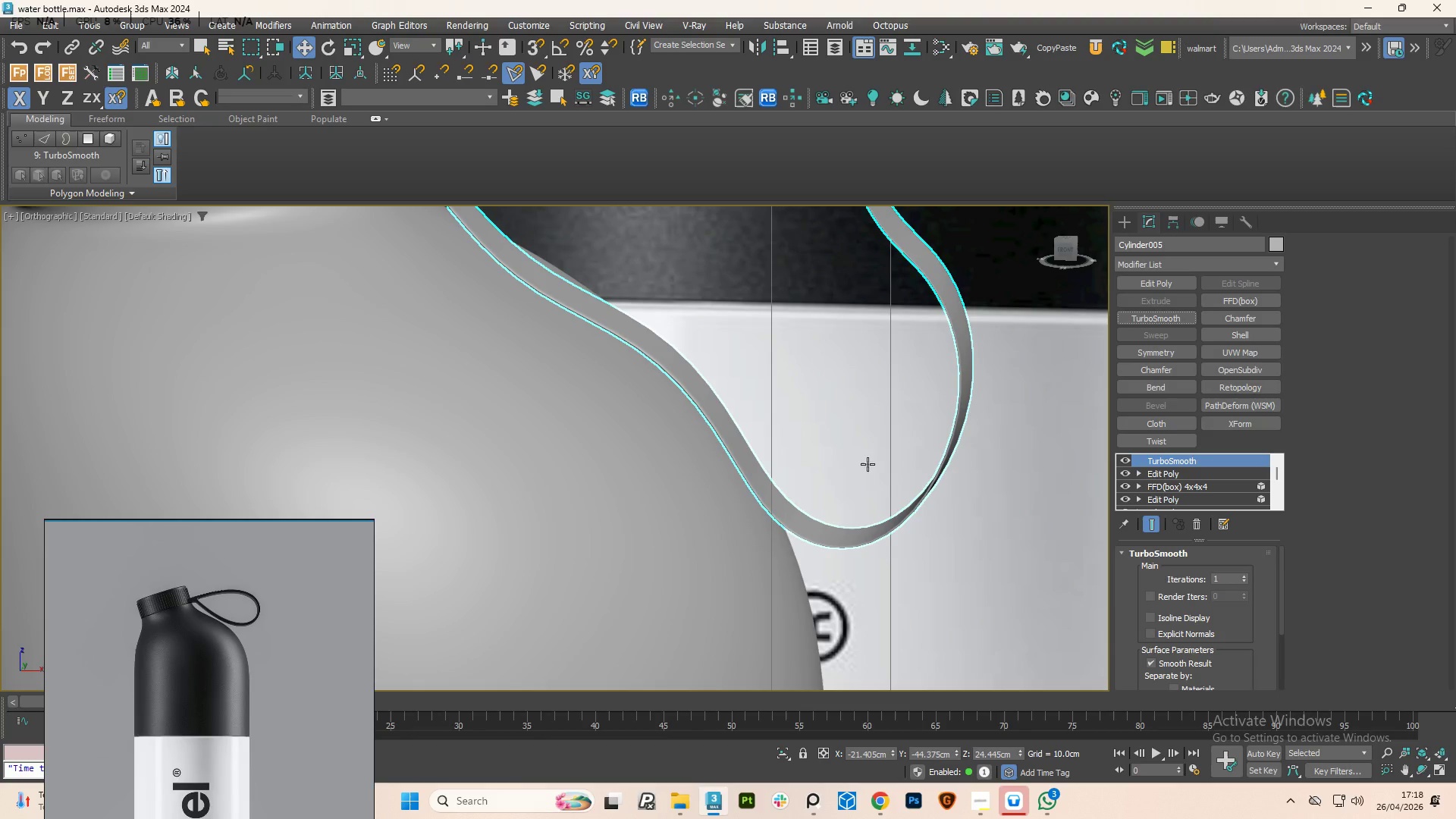 
hold_key(key=AltLeft, duration=1.99)
 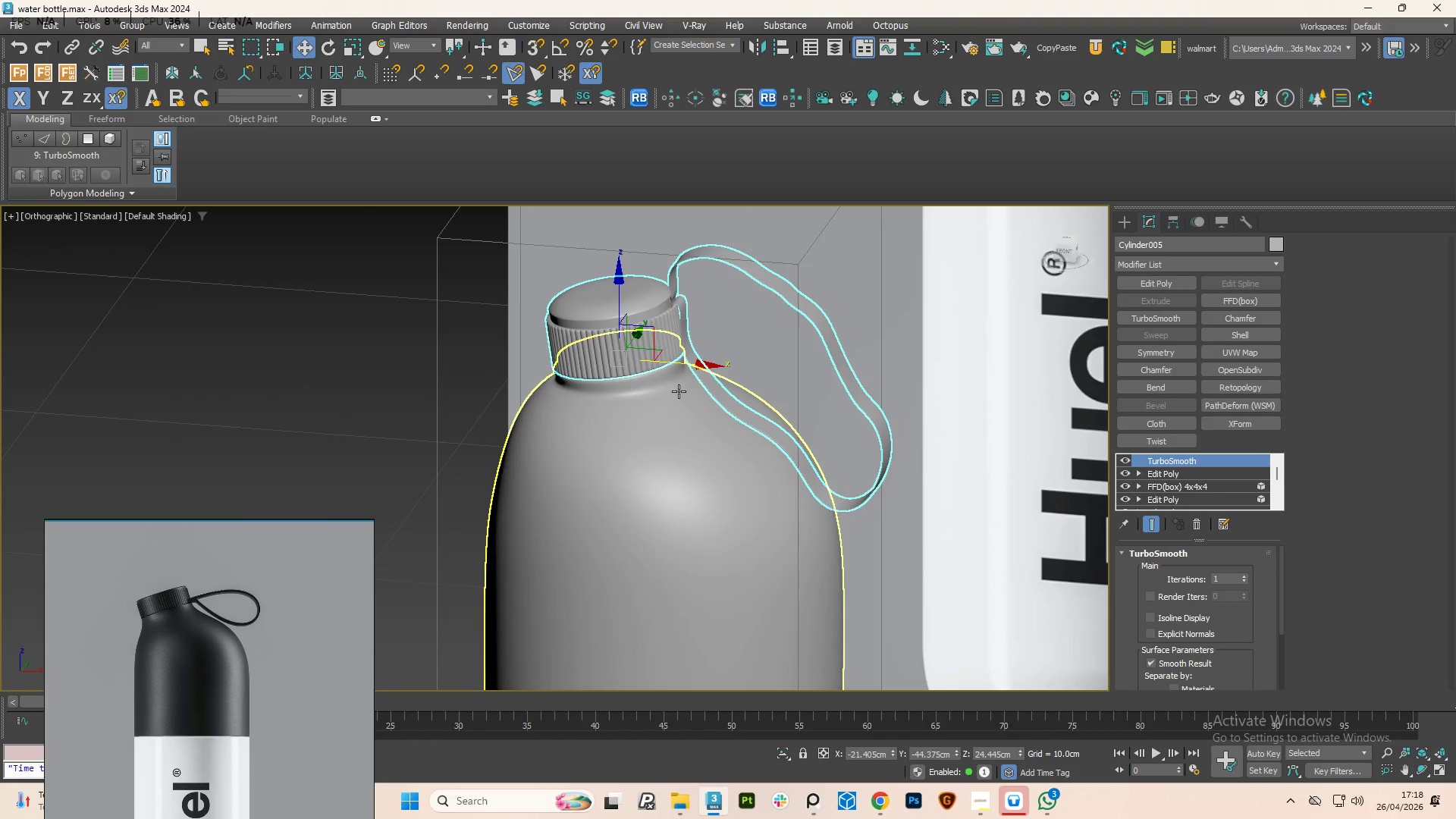 
scroll: coordinate [847, 484], scroll_direction: down, amount: 3.0
 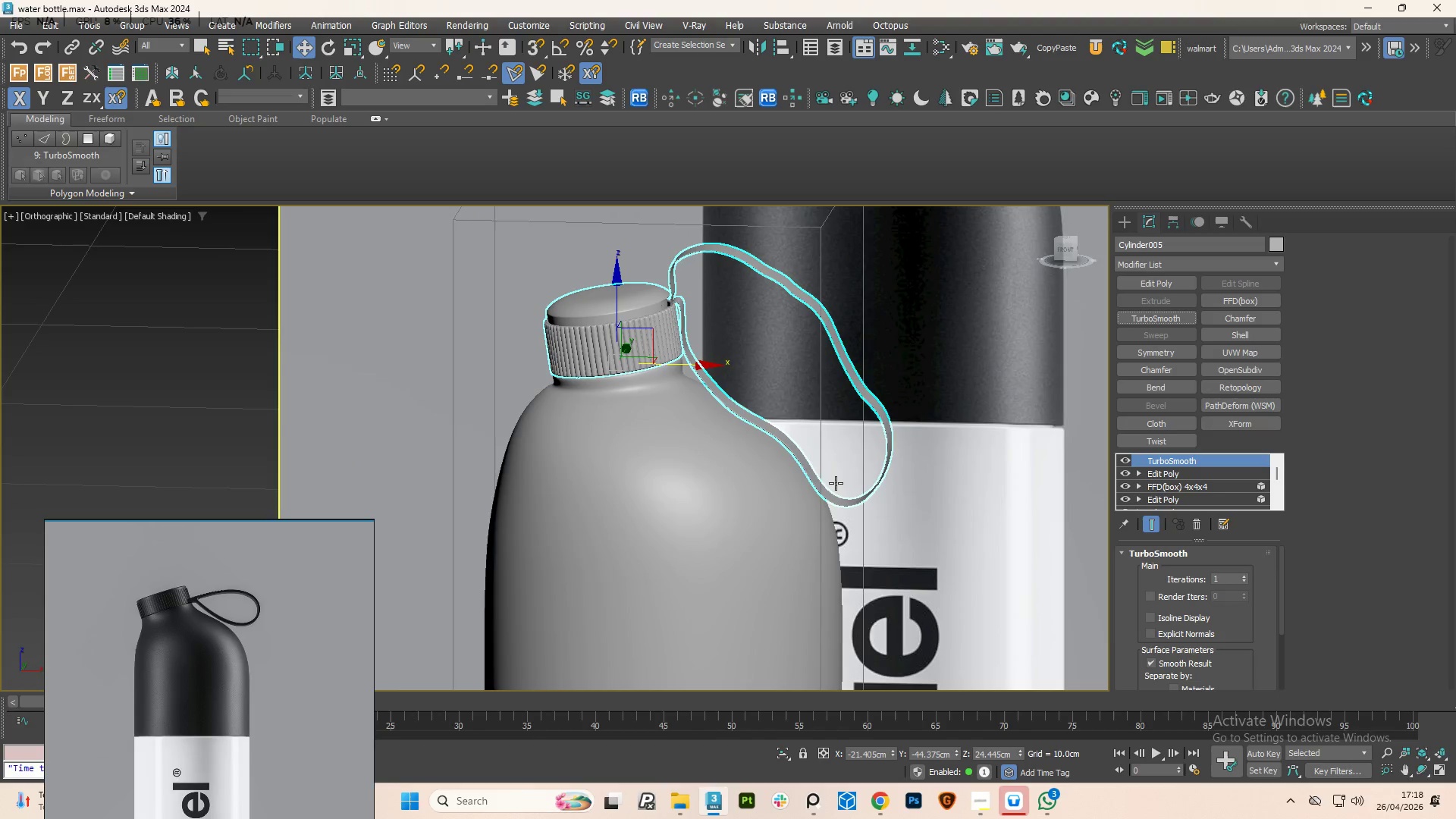 
scroll: coordinate [701, 312], scroll_direction: up, amount: 4.0
 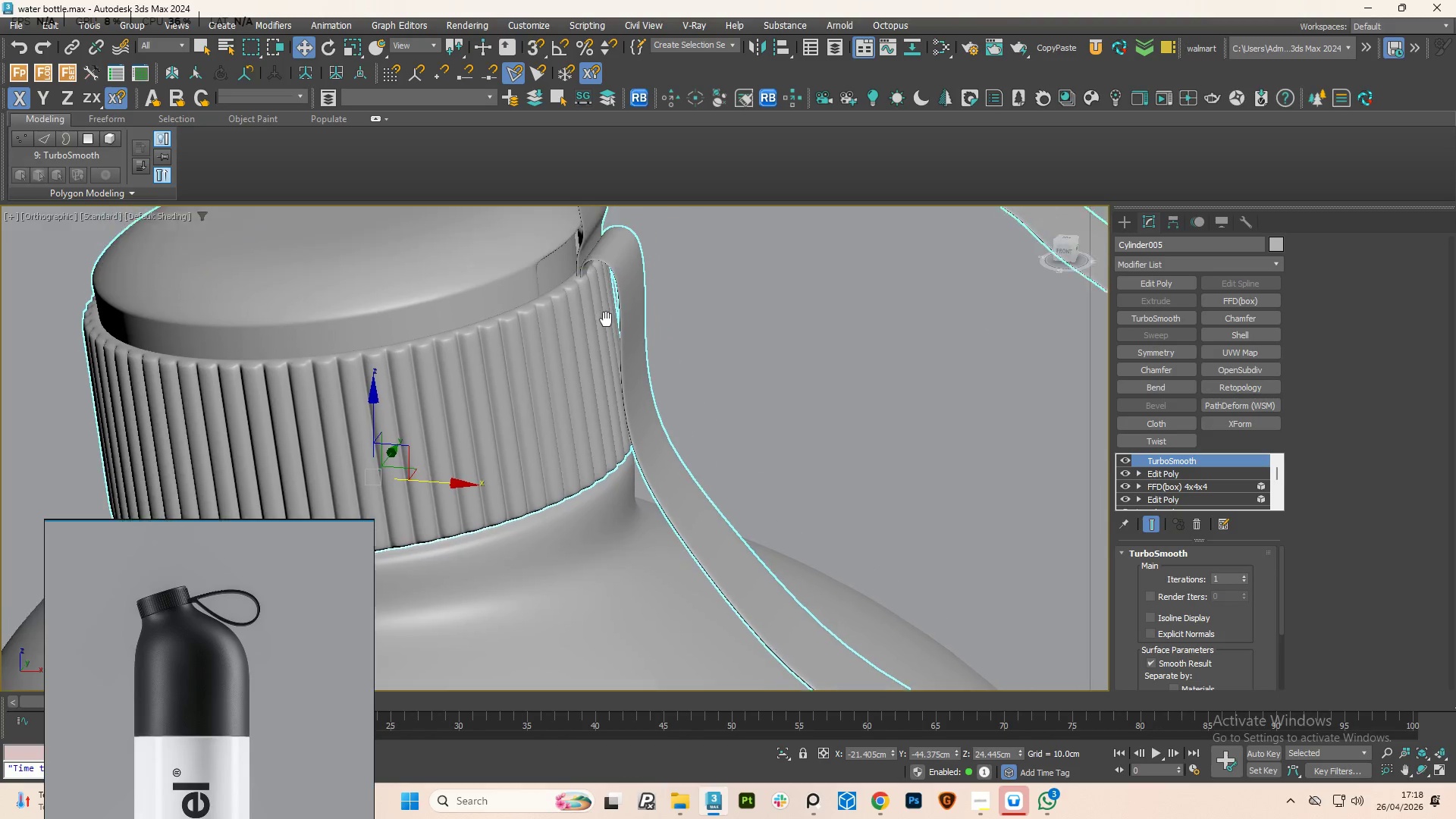 
hold_key(key=AltLeft, duration=1.11)
 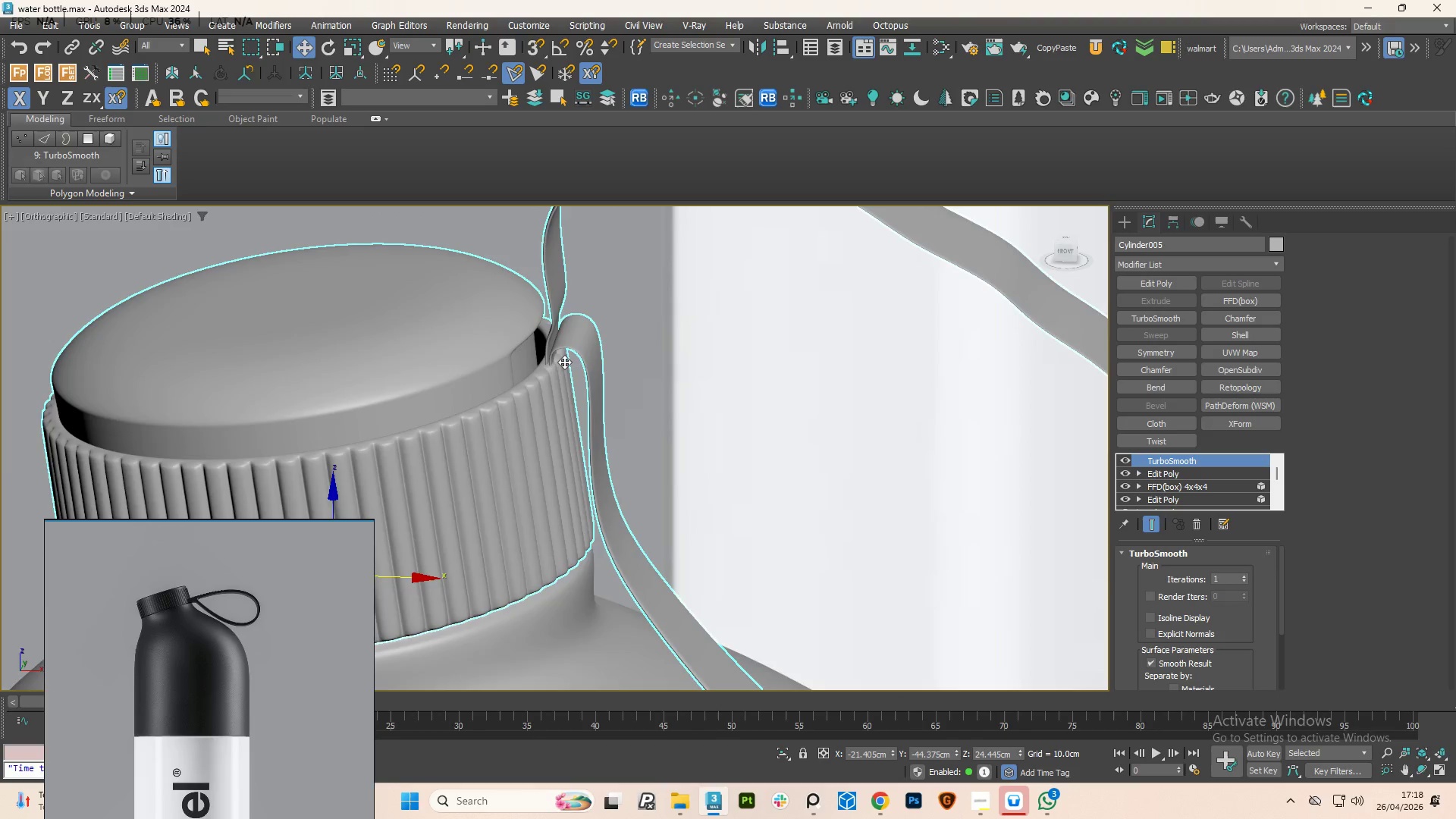 
scroll: coordinate [560, 358], scroll_direction: up, amount: 3.0
 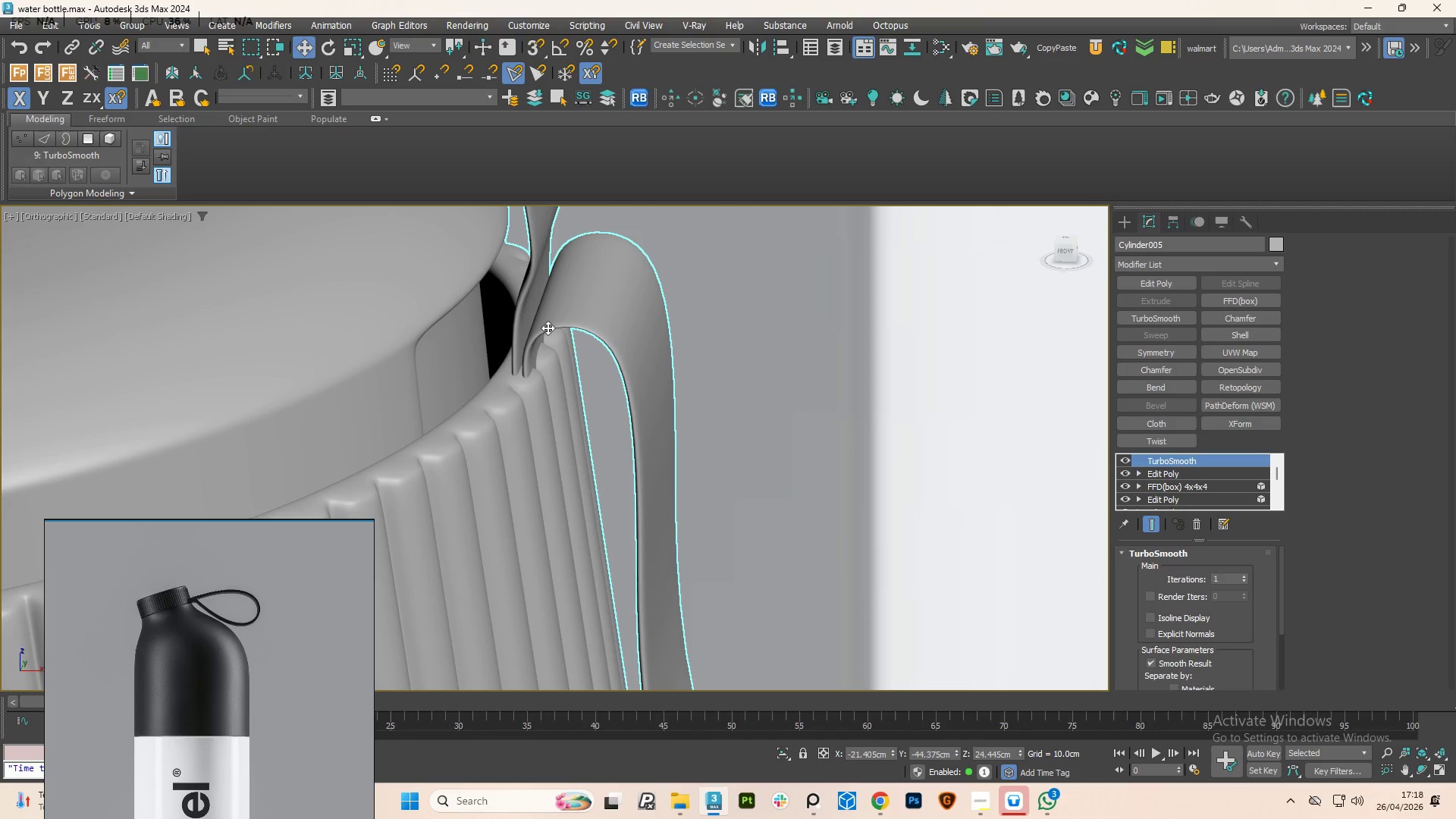 
left_click([548, 328])
 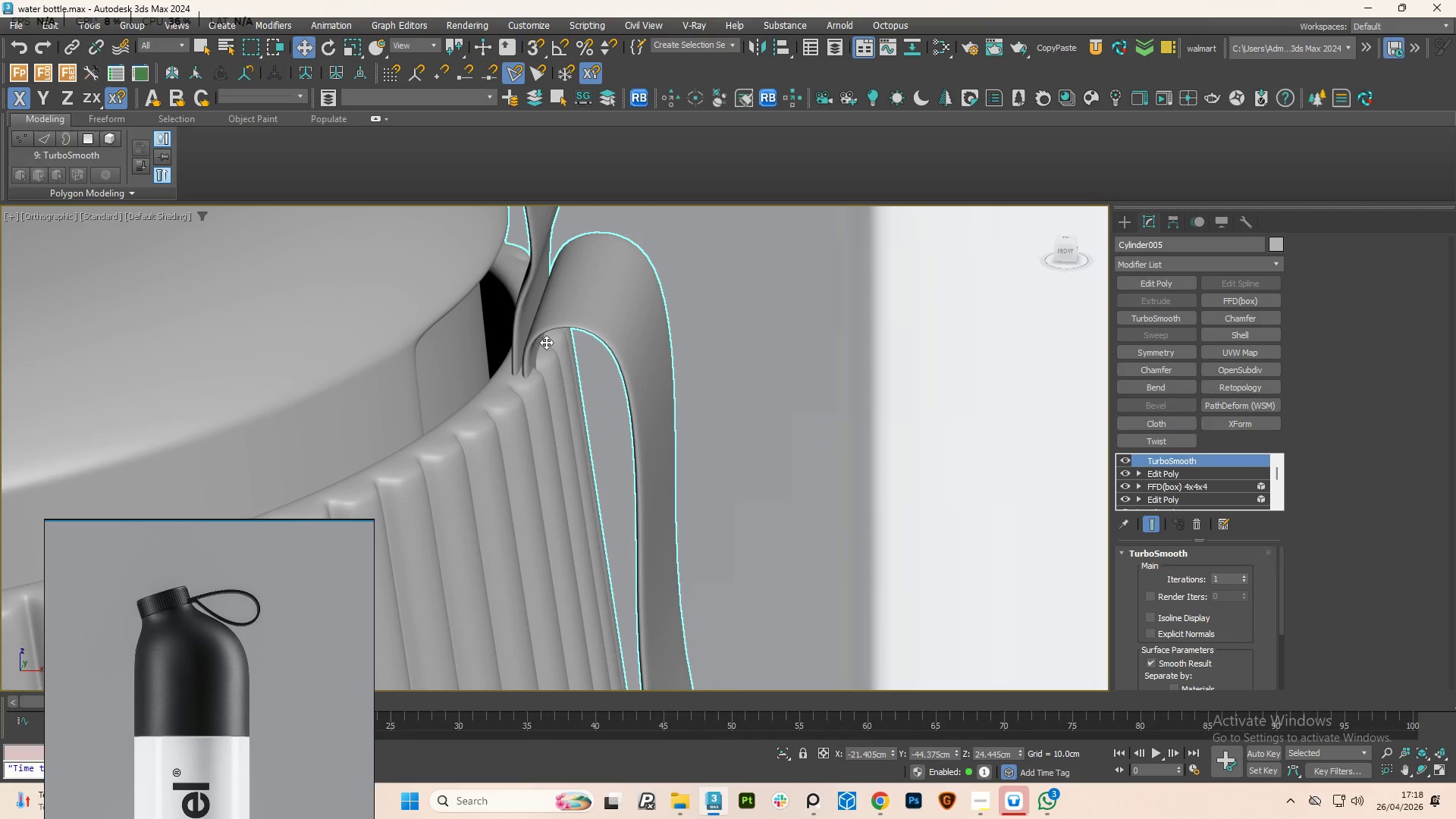 
scroll: coordinate [561, 366], scroll_direction: down, amount: 3.0
 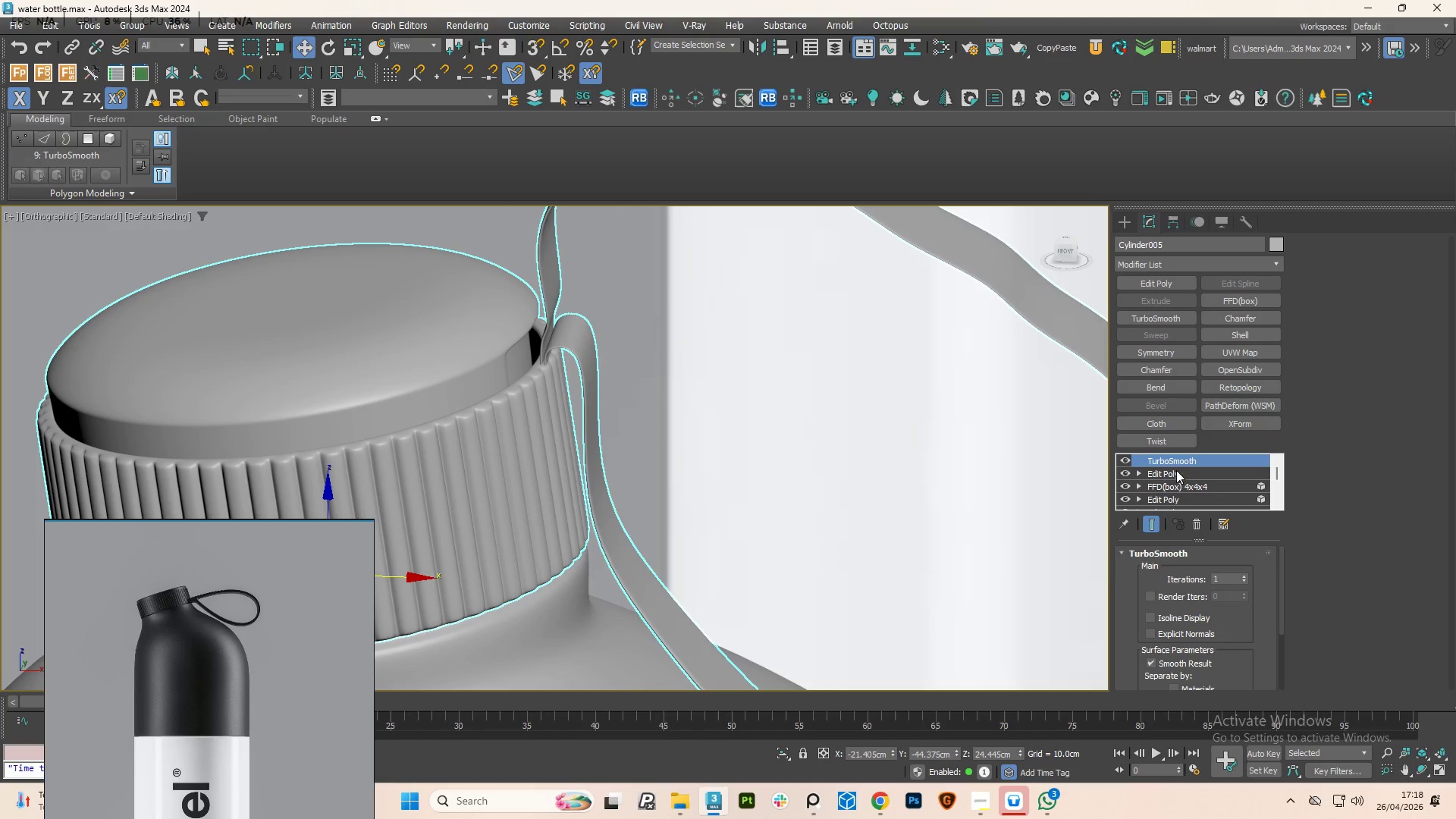 
left_click([1200, 524])
 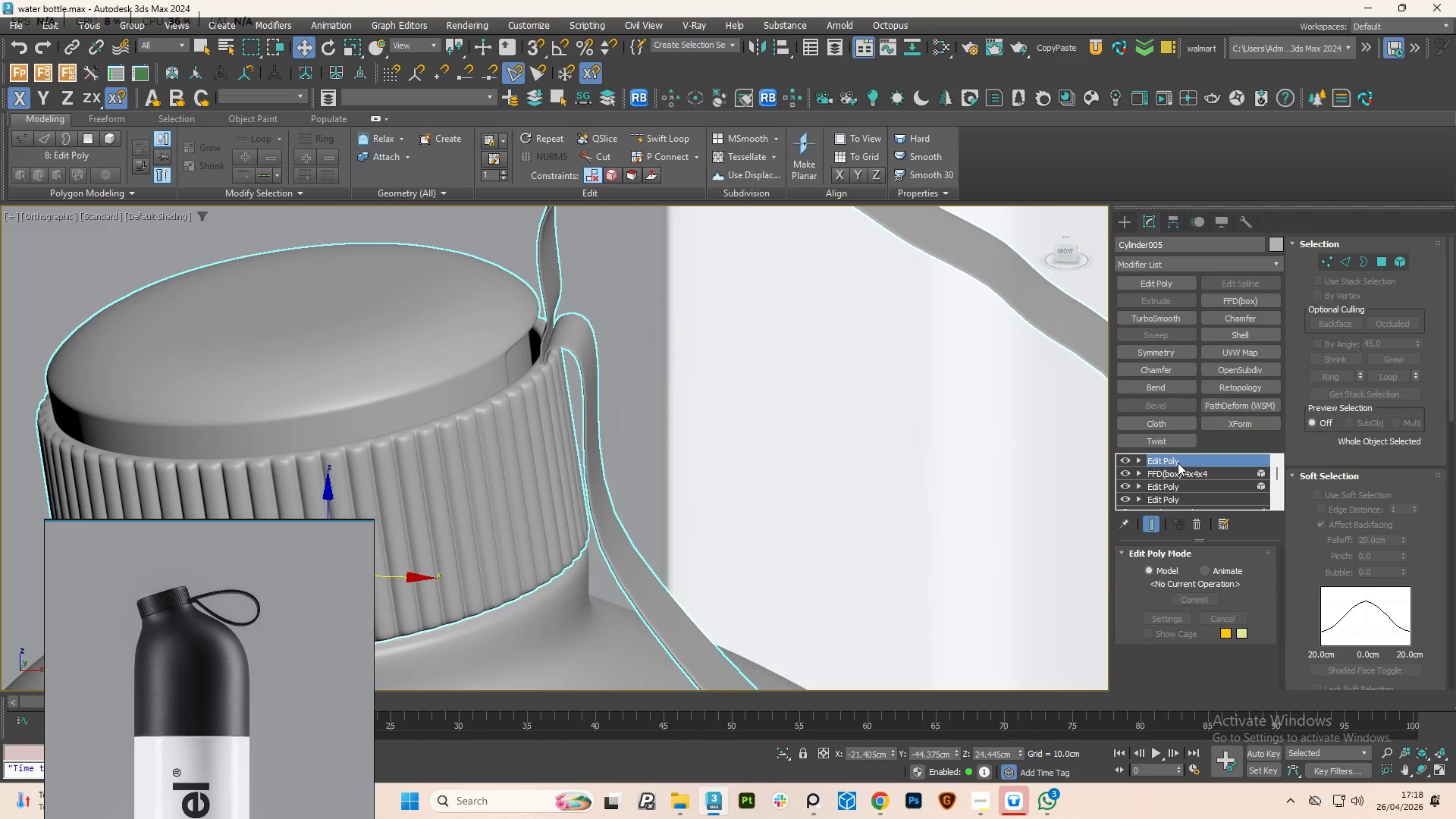 
left_click([1178, 463])
 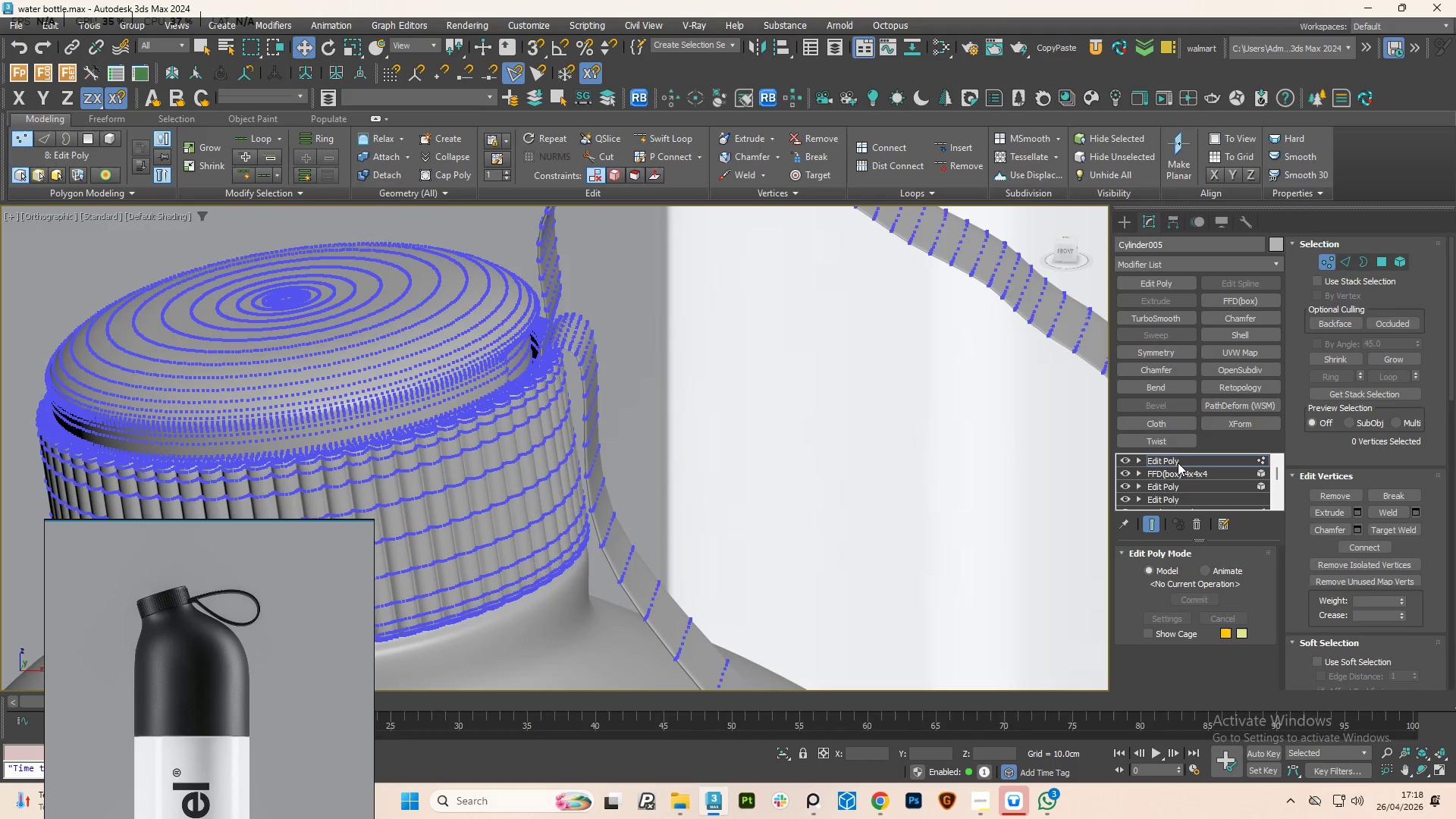 
key(5)
 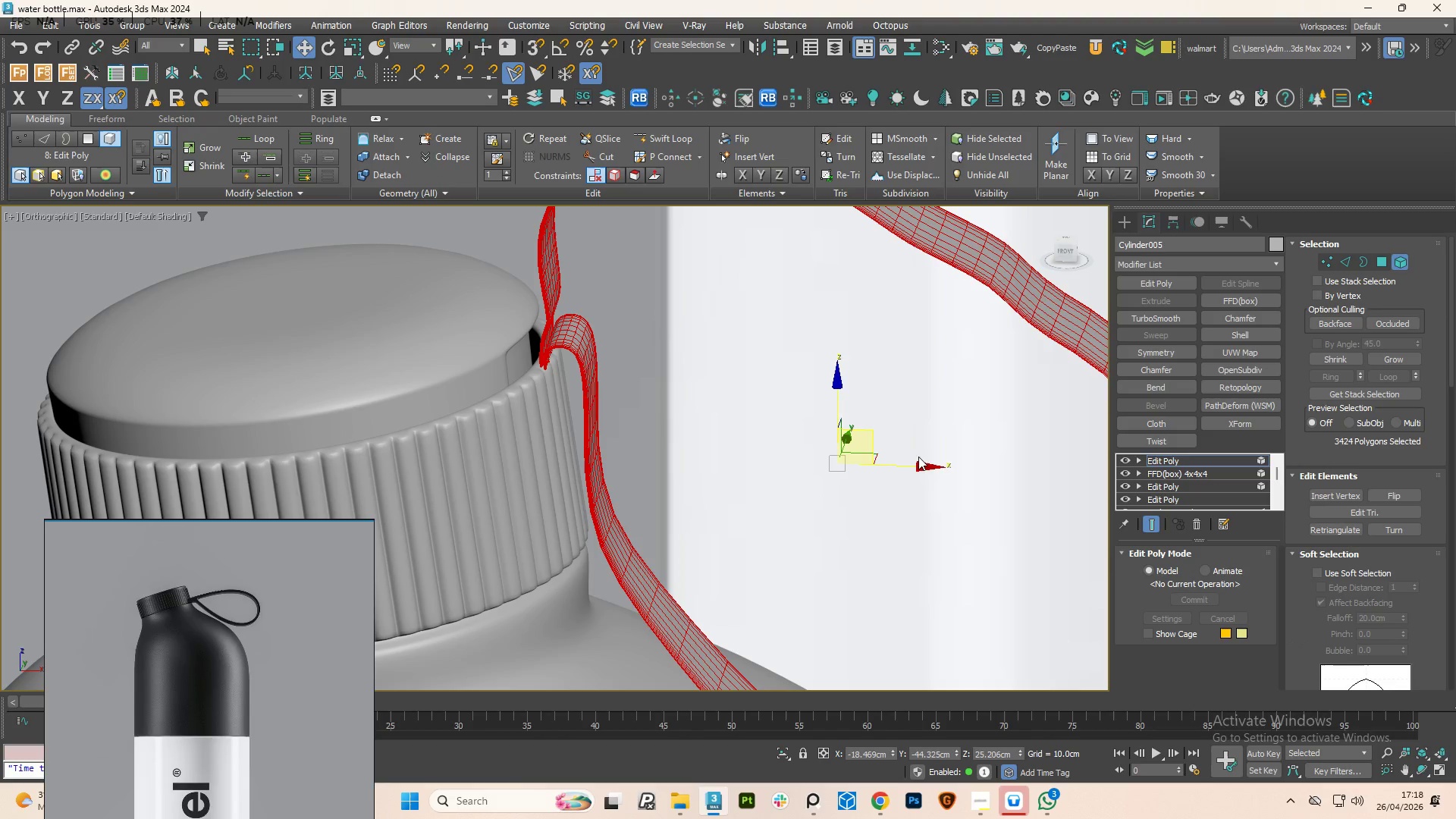 
left_click_drag(start_coordinate=[905, 469], to_coordinate=[891, 470])
 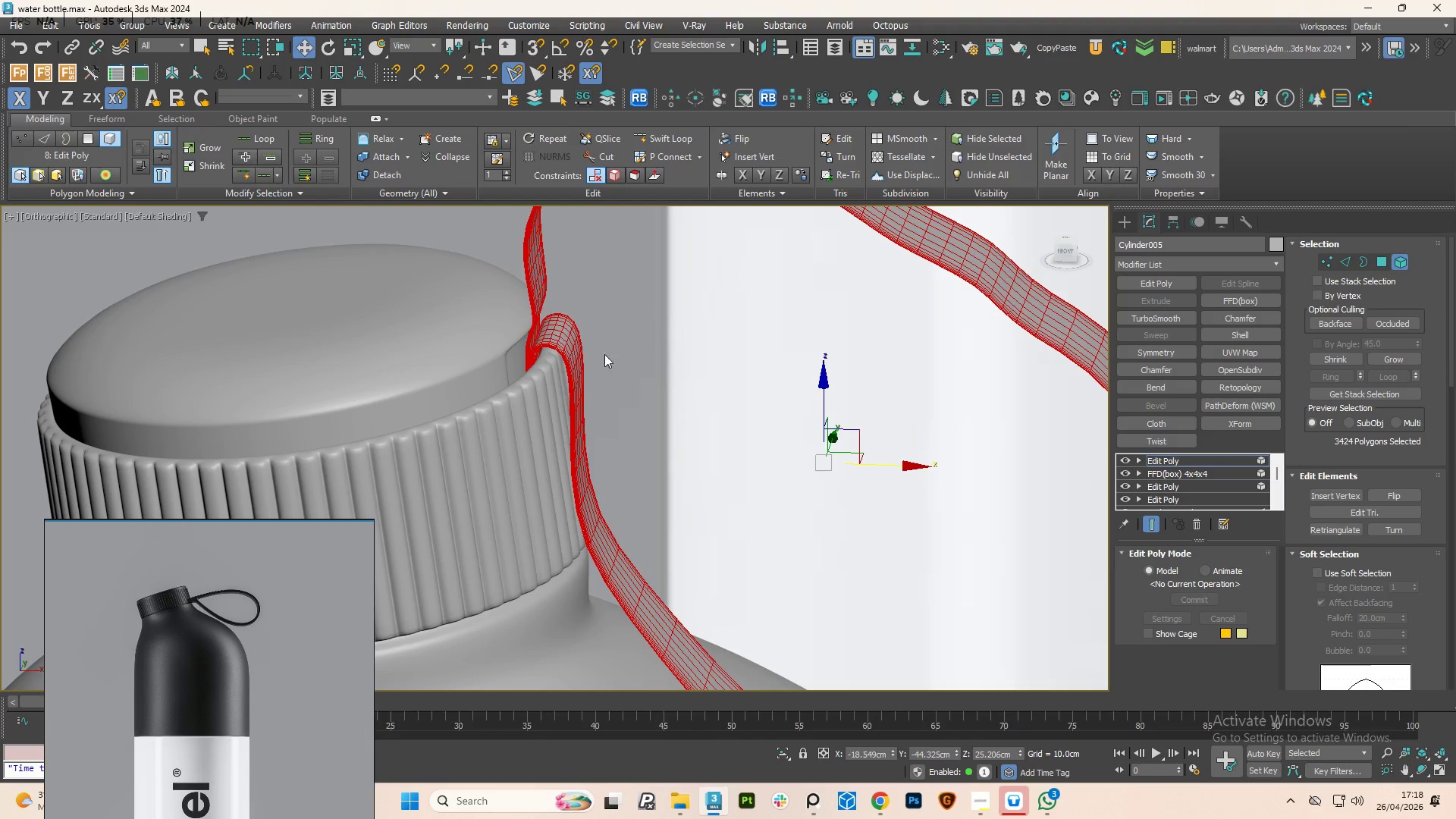 
scroll: coordinate [539, 315], scroll_direction: up, amount: 4.0
 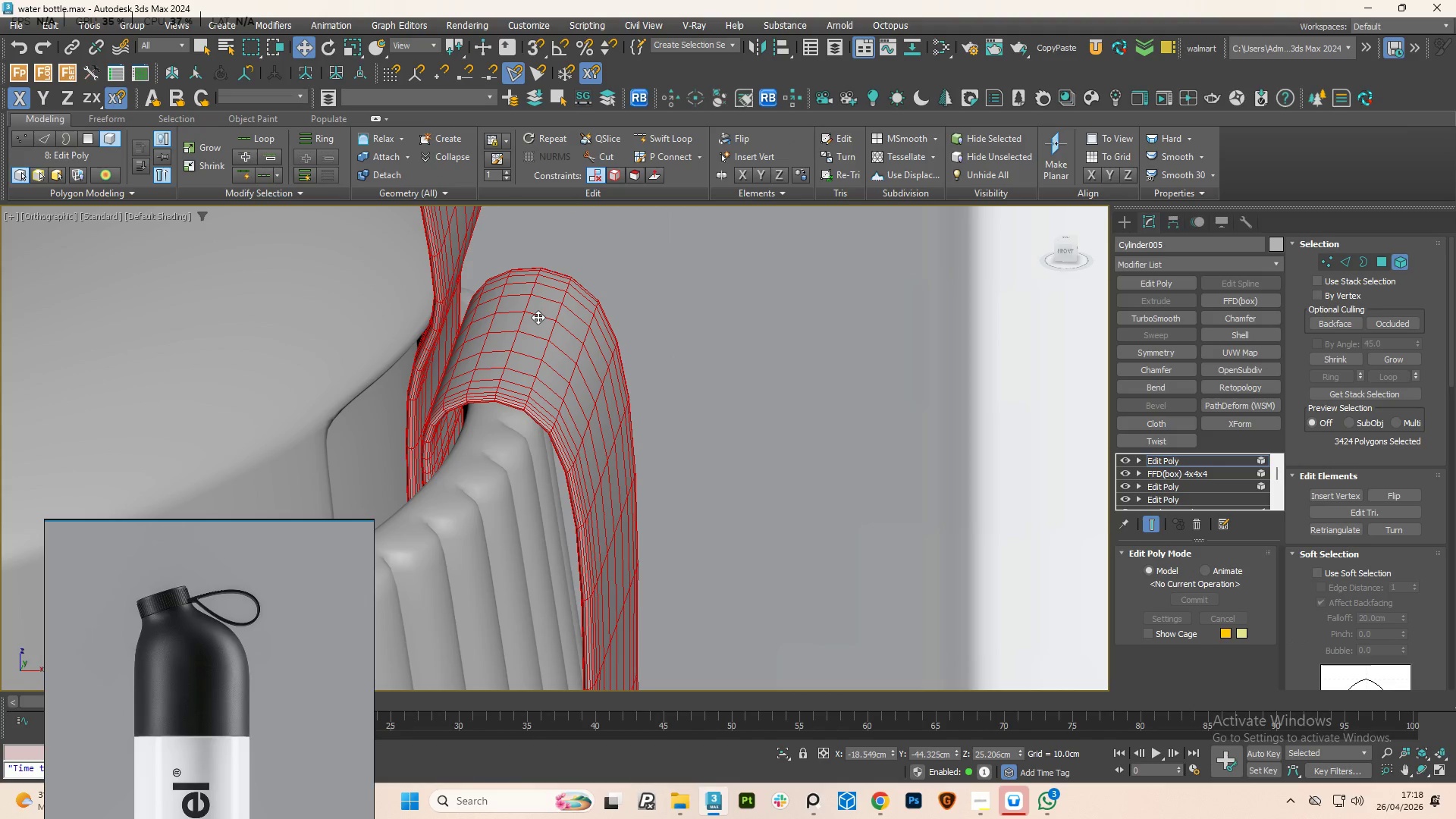 
key(Alt+Space)
 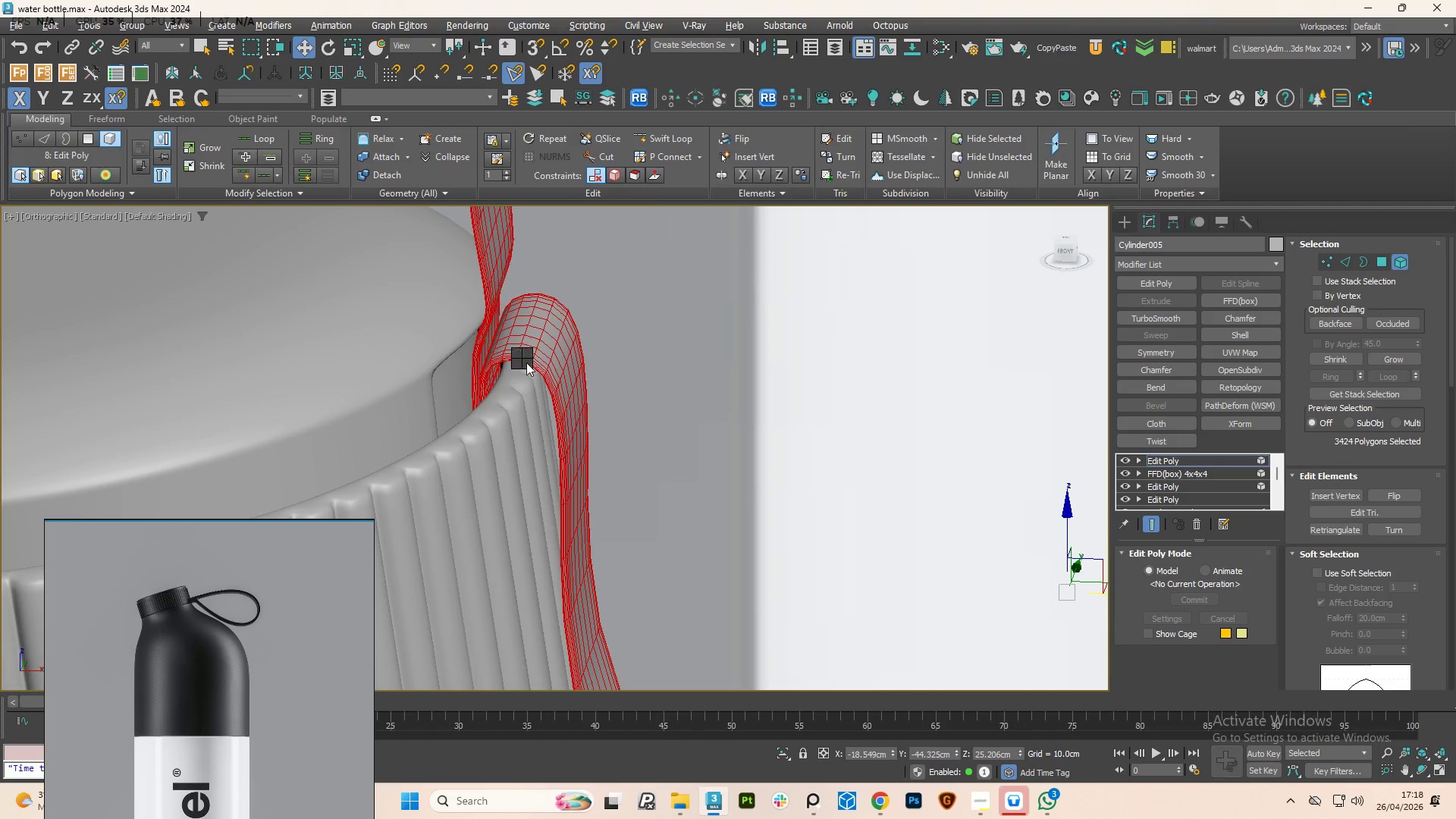 
scroll: coordinate [538, 321], scroll_direction: down, amount: 2.0
 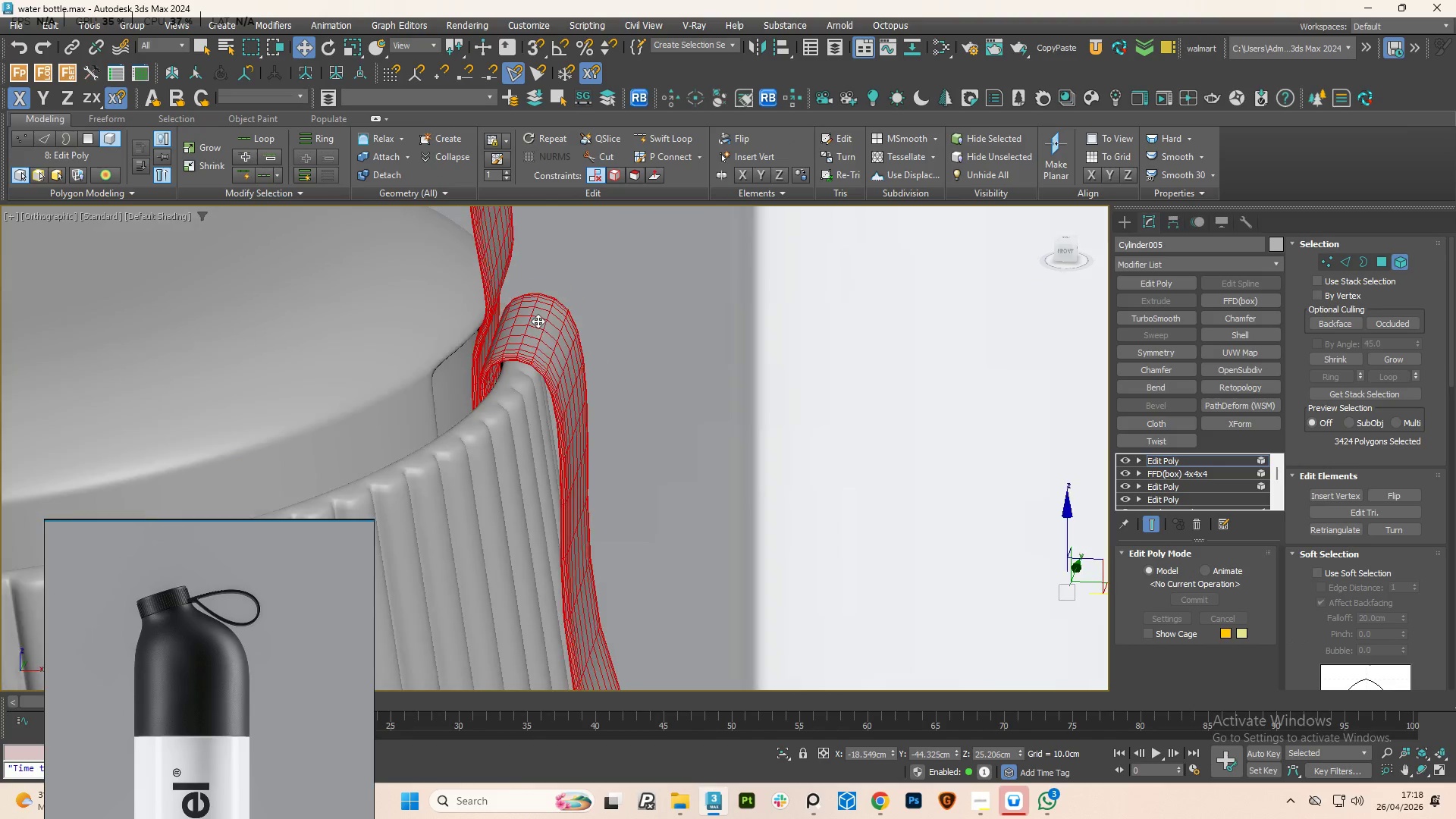 
key(Alt+AltLeft)
 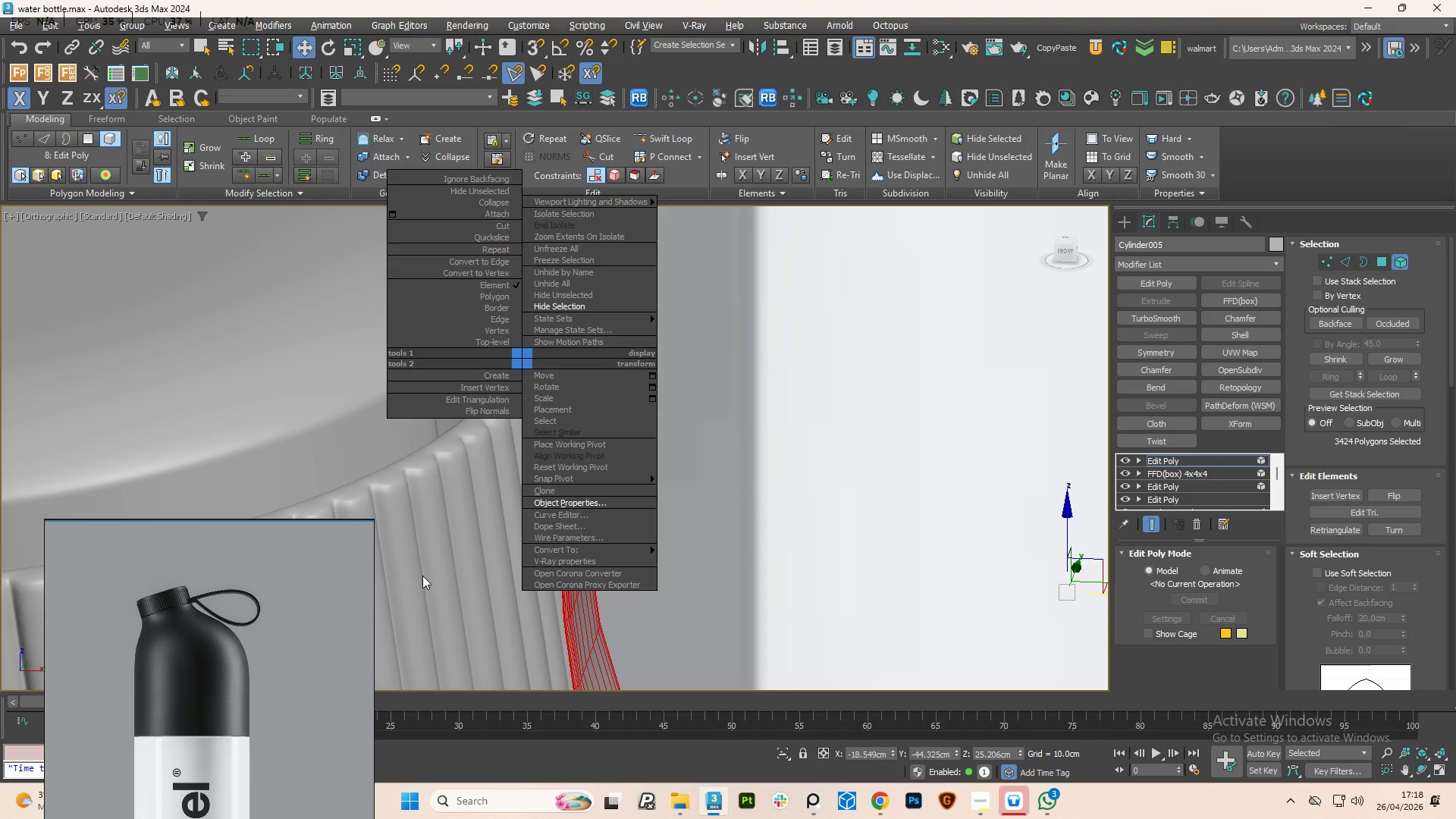 
left_click([422, 576])
 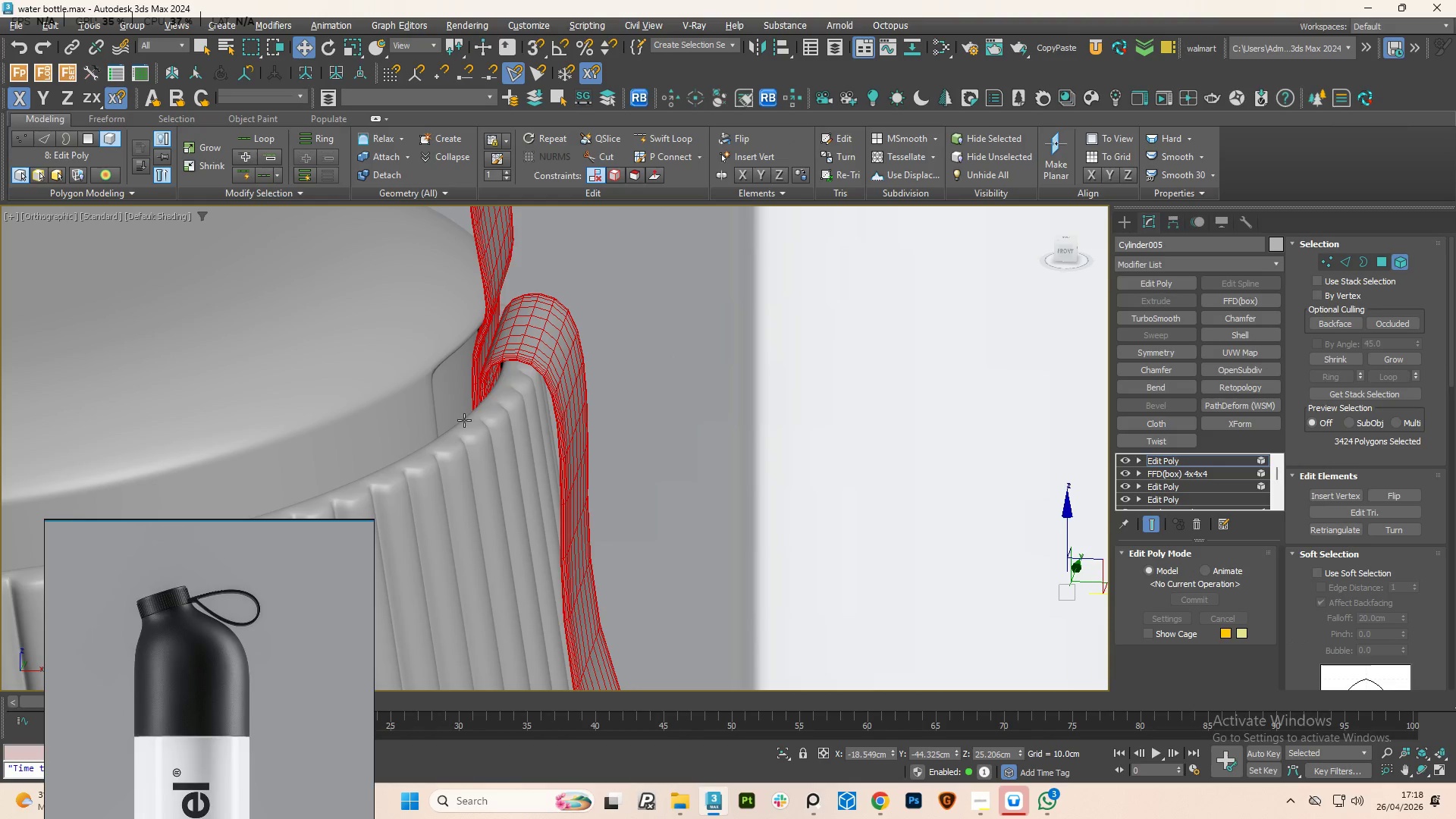 
hold_key(key=AltLeft, duration=2.19)
 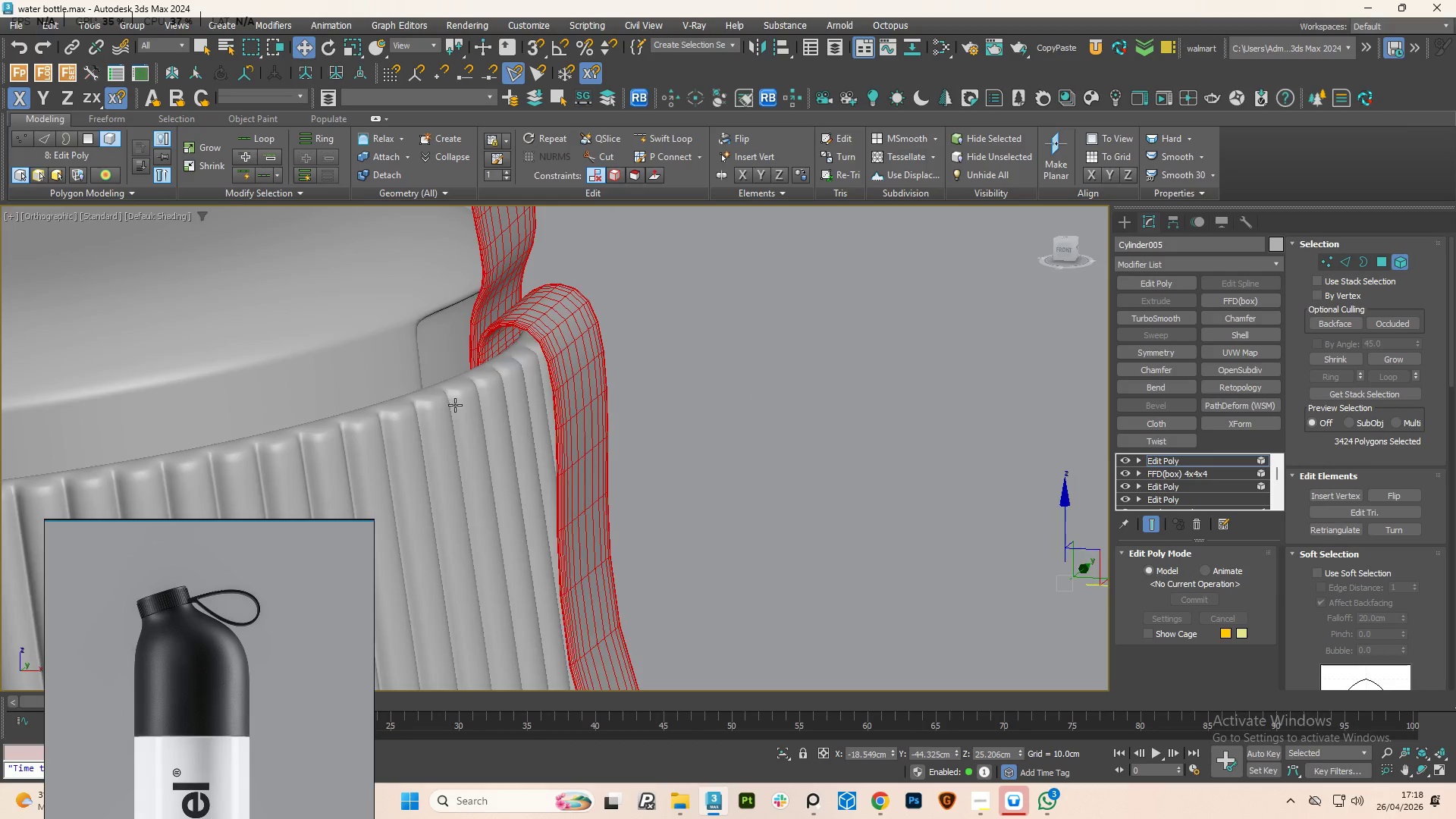 
scroll: coordinate [505, 340], scroll_direction: down, amount: 4.0
 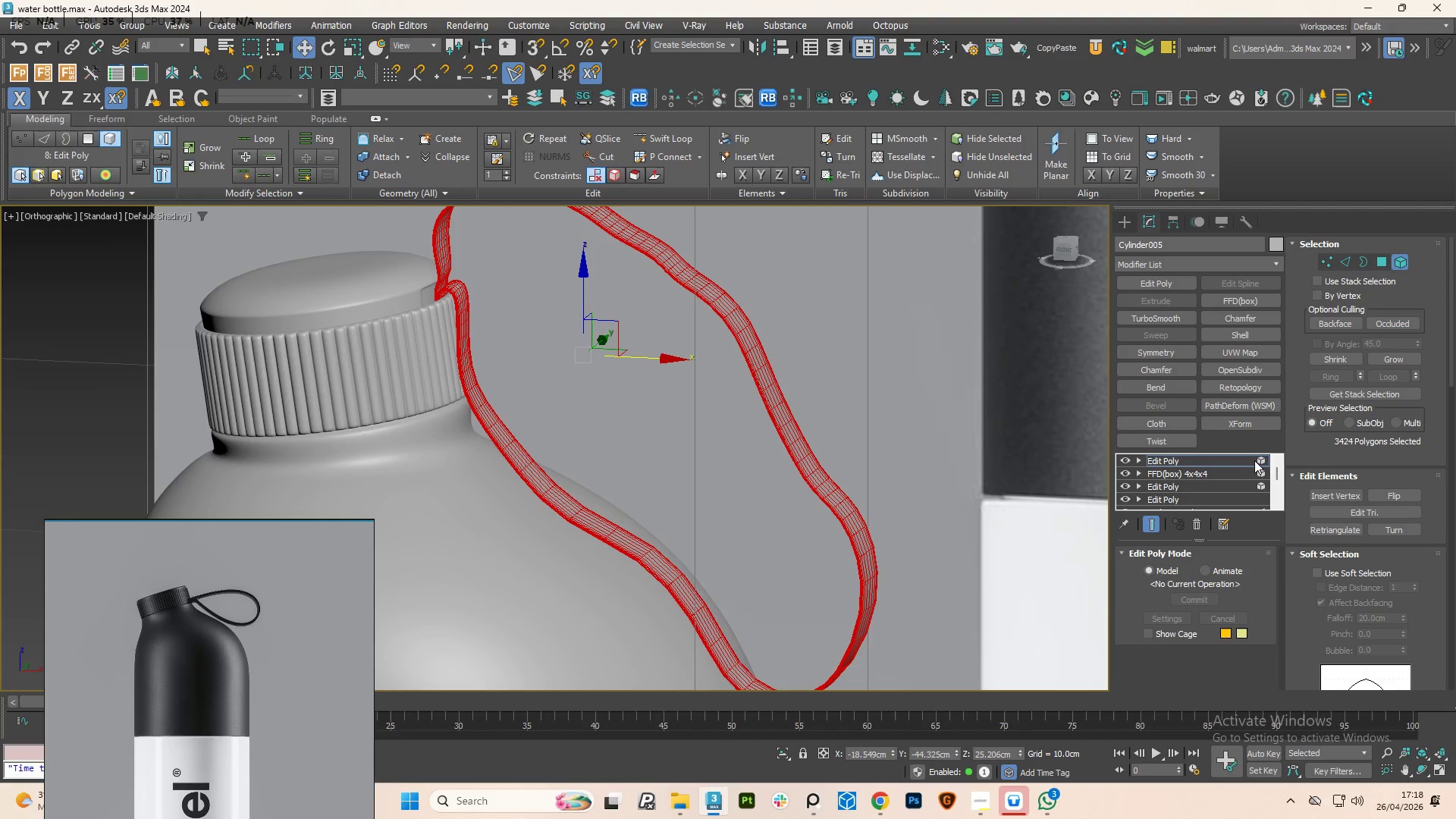 
left_click([1263, 462])
 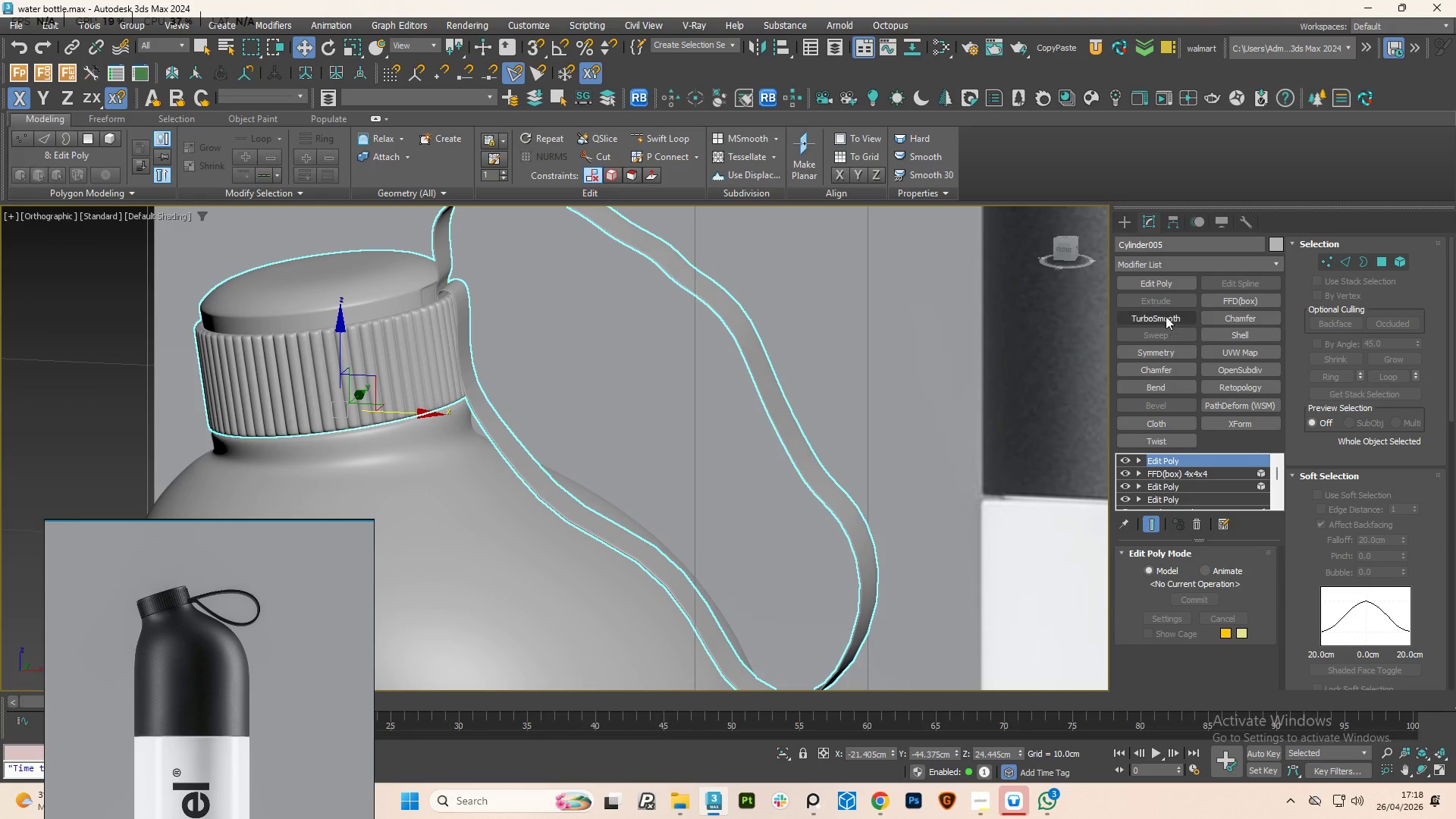 
left_click([1161, 319])
 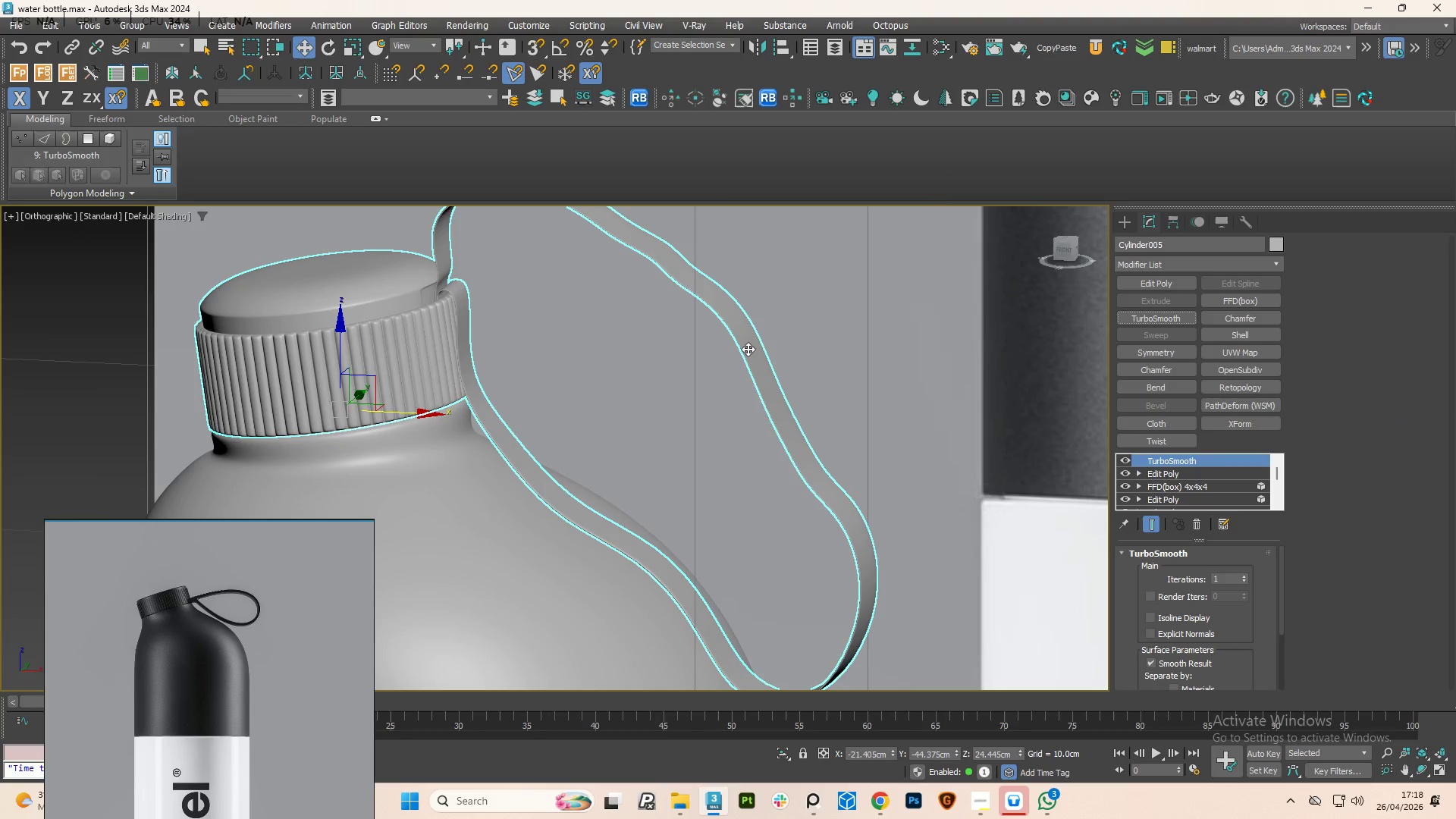 
hold_key(key=AltLeft, duration=0.7)
 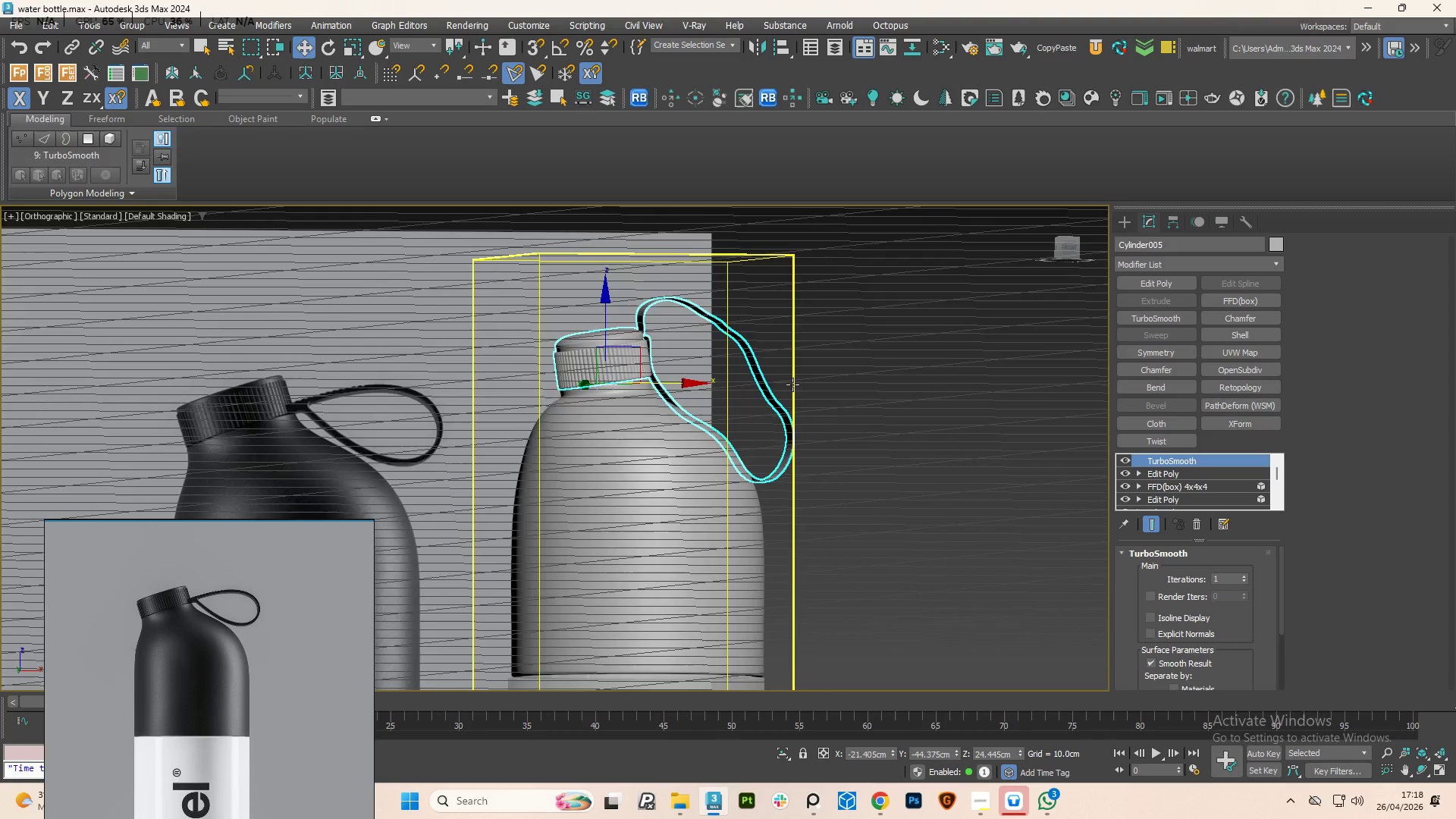 
scroll: coordinate [752, 378], scroll_direction: down, amount: 3.0
 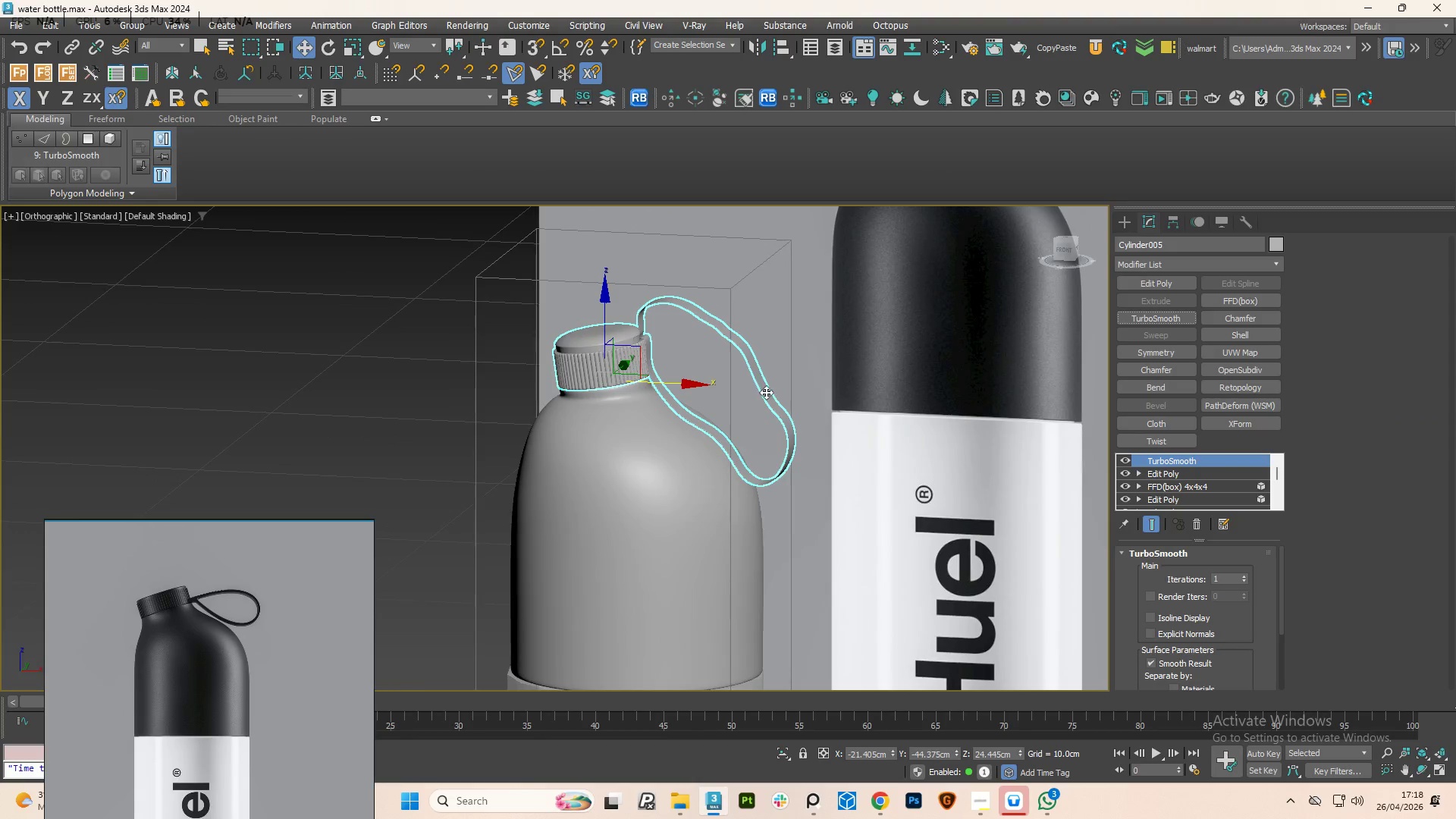 
hold_key(key=AltLeft, duration=0.67)
 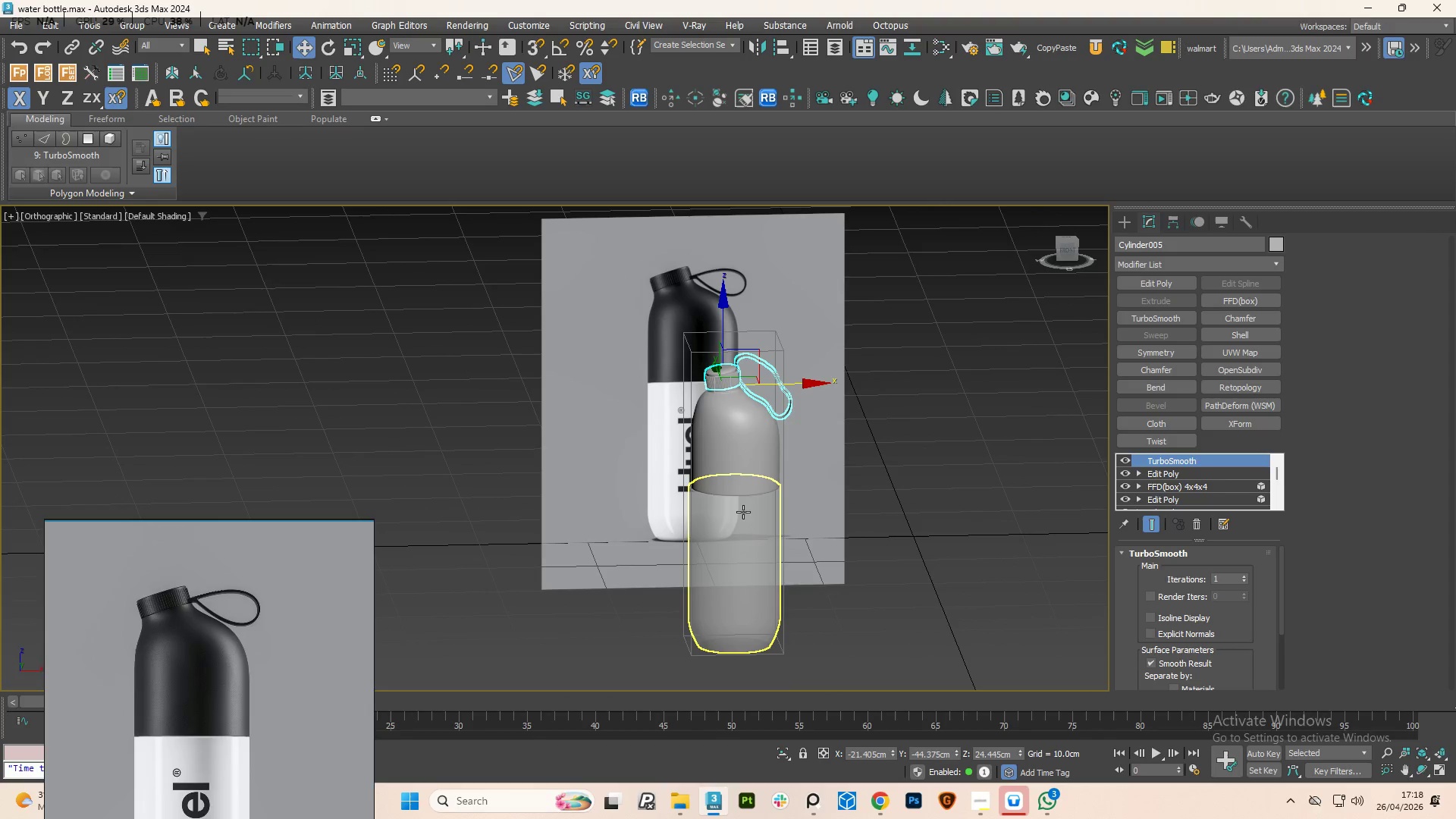 
scroll: coordinate [787, 385], scroll_direction: down, amount: 3.0
 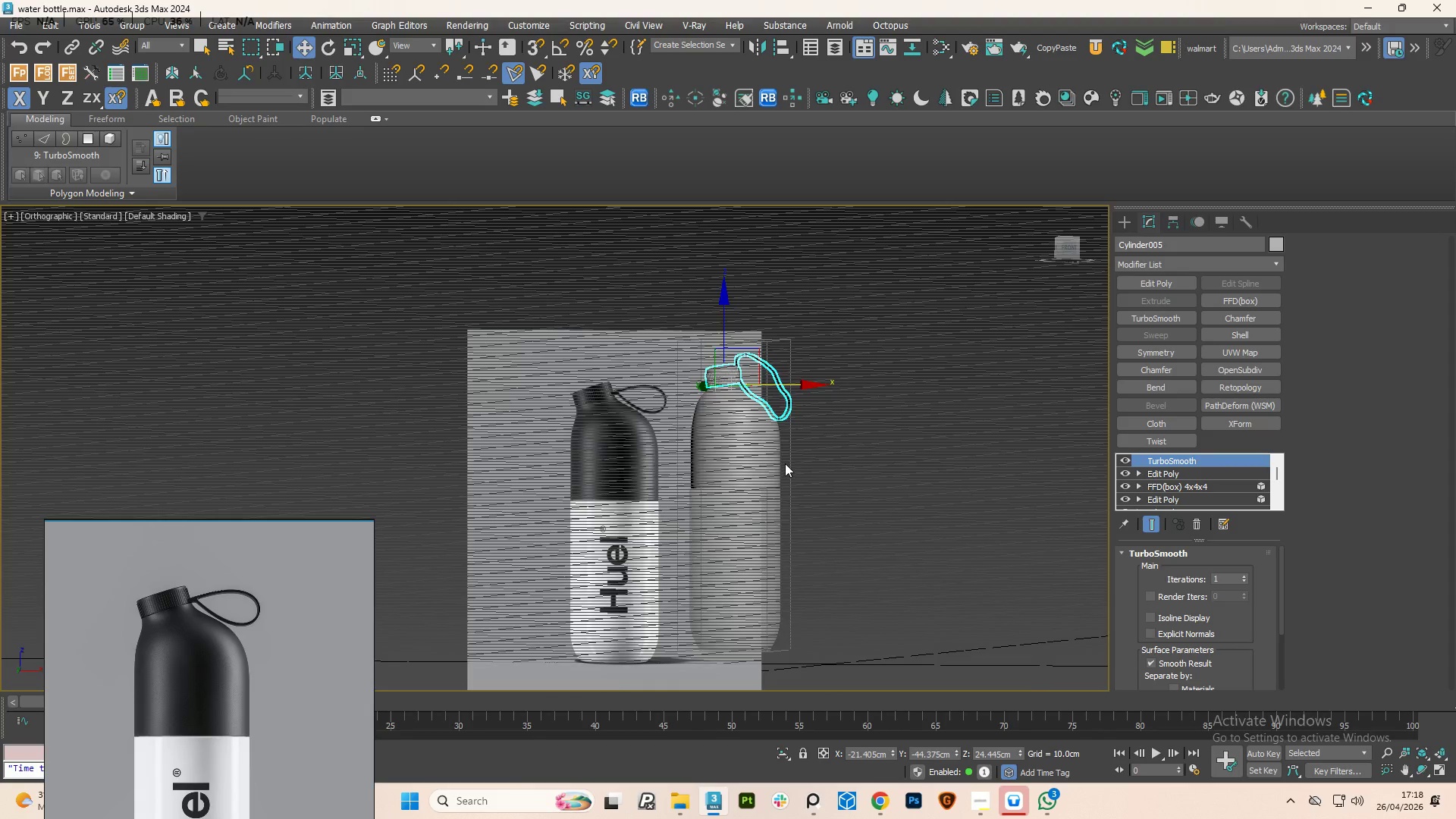 
left_click([743, 512])
 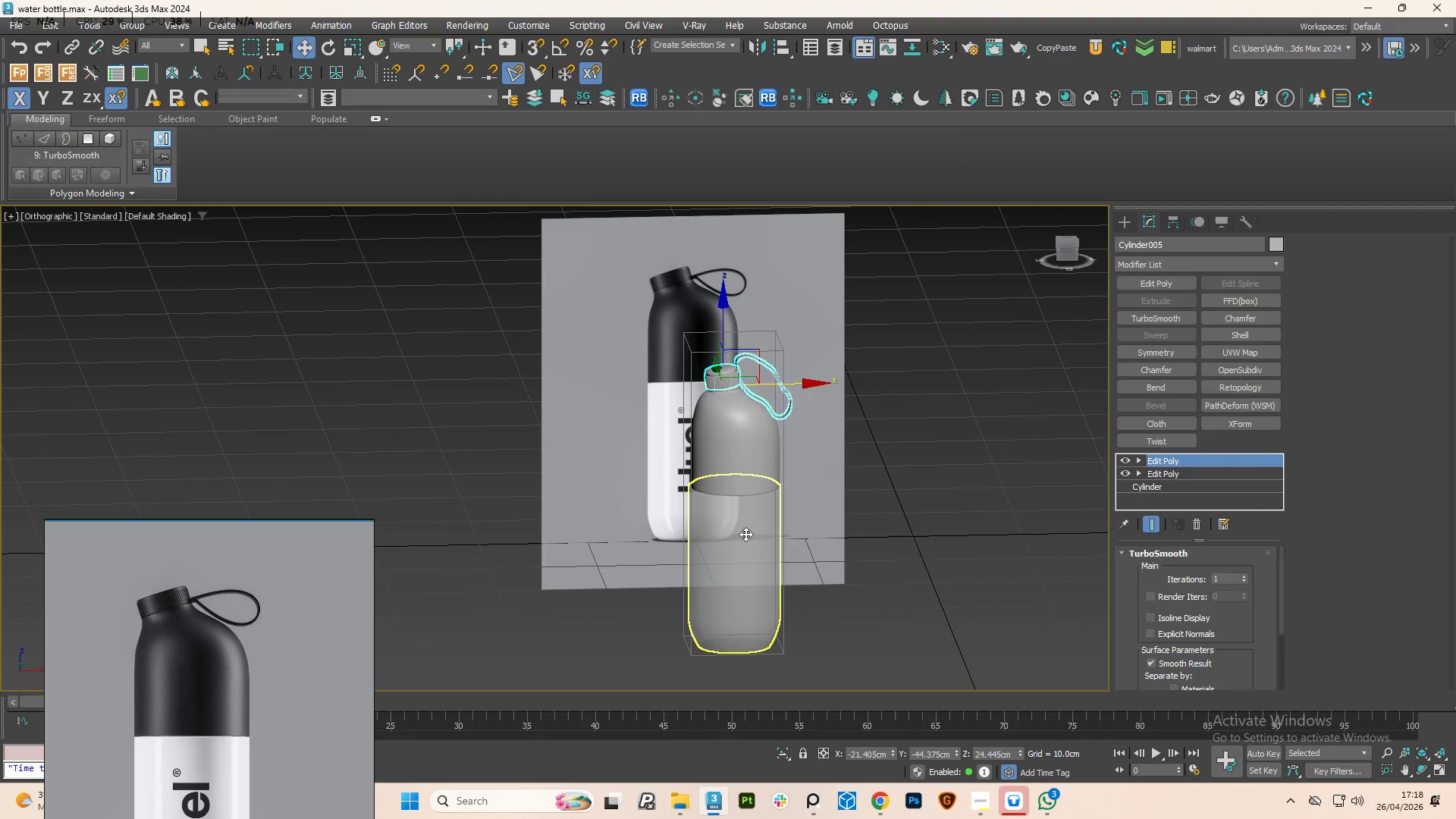 
hold_key(key=AltLeft, duration=1.66)
 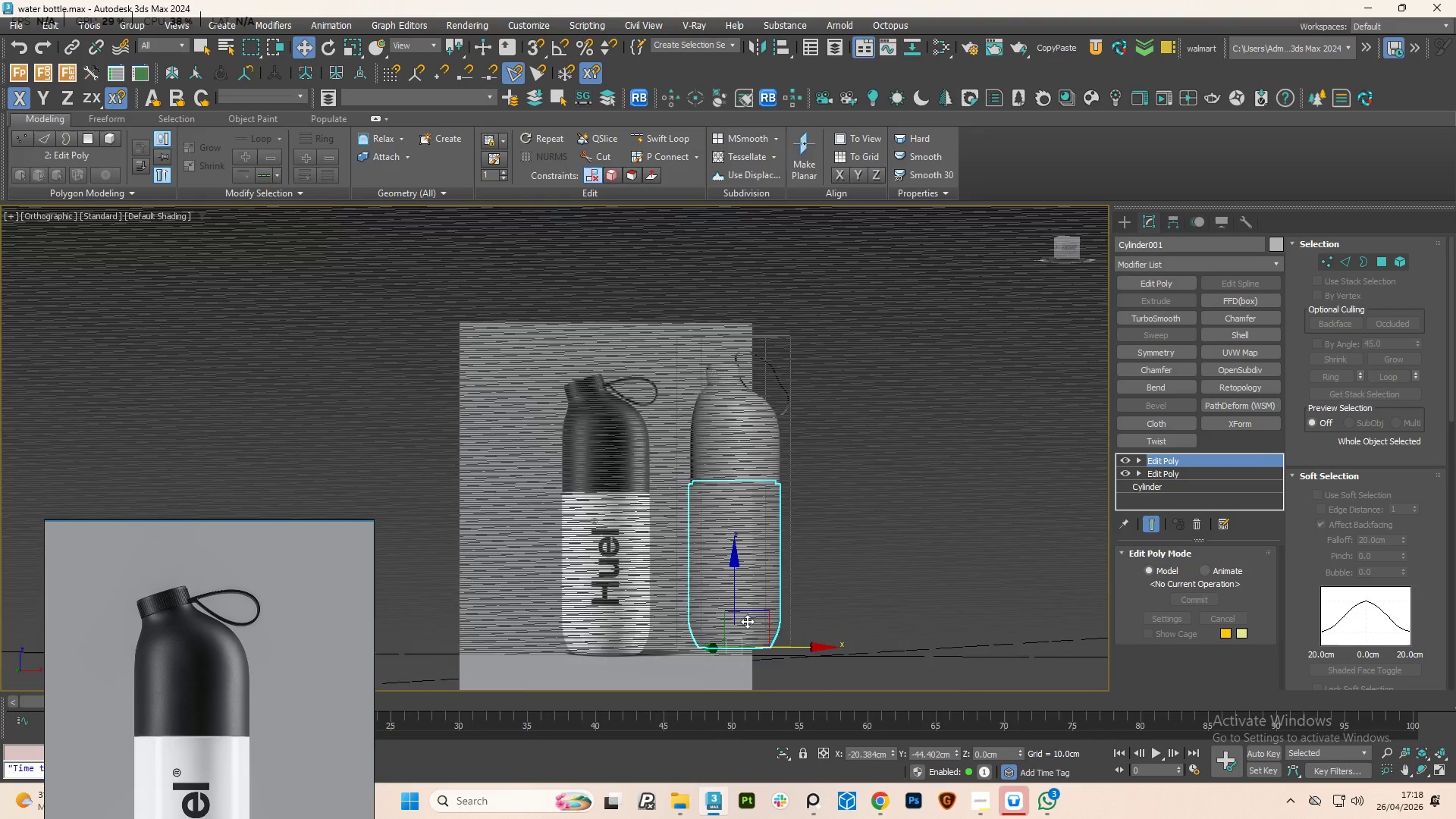 
hold_key(key=AltLeft, duration=0.67)
 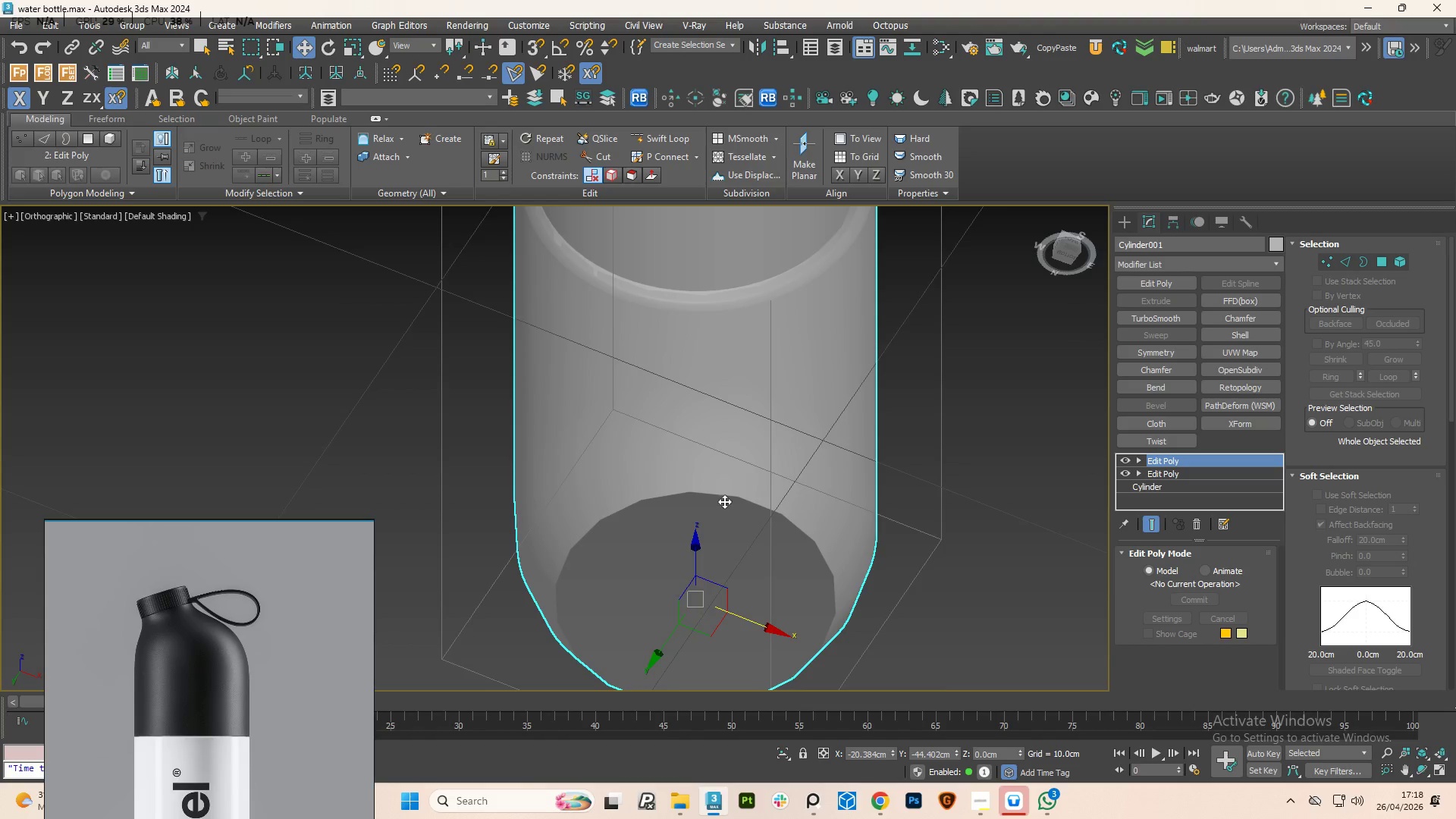 
scroll: coordinate [724, 501], scroll_direction: up, amount: 6.0
 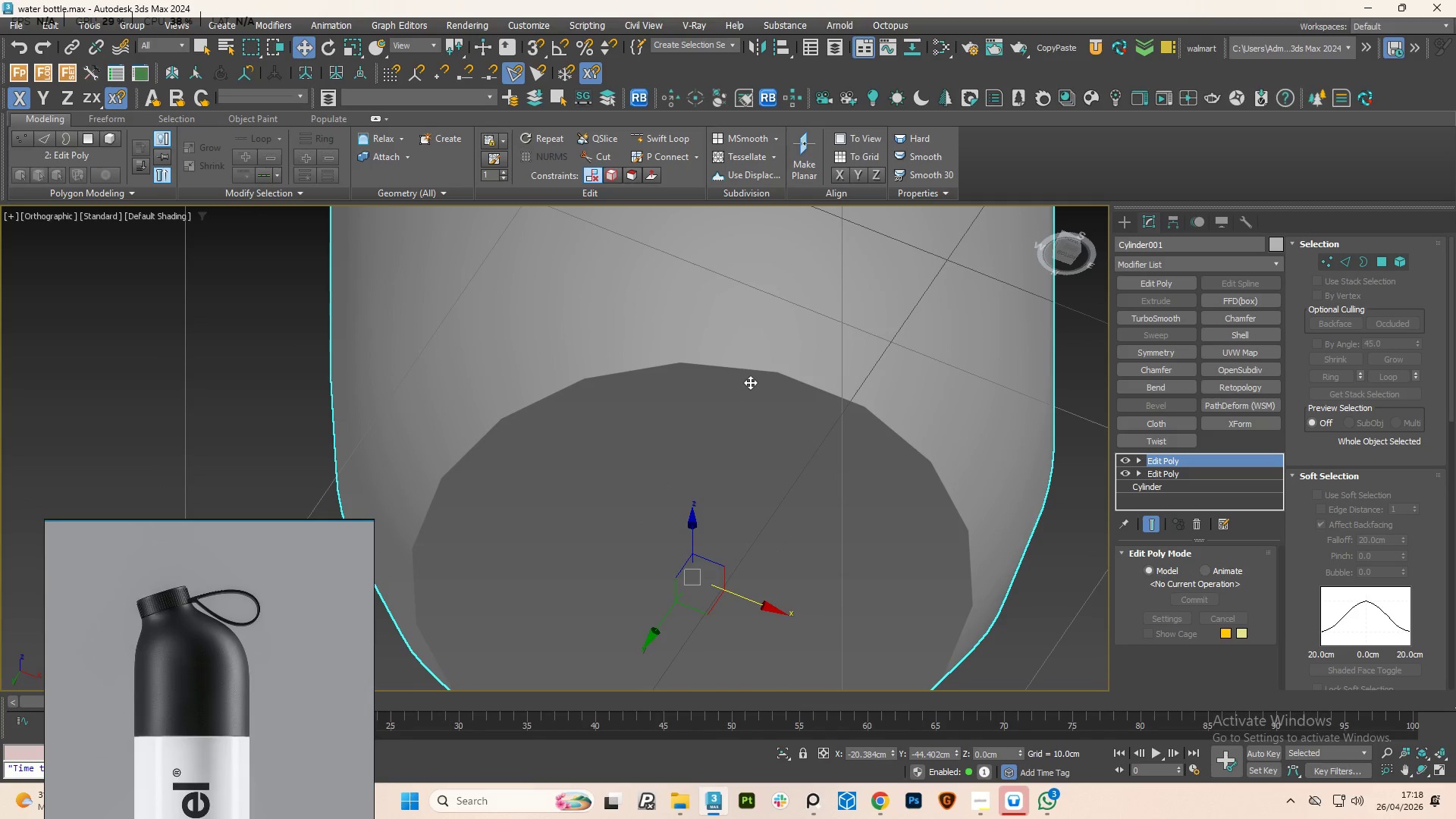 
key(F4)
 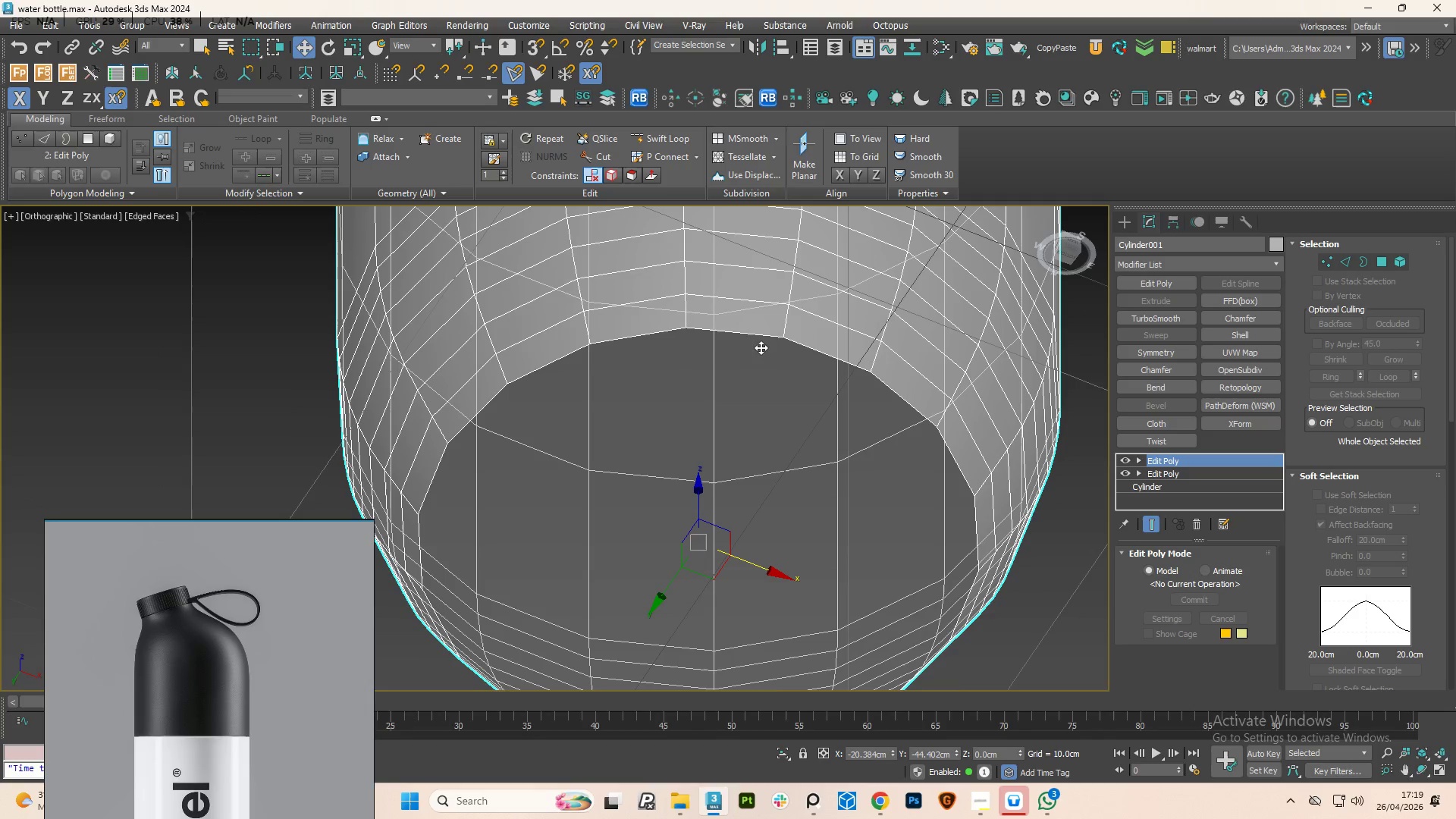 
key(3)
 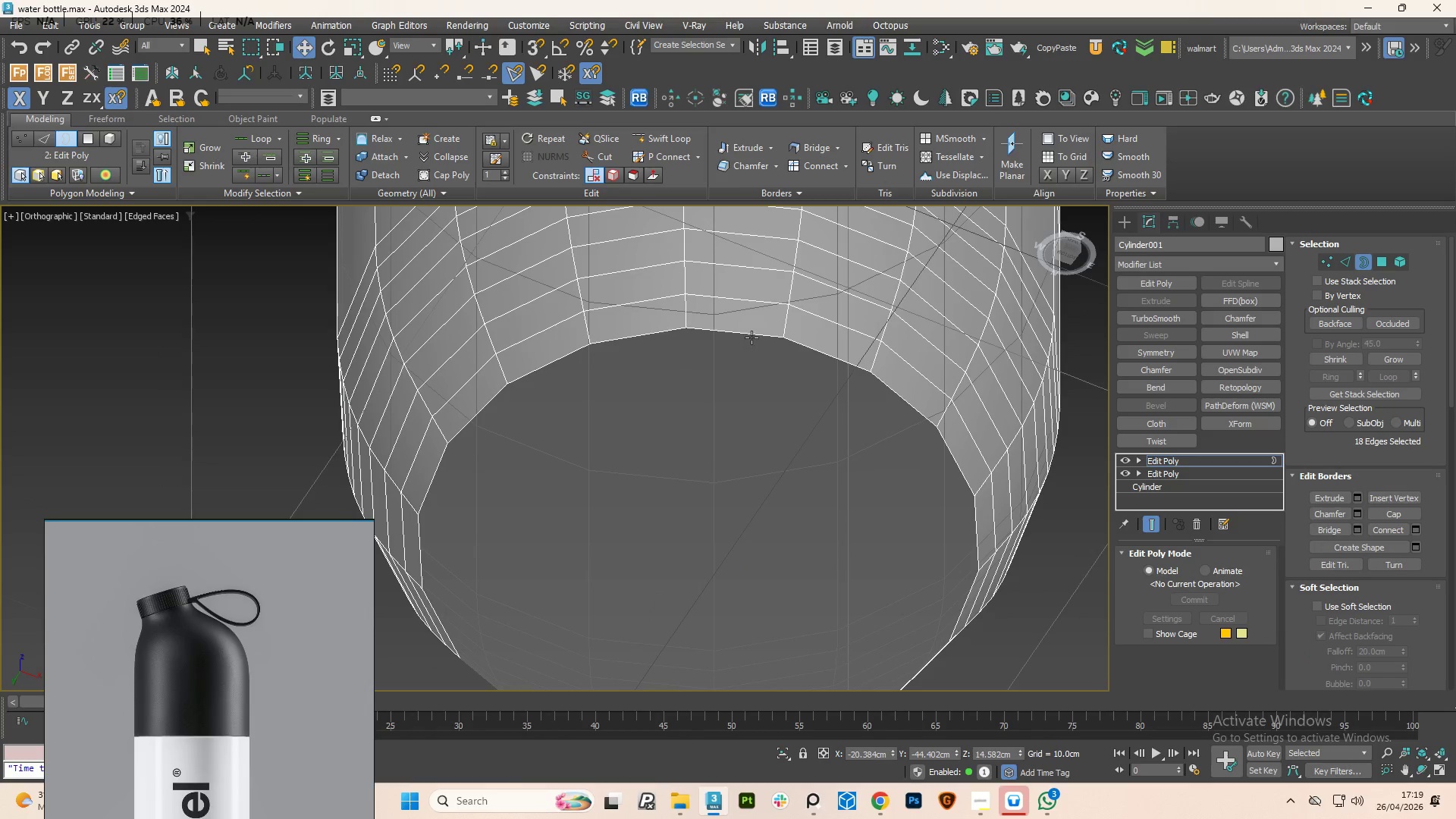 
left_click([750, 337])
 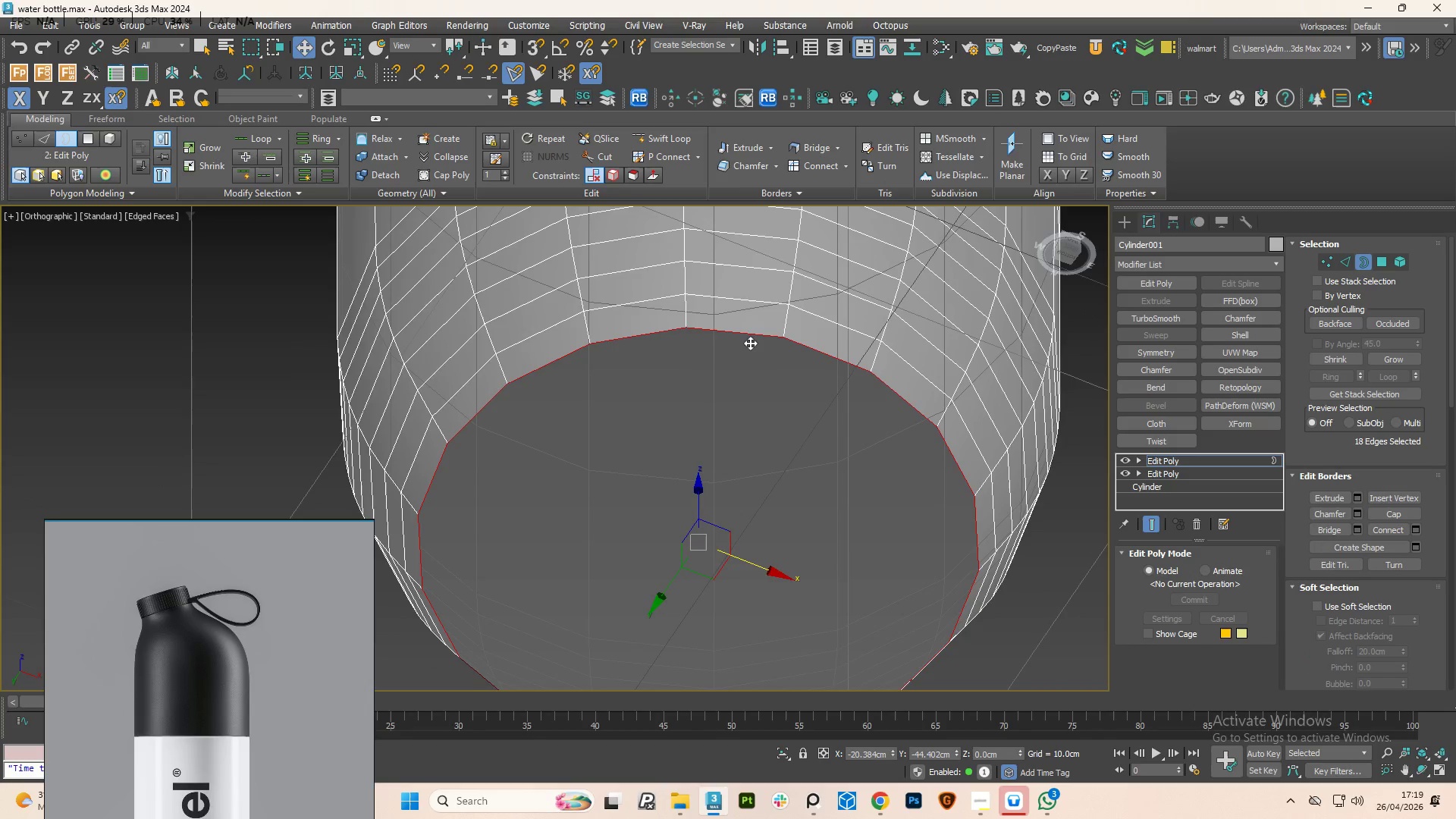 
scroll: coordinate [761, 350], scroll_direction: down, amount: 4.0
 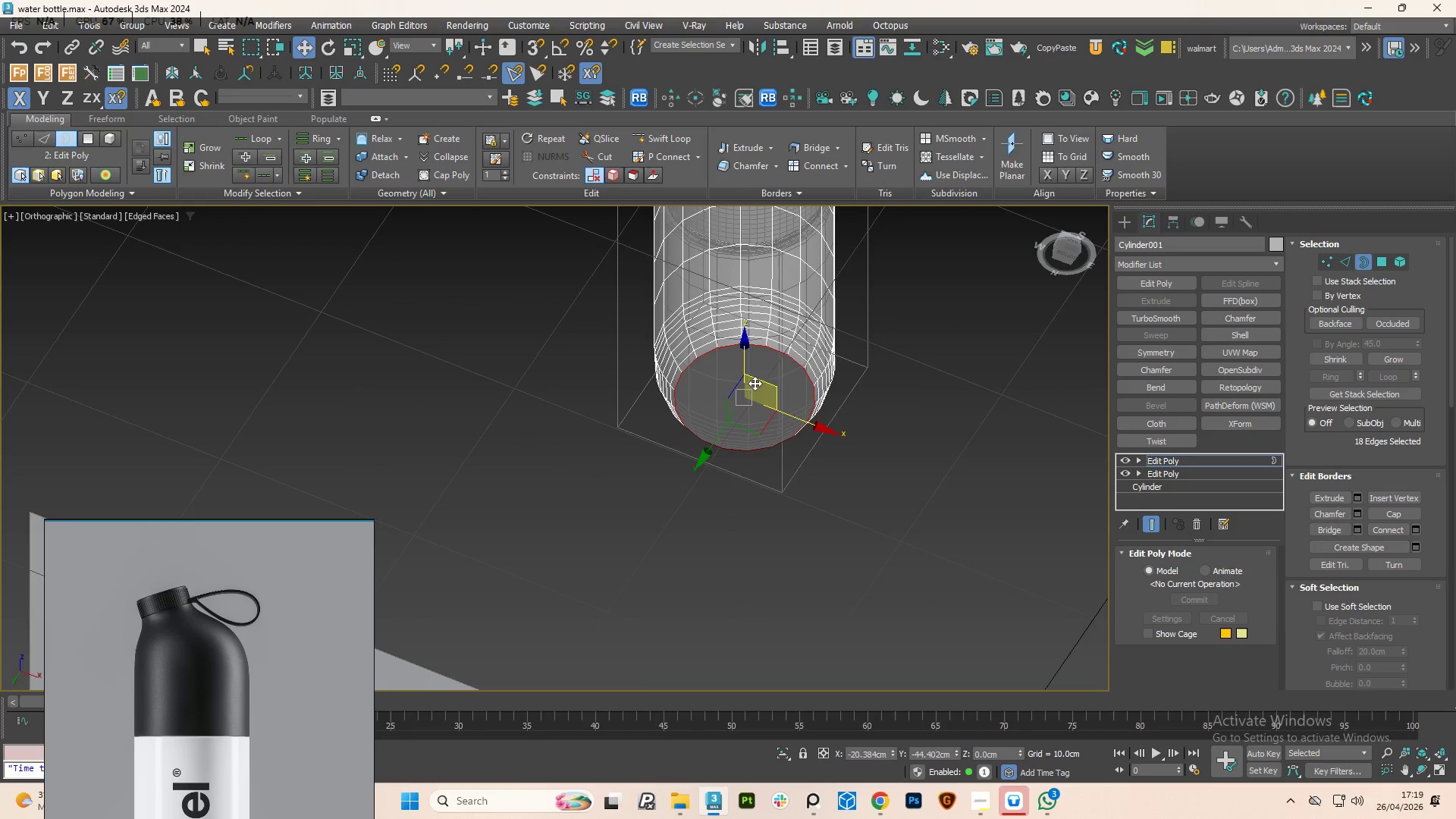 
scroll: coordinate [755, 394], scroll_direction: up, amount: 2.0
 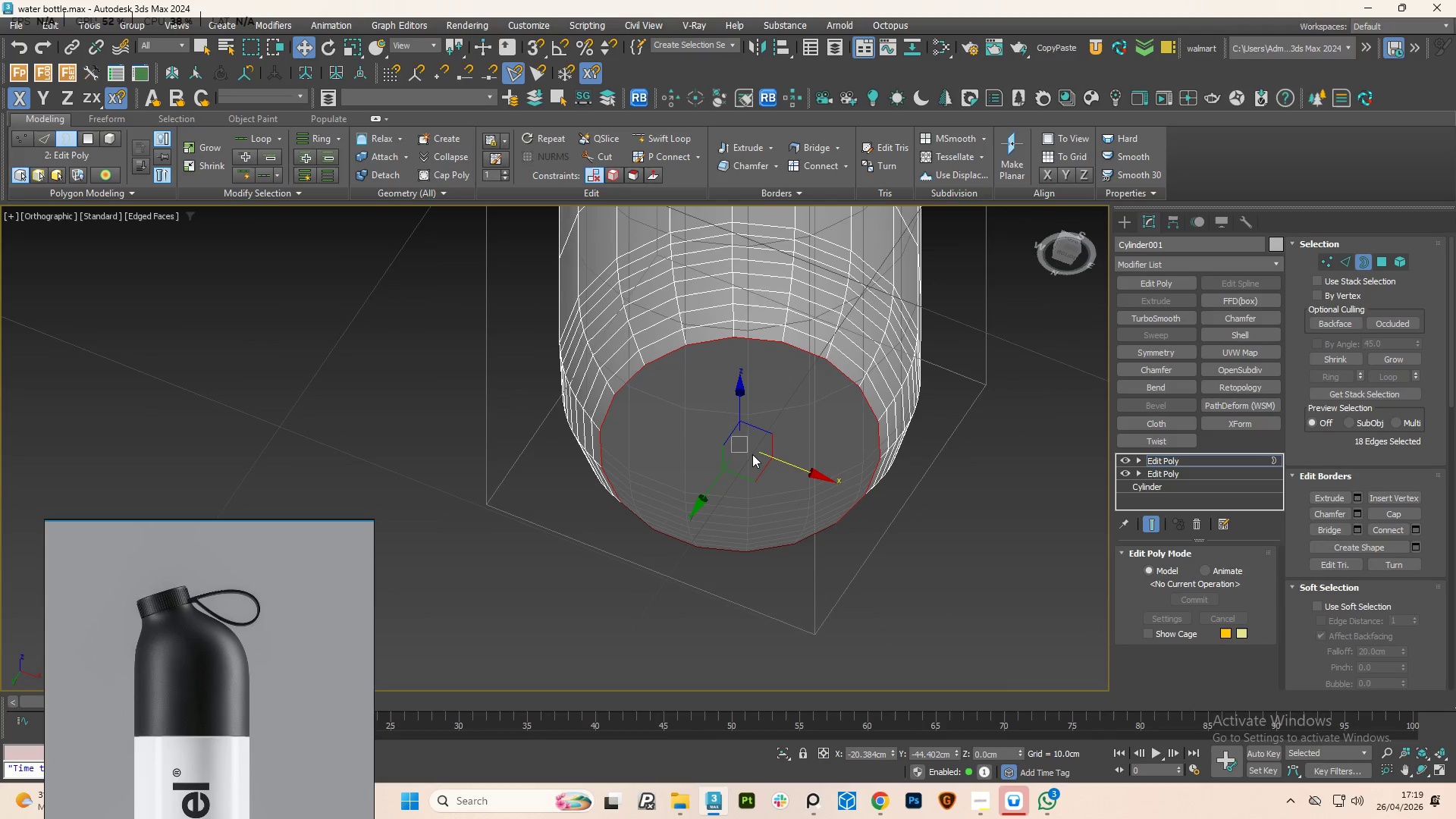 
wait(6.12)
 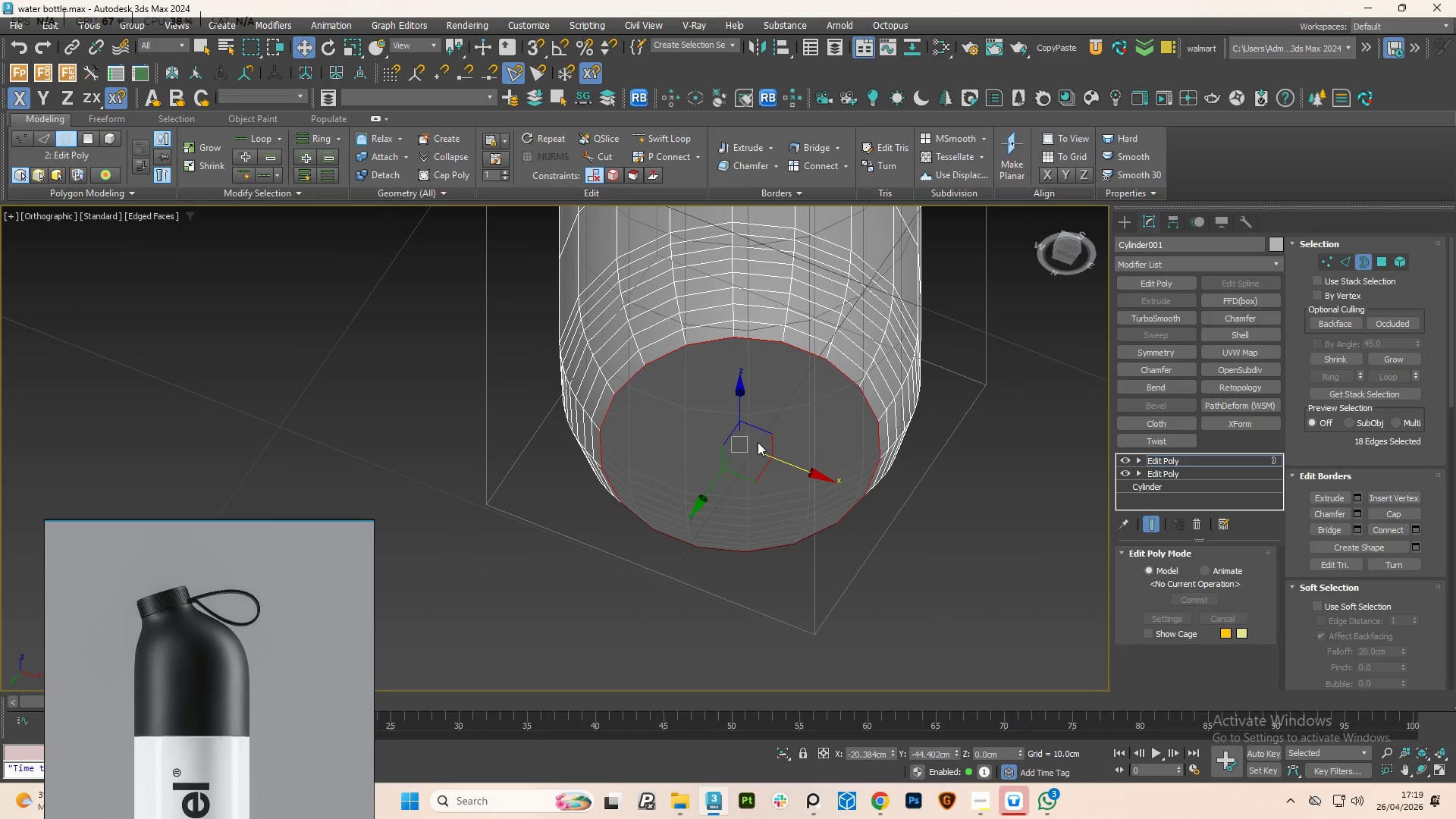 
key(R)
 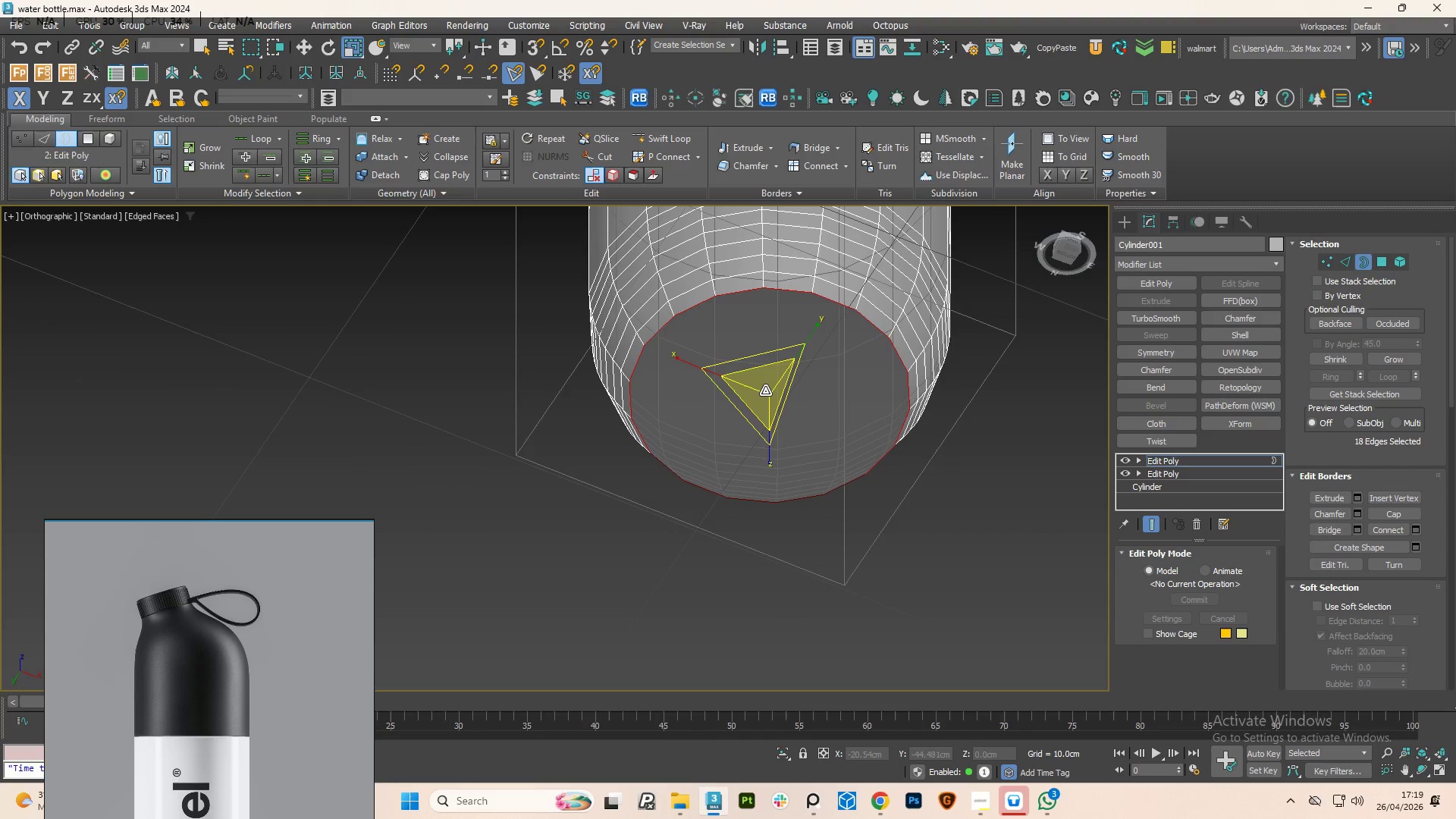 
hold_key(key=ShiftLeft, duration=3.06)
left_click_drag(start_coordinate=[765, 391], to_coordinate=[774, 416])
 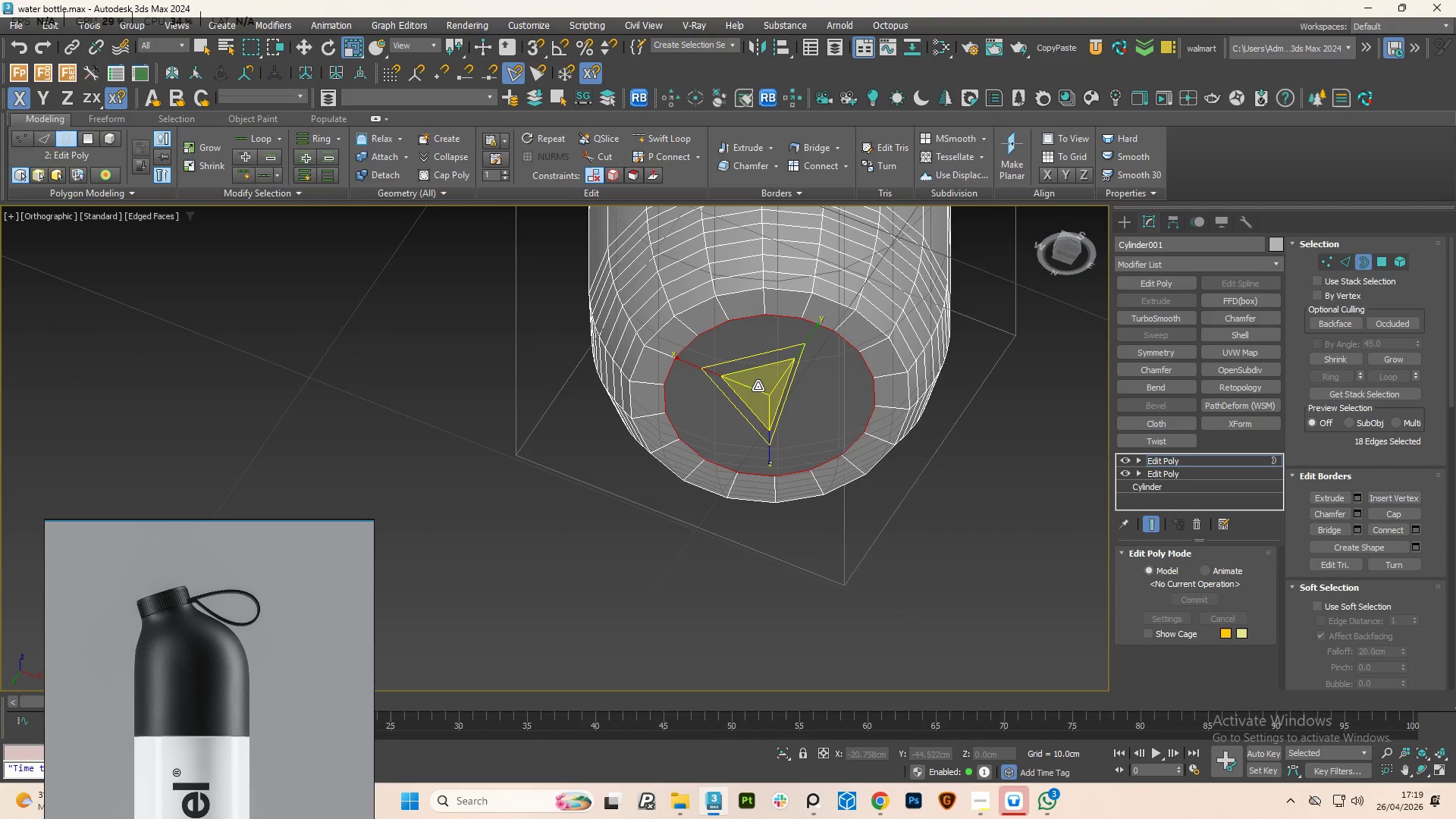 
key(W)
 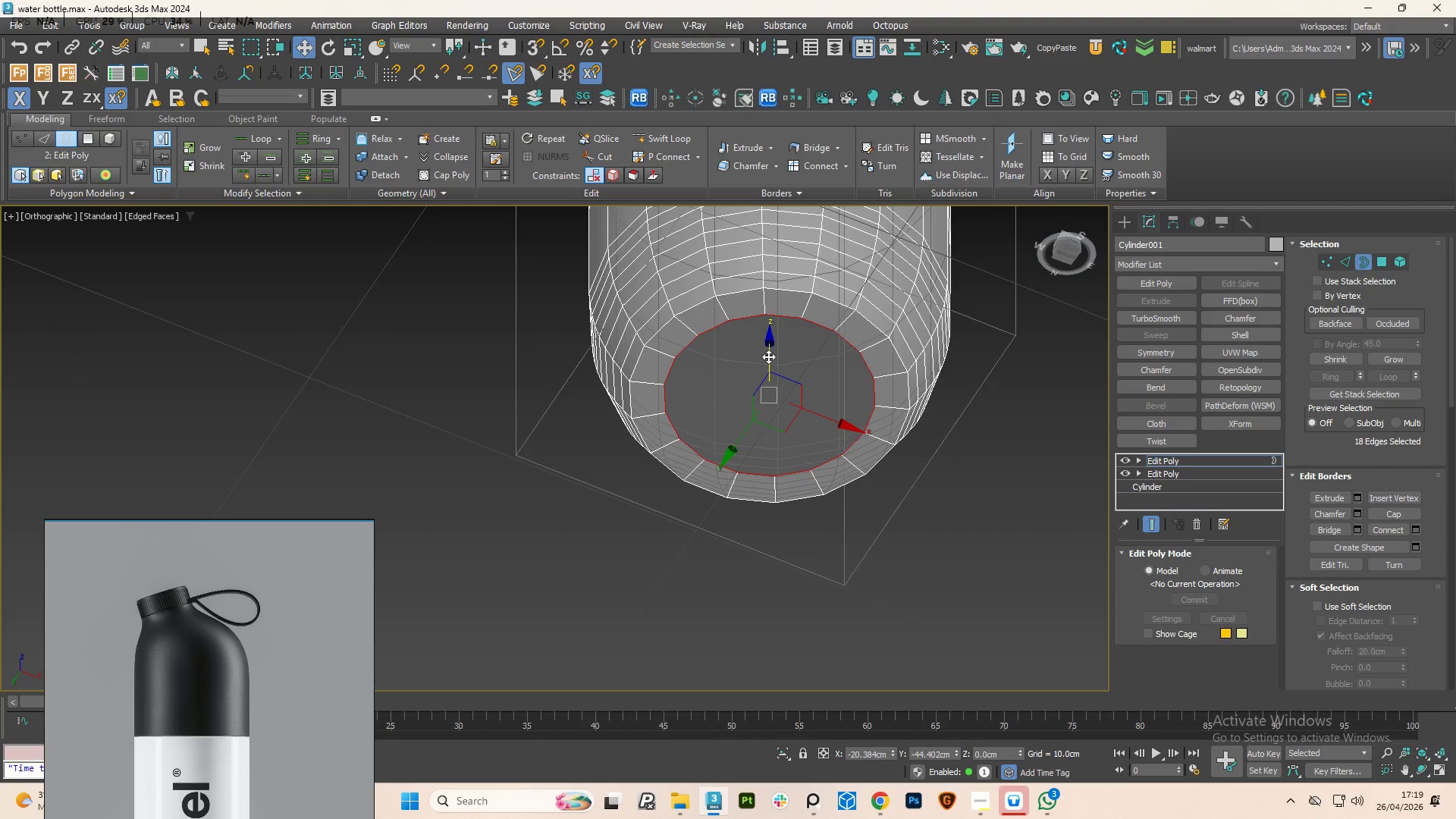 
left_click_drag(start_coordinate=[768, 356], to_coordinate=[777, 370])
 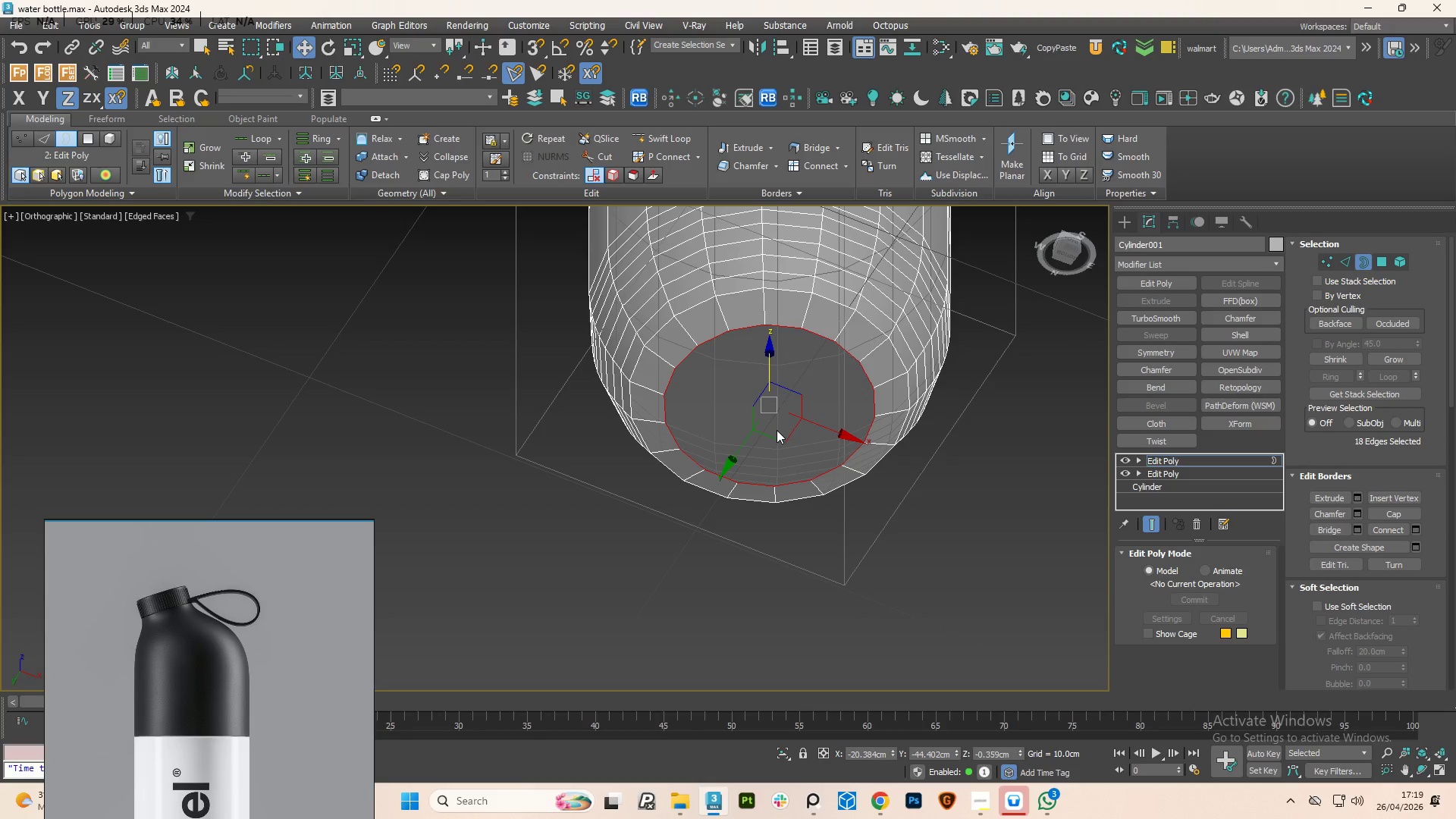 
key(R)
 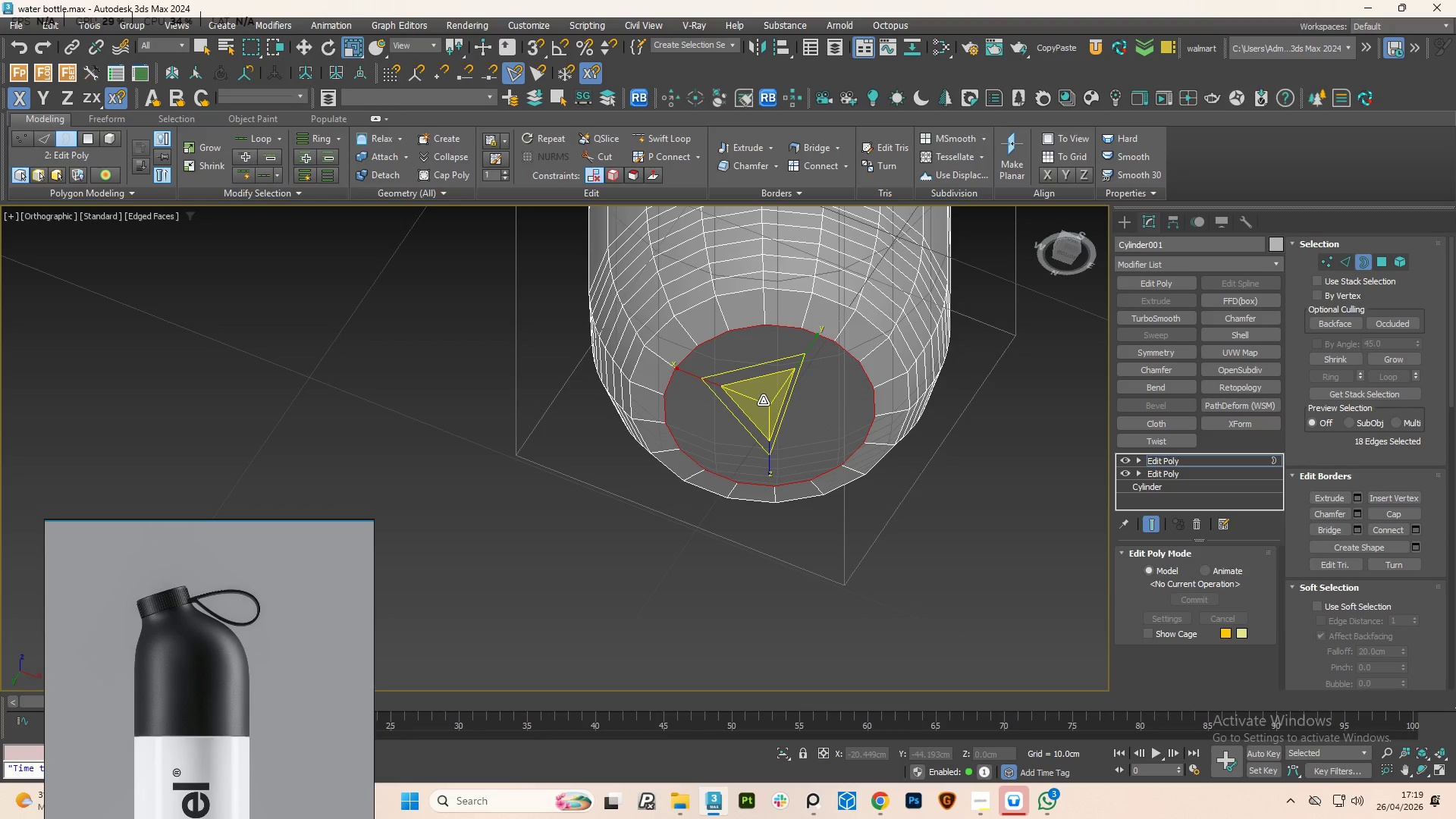 
hold_key(key=ShiftLeft, duration=2.5)
left_click_drag(start_coordinate=[763, 400], to_coordinate=[801, 595])
 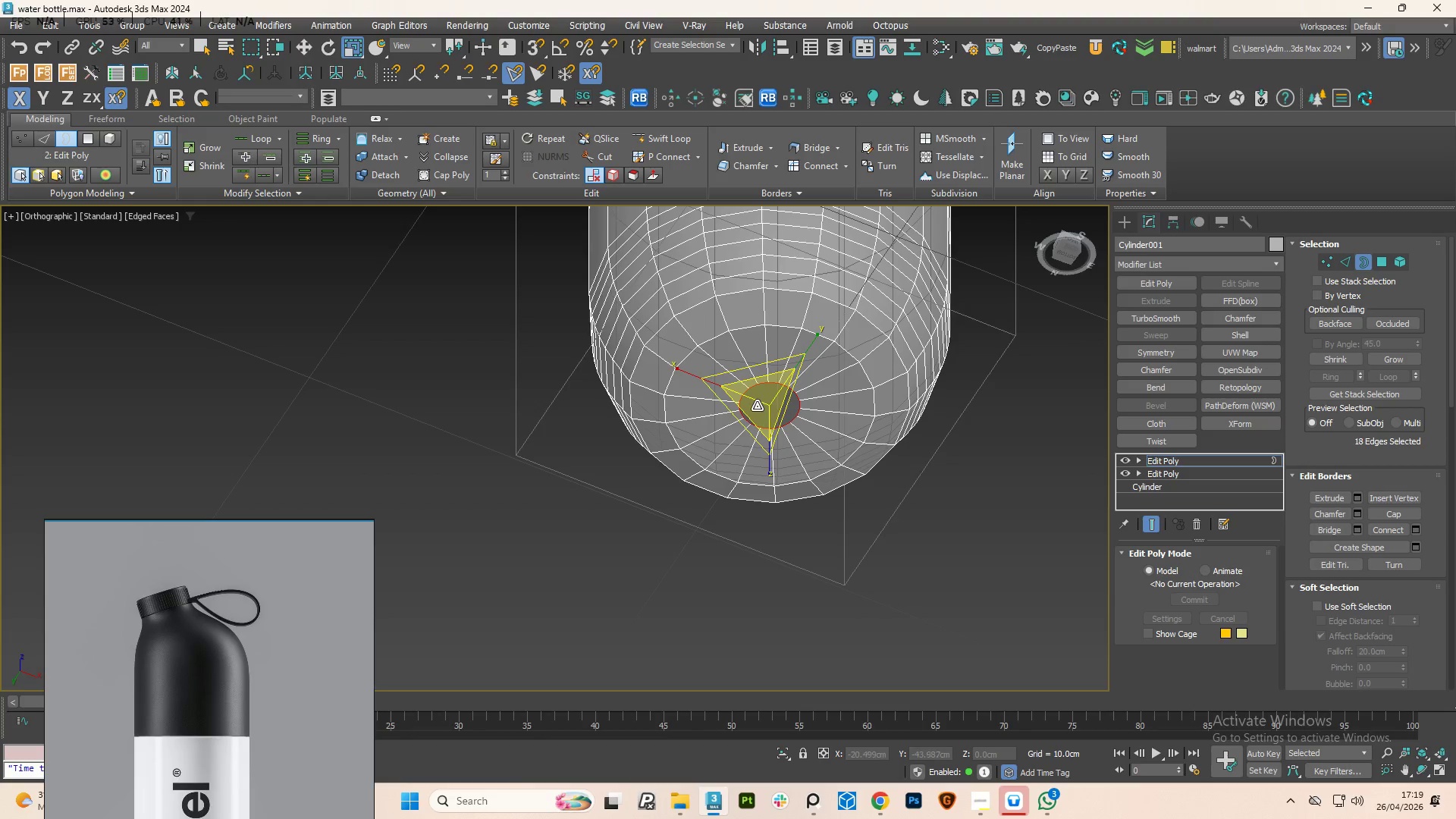 
left_click_drag(start_coordinate=[757, 405], to_coordinate=[802, 733])
 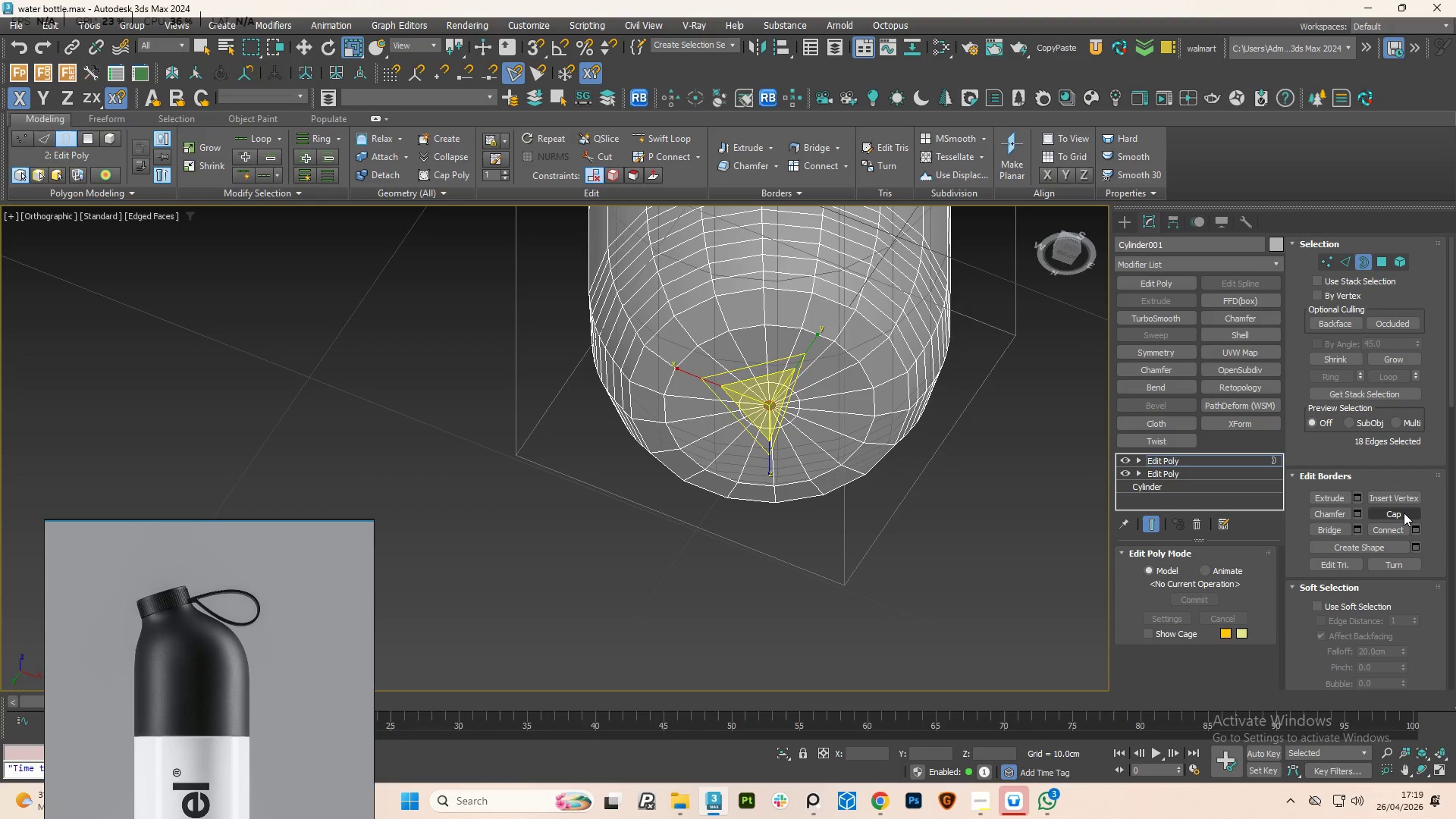 
left_click([1404, 513])
 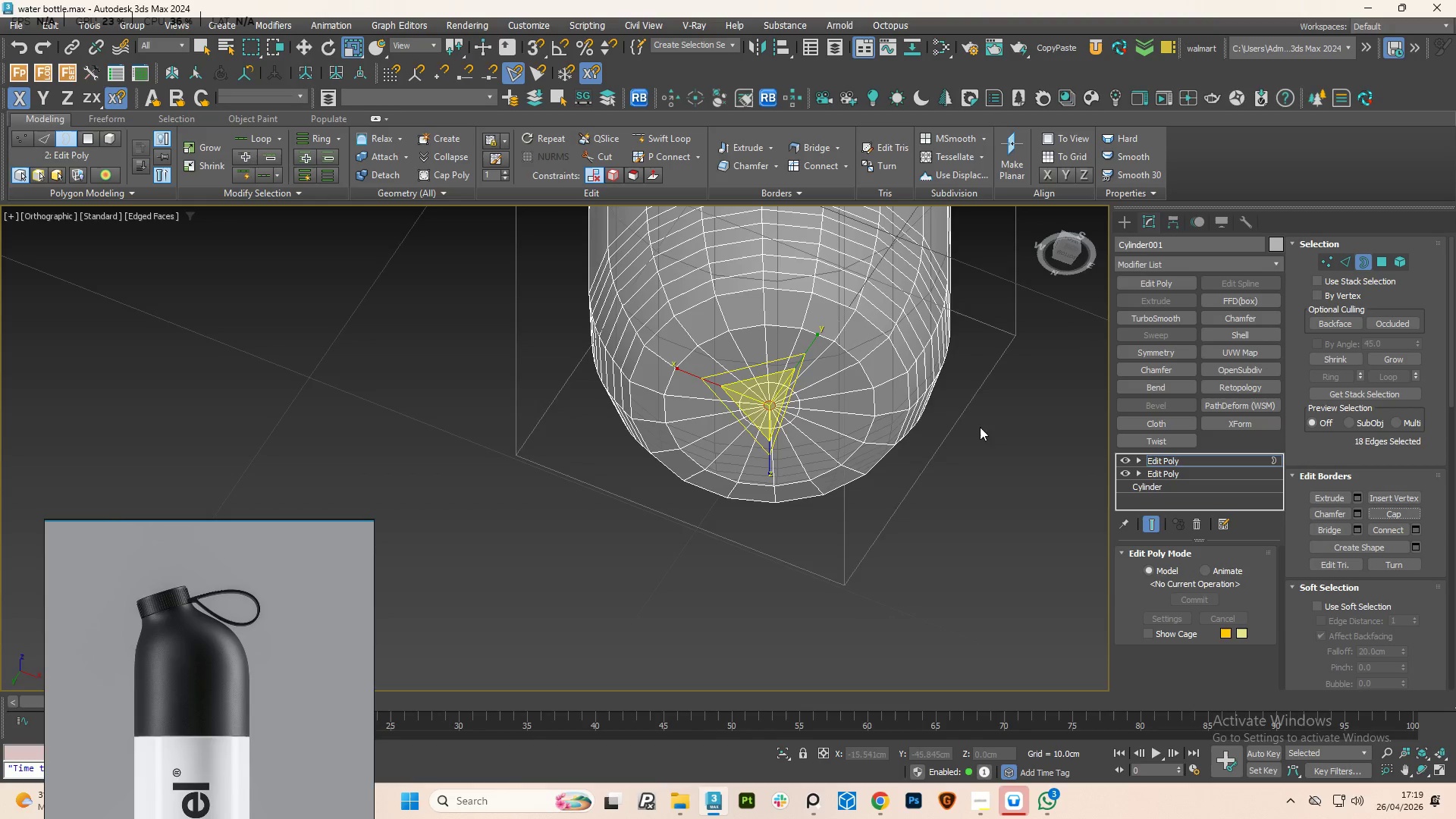 
hold_key(key=AltLeft, duration=1.62)
 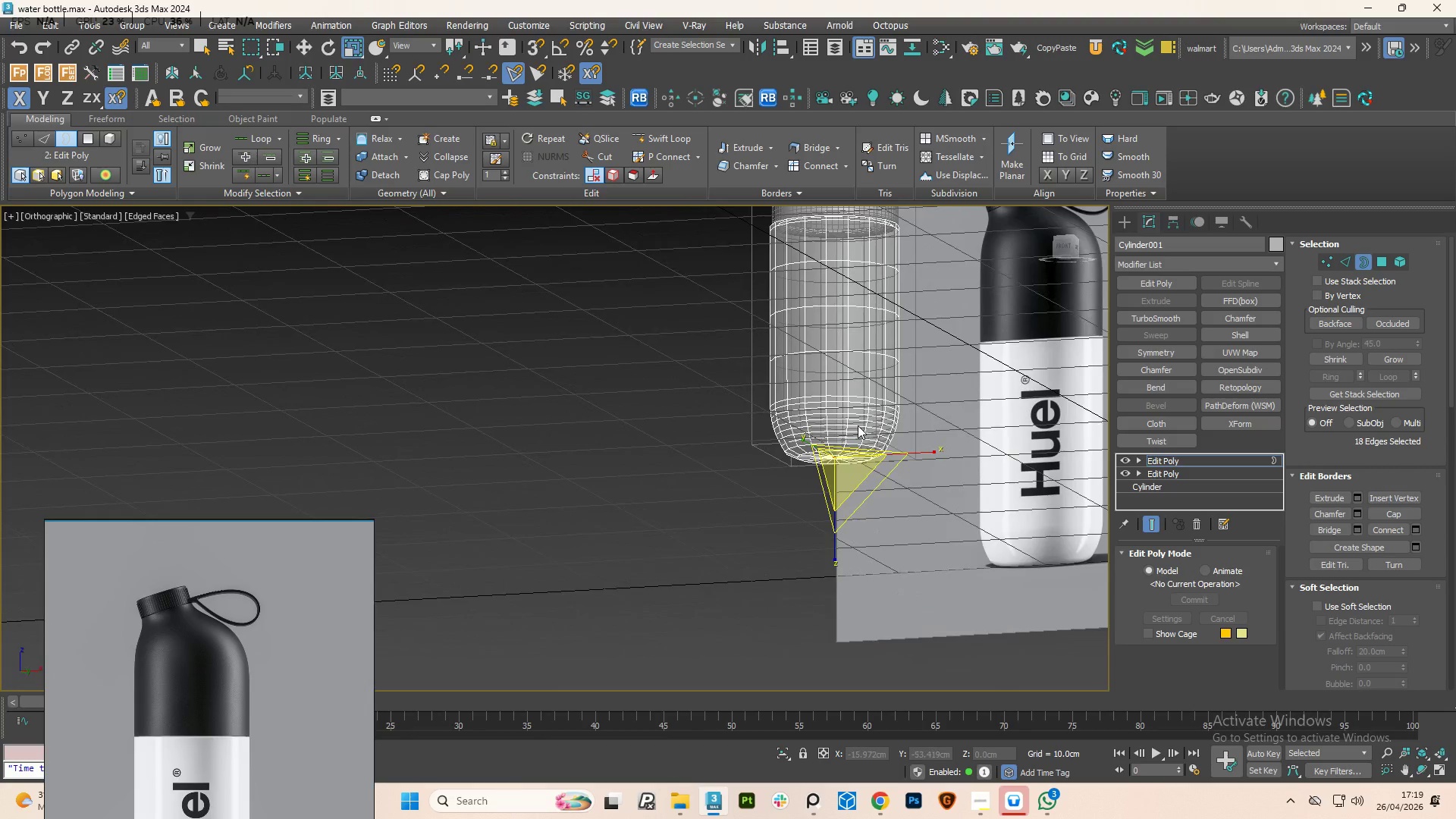 
scroll: coordinate [870, 424], scroll_direction: down, amount: 3.0
 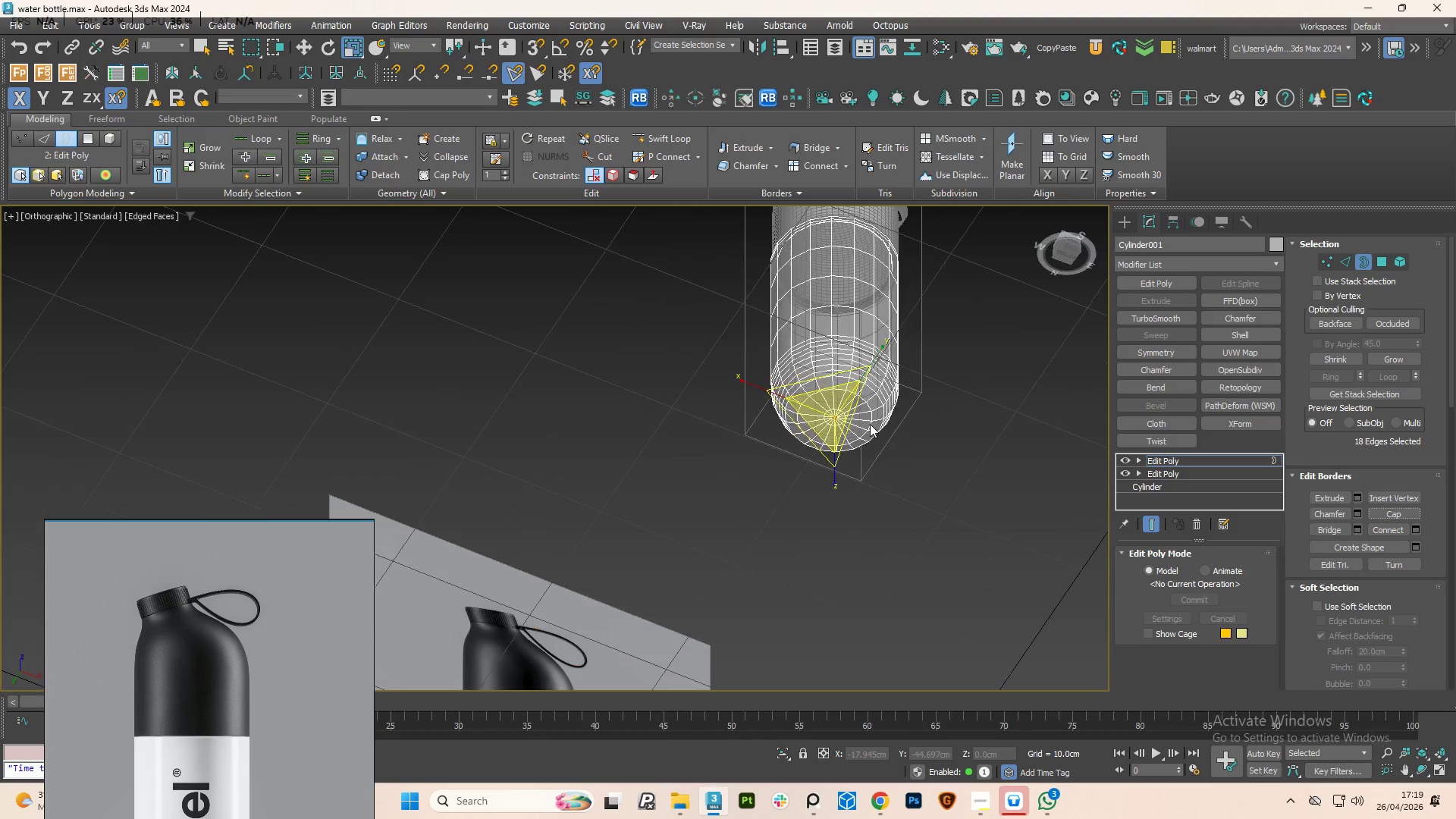 
hold_key(key=AltLeft, duration=1.14)
 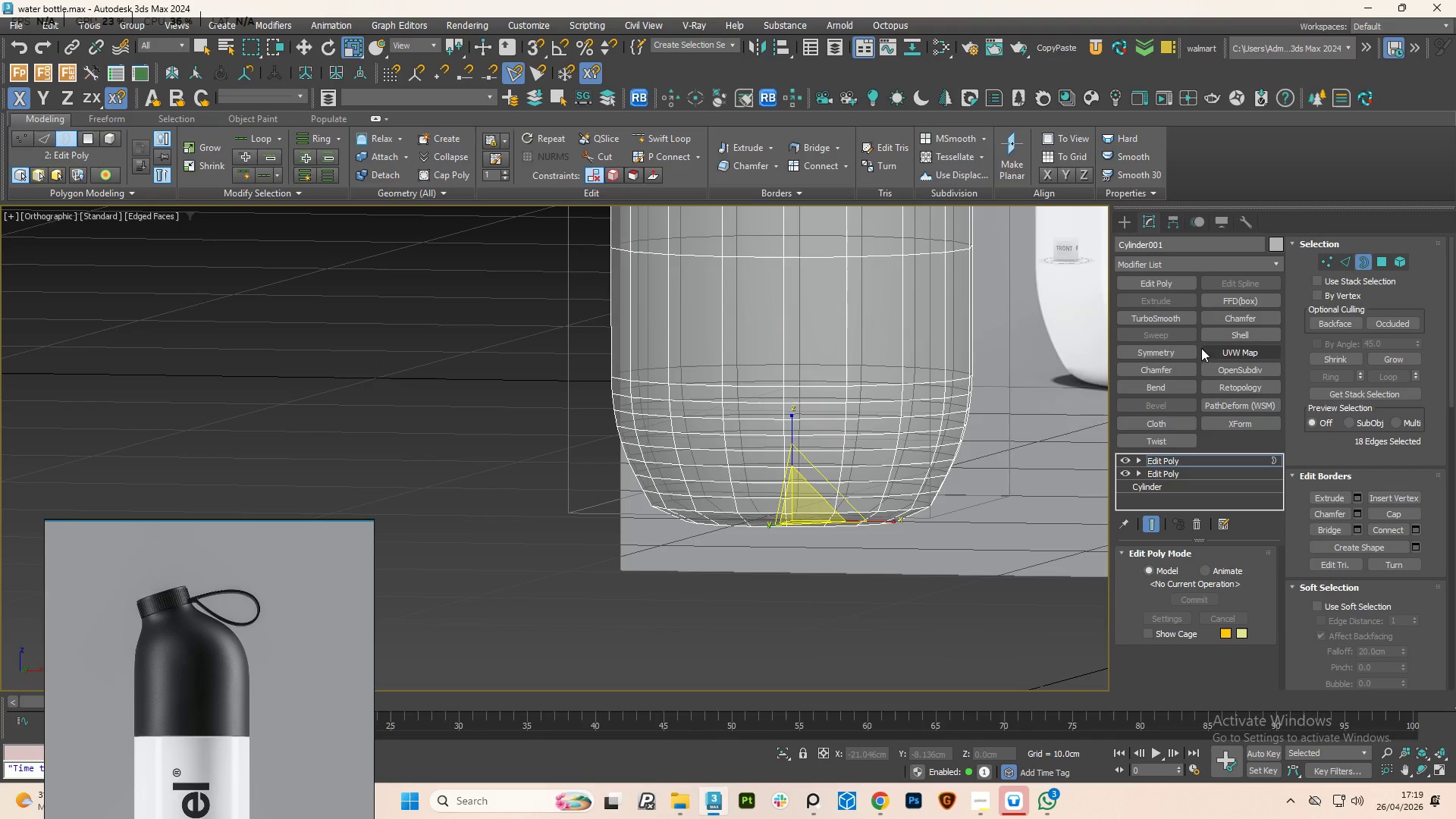 
scroll: coordinate [858, 425], scroll_direction: up, amount: 3.0
 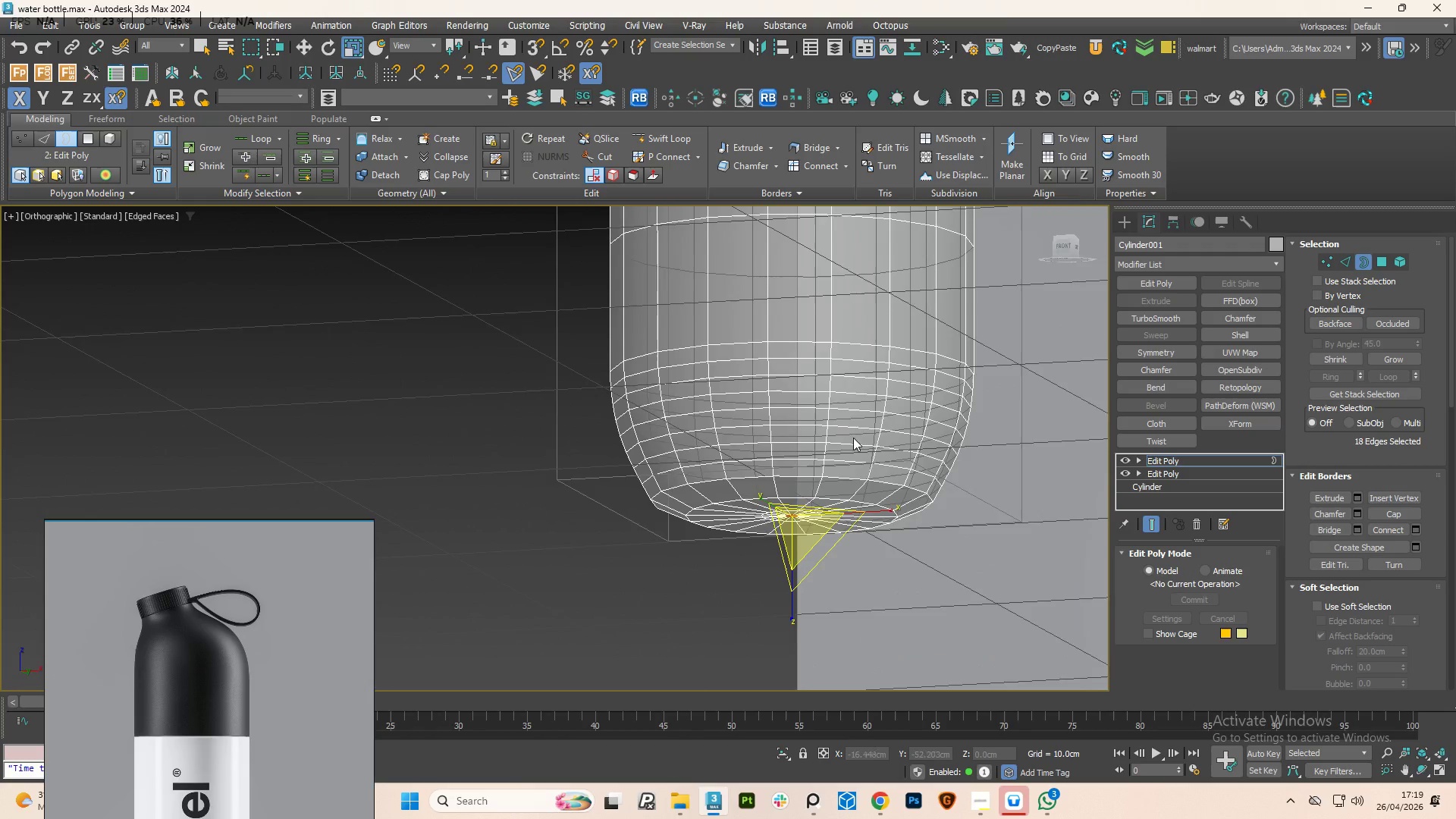 
left_click([1154, 314])
 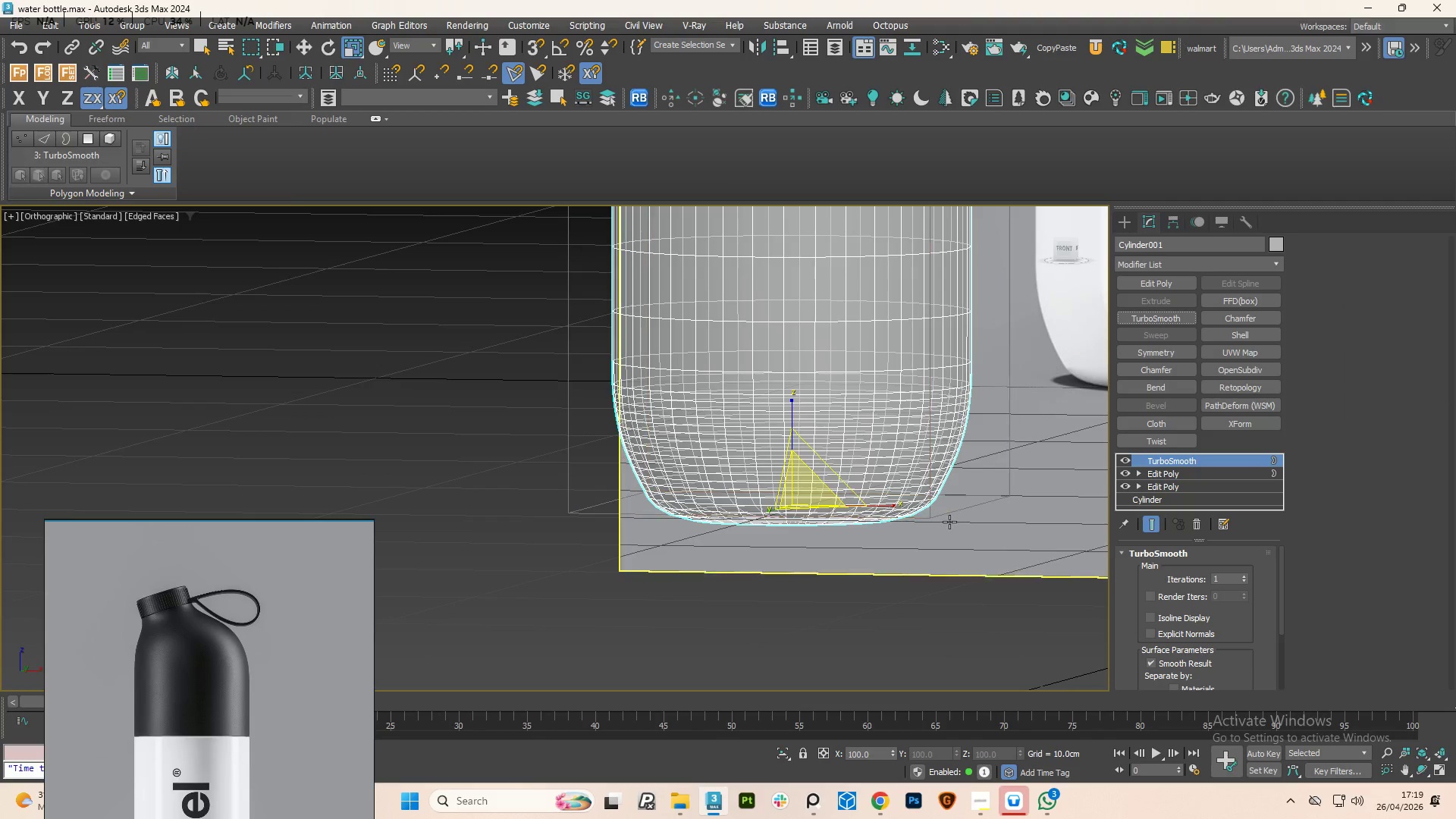 
scroll: coordinate [847, 517], scroll_direction: up, amount: 2.0
 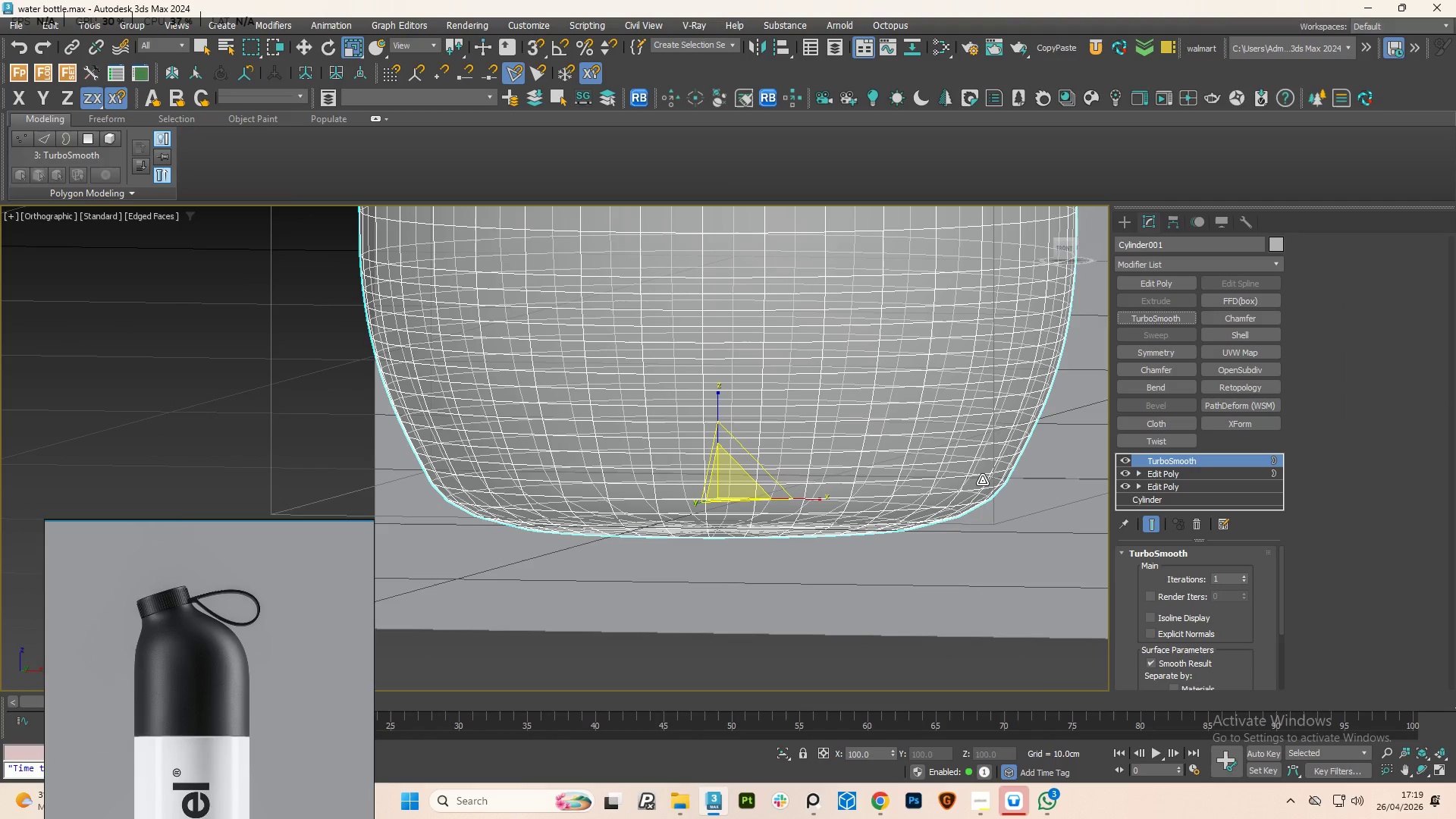 
key(Control+Z)
 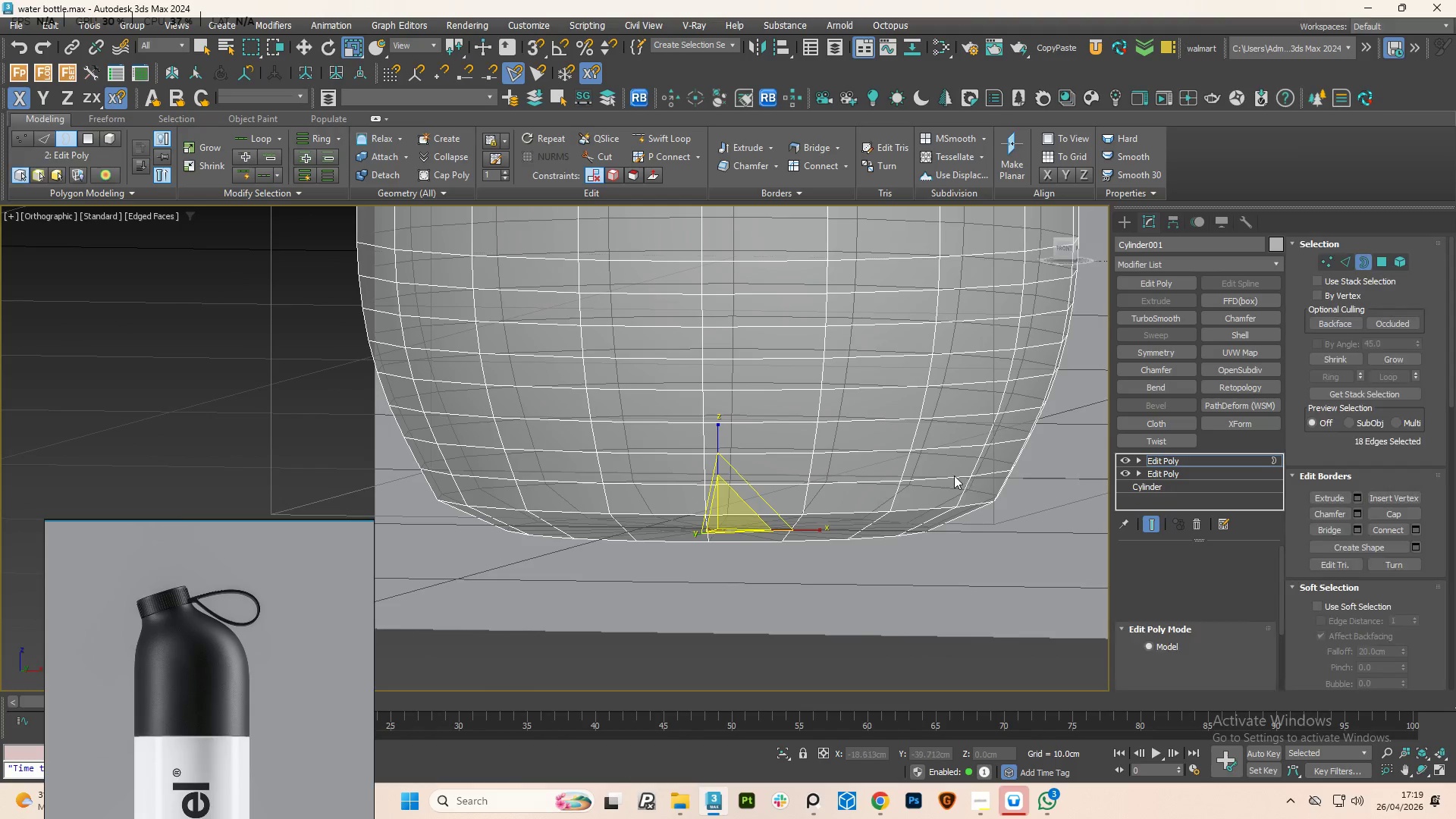 
scroll: coordinate [940, 495], scroll_direction: up, amount: 2.0
 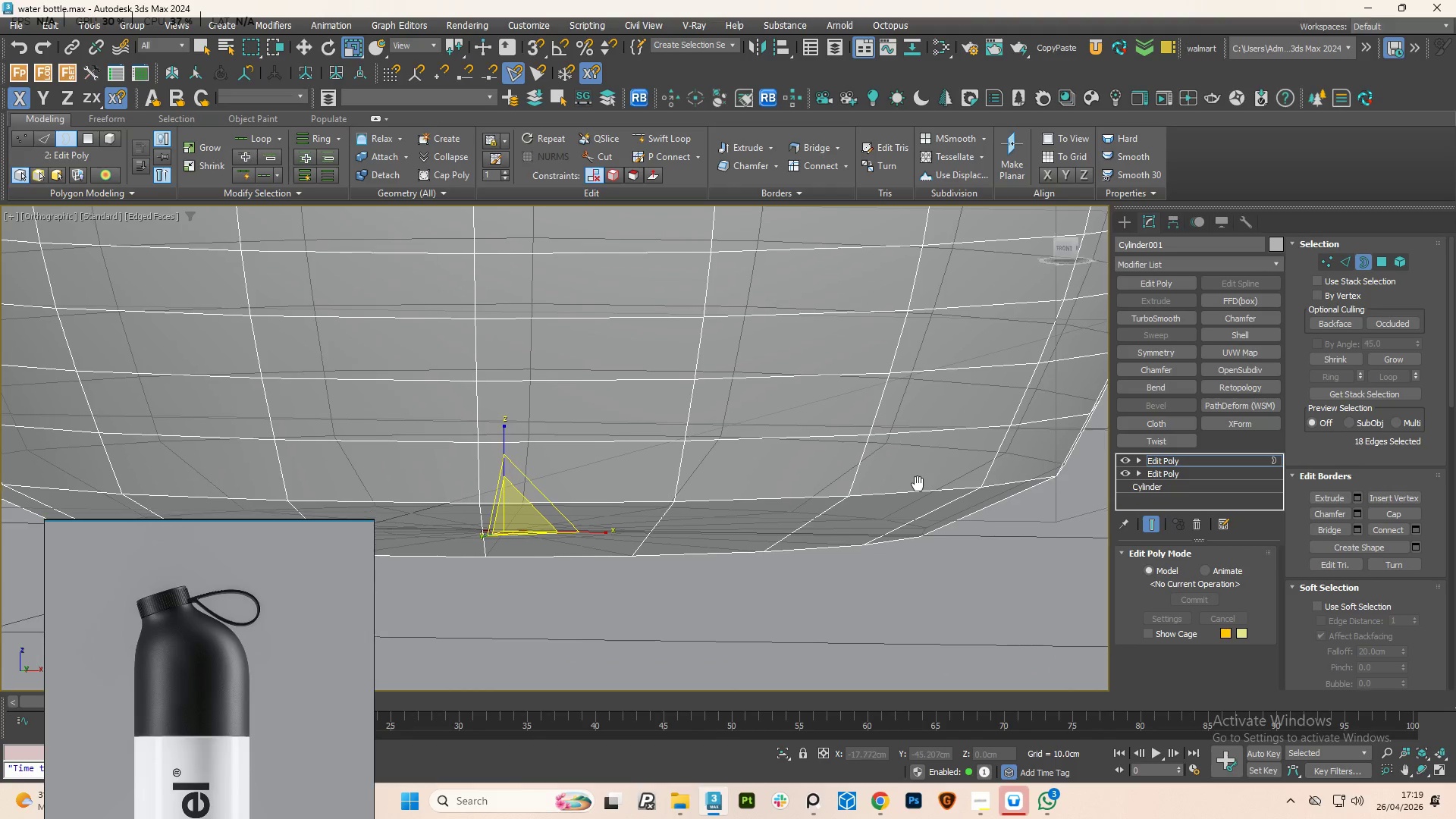 
key(2)
 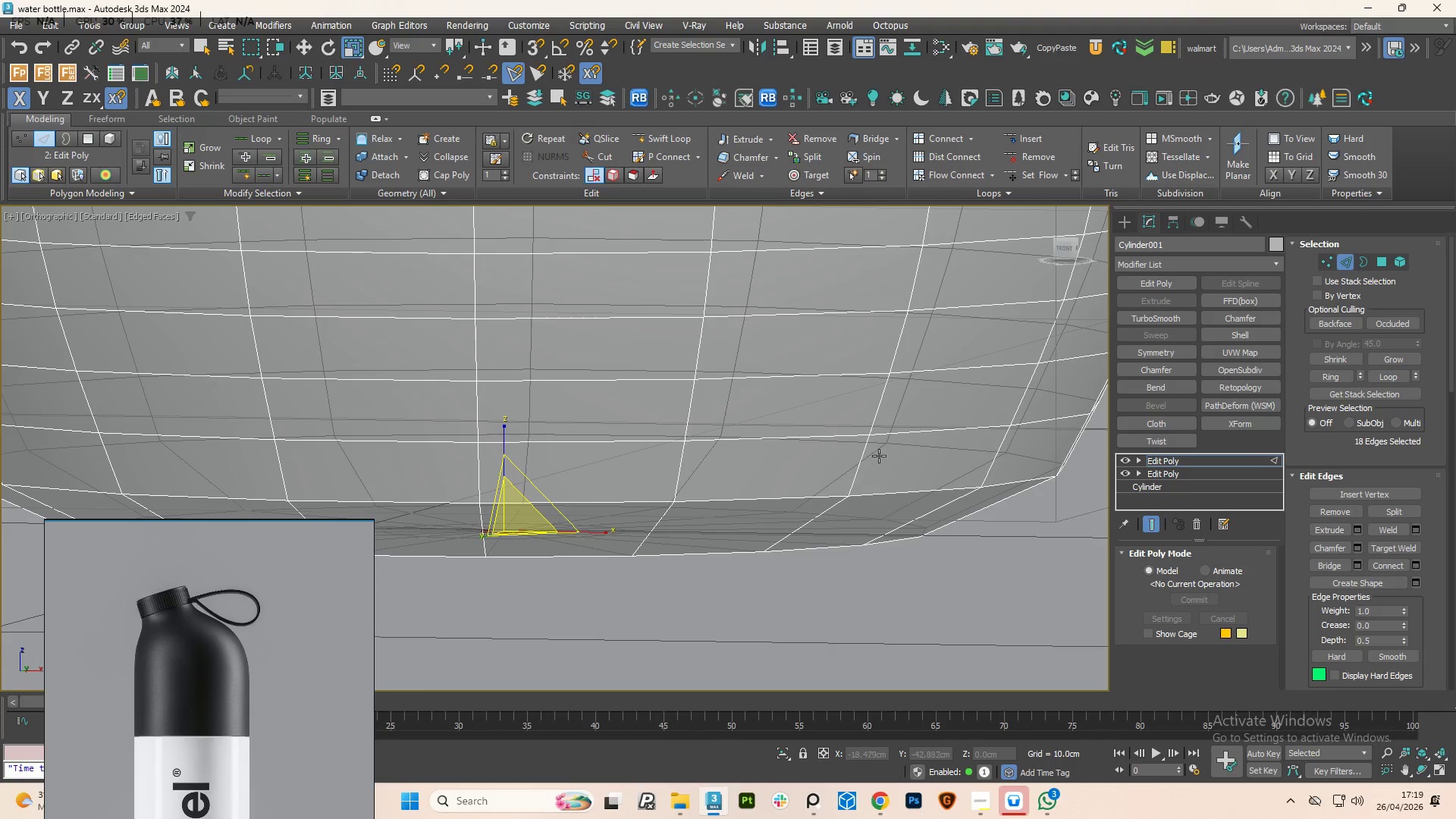 
left_click([862, 450])
 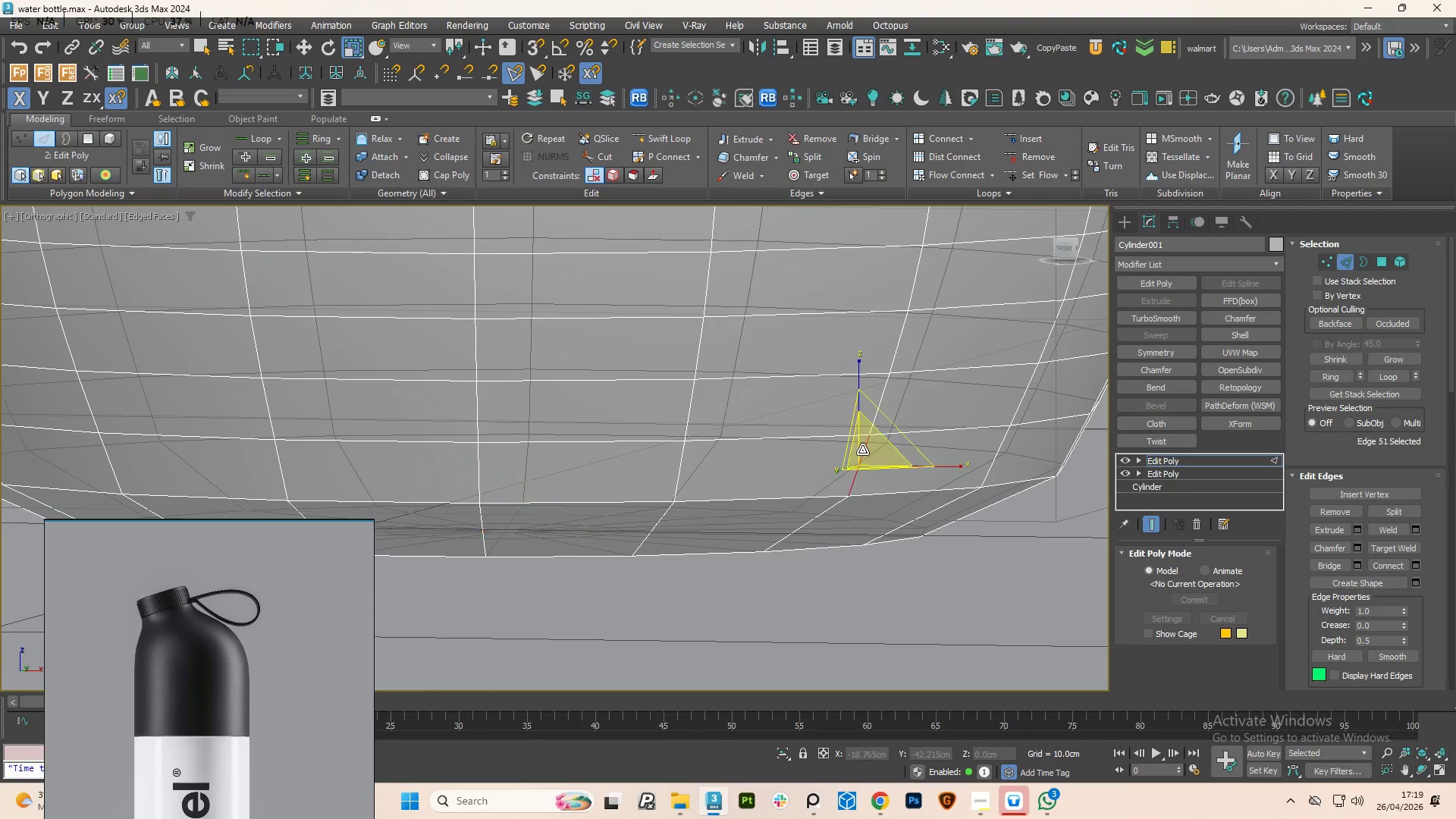 
hold_key(key=ControlLeft, duration=1.12)
double_click([998, 449])
 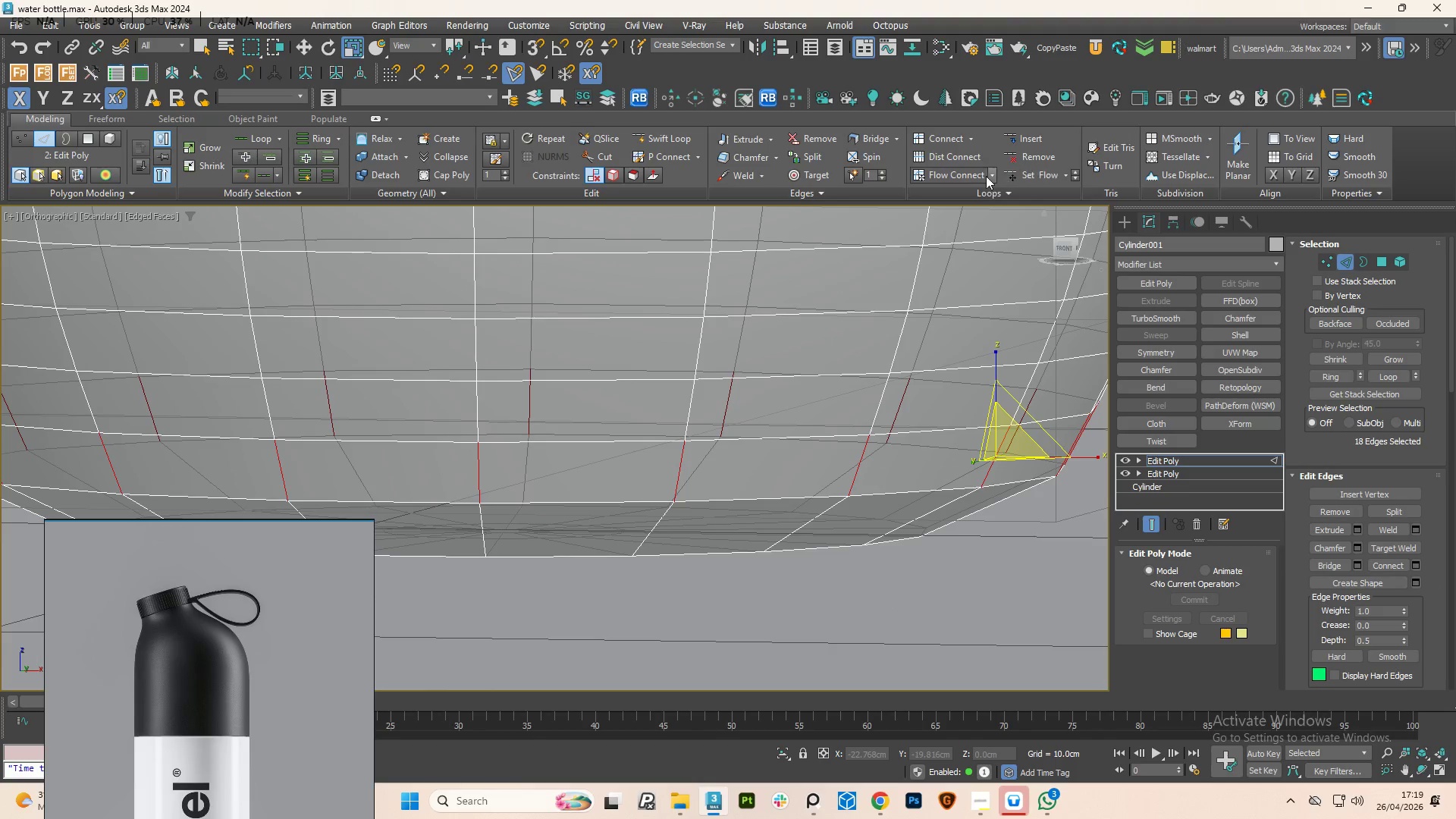 
left_click([977, 176])
 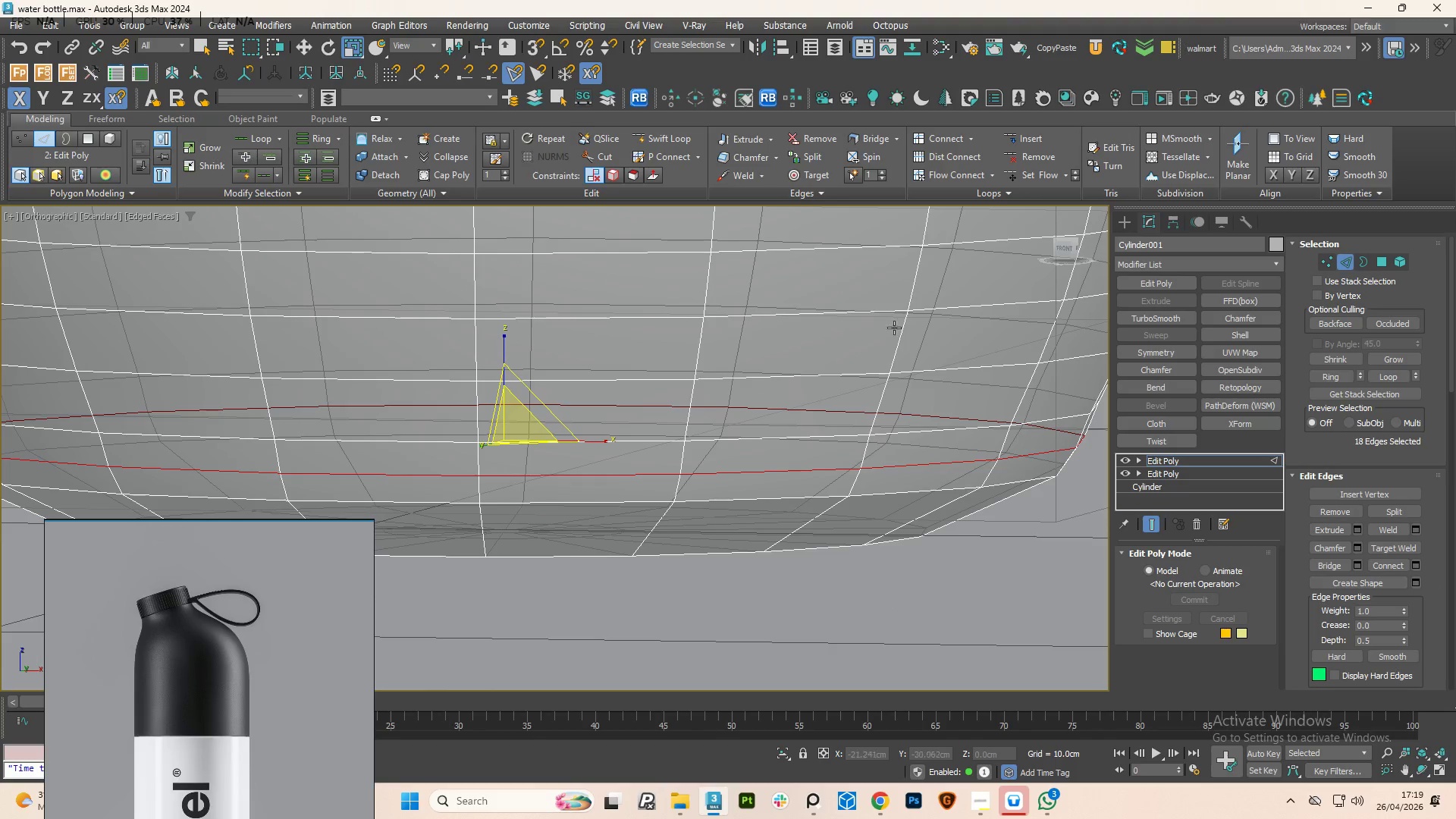 
scroll: coordinate [883, 368], scroll_direction: down, amount: 2.0
 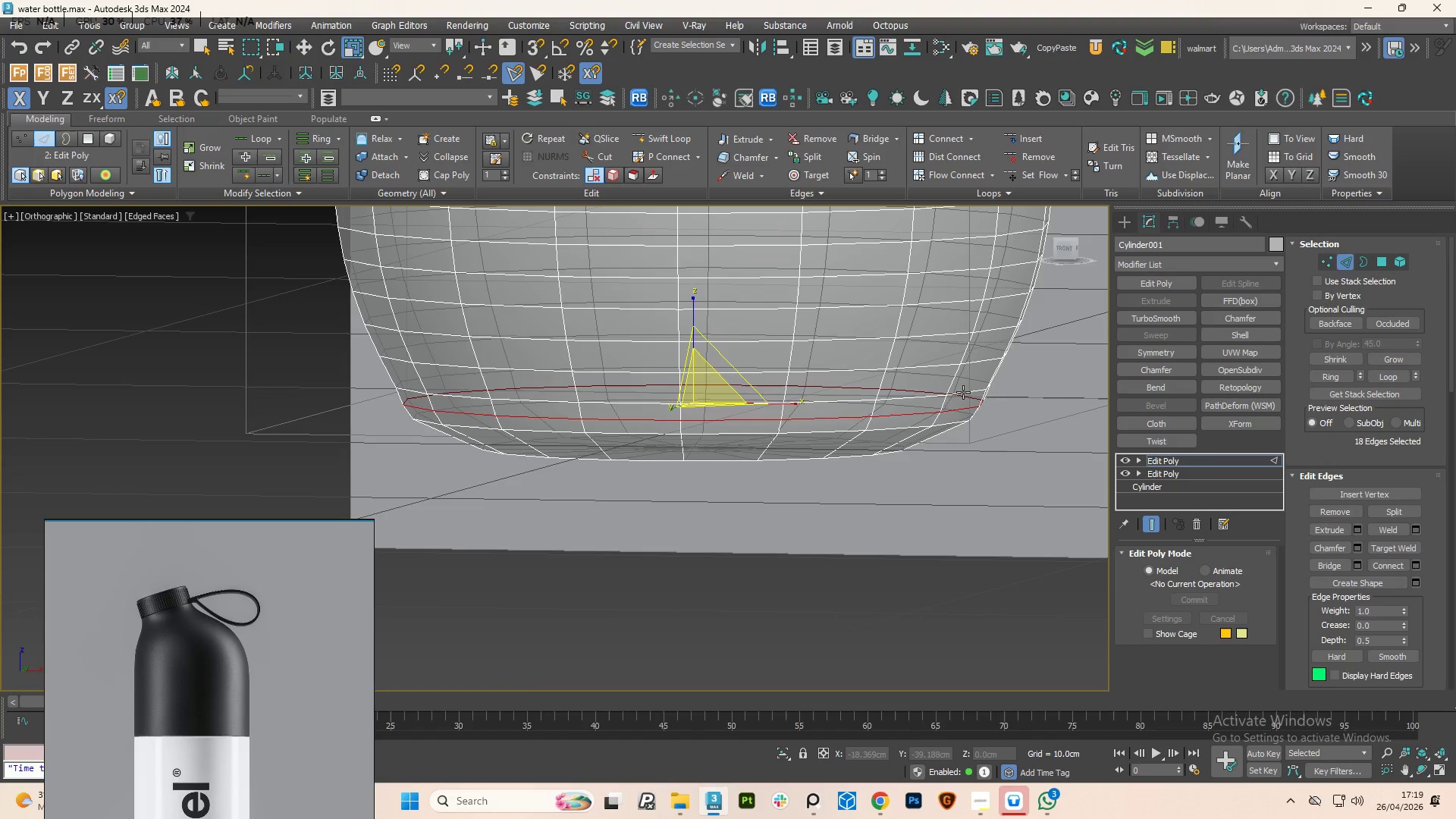 
double_click([963, 392])
 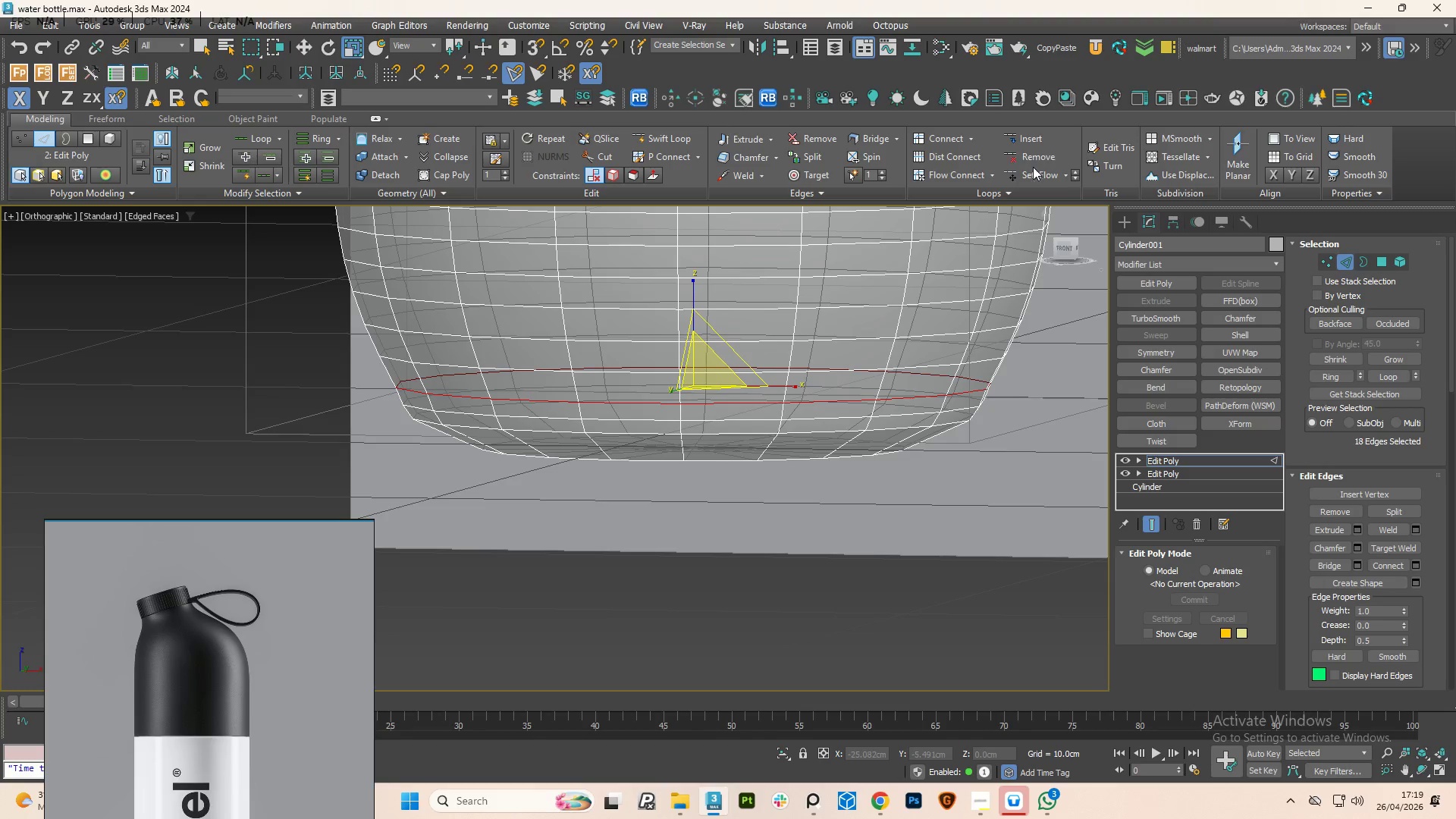 
left_click([1039, 173])
 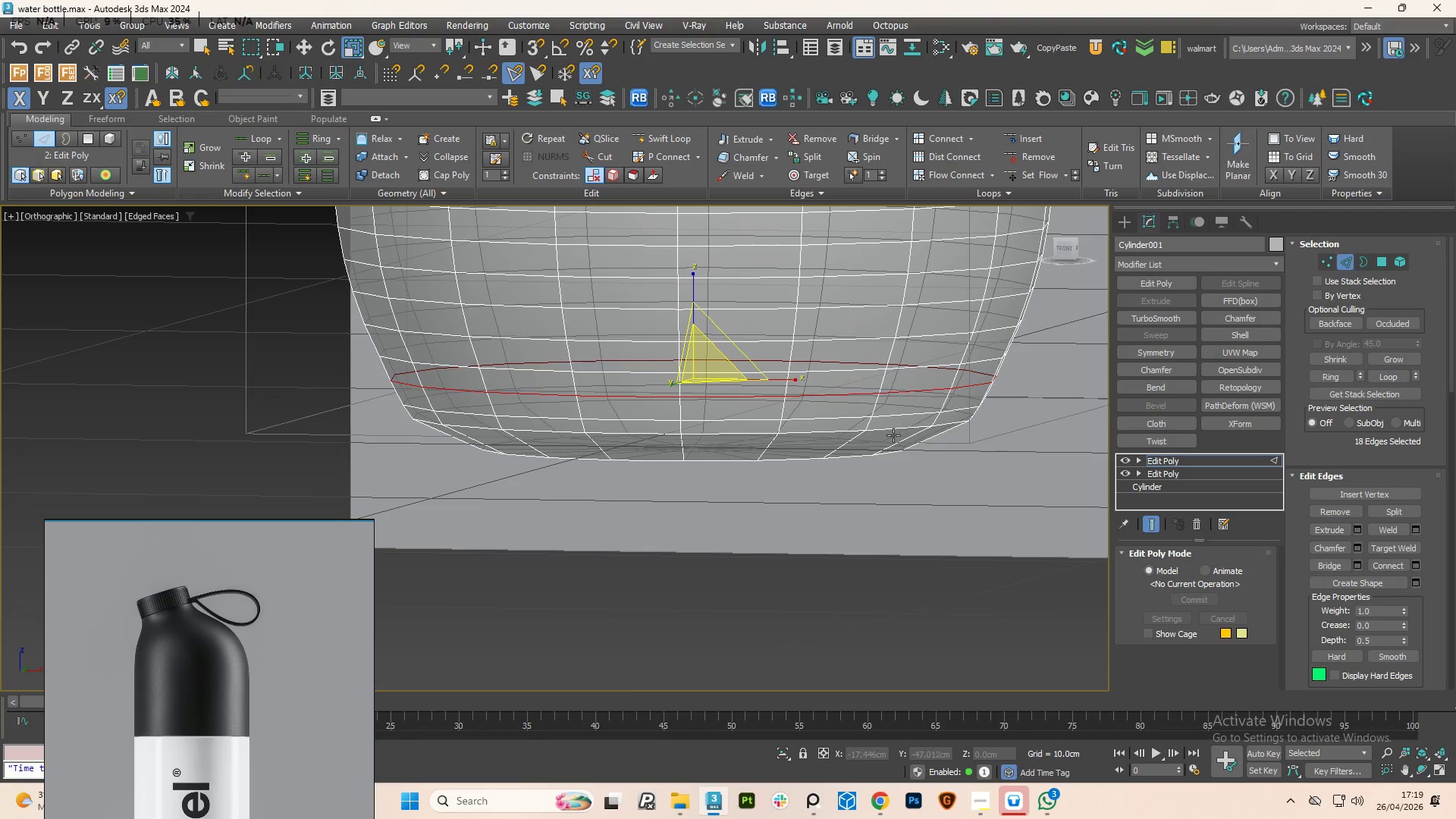 
left_click([892, 443])
 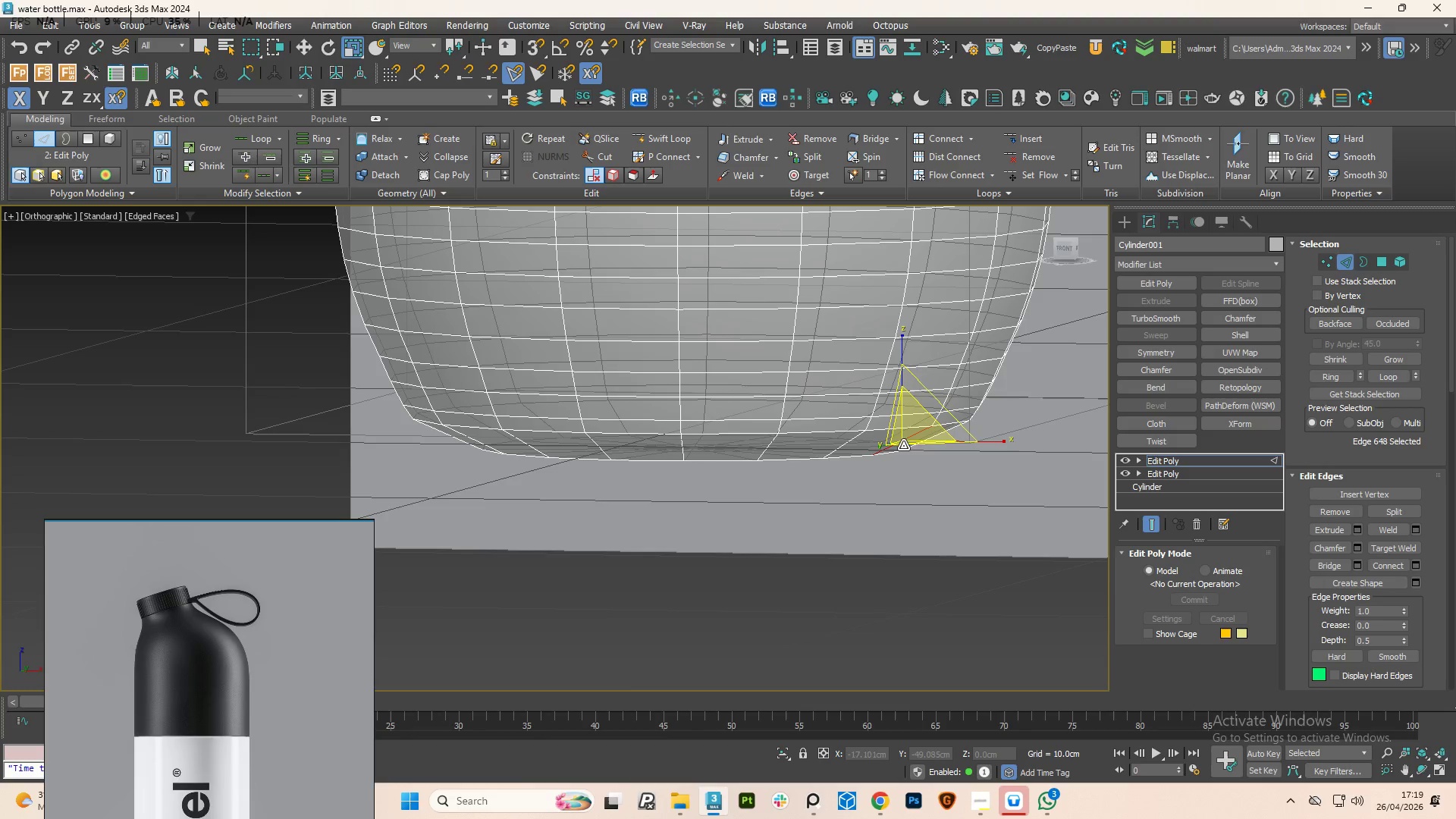 
hold_key(key=ControlLeft, duration=1.11)
double_click([927, 438])
 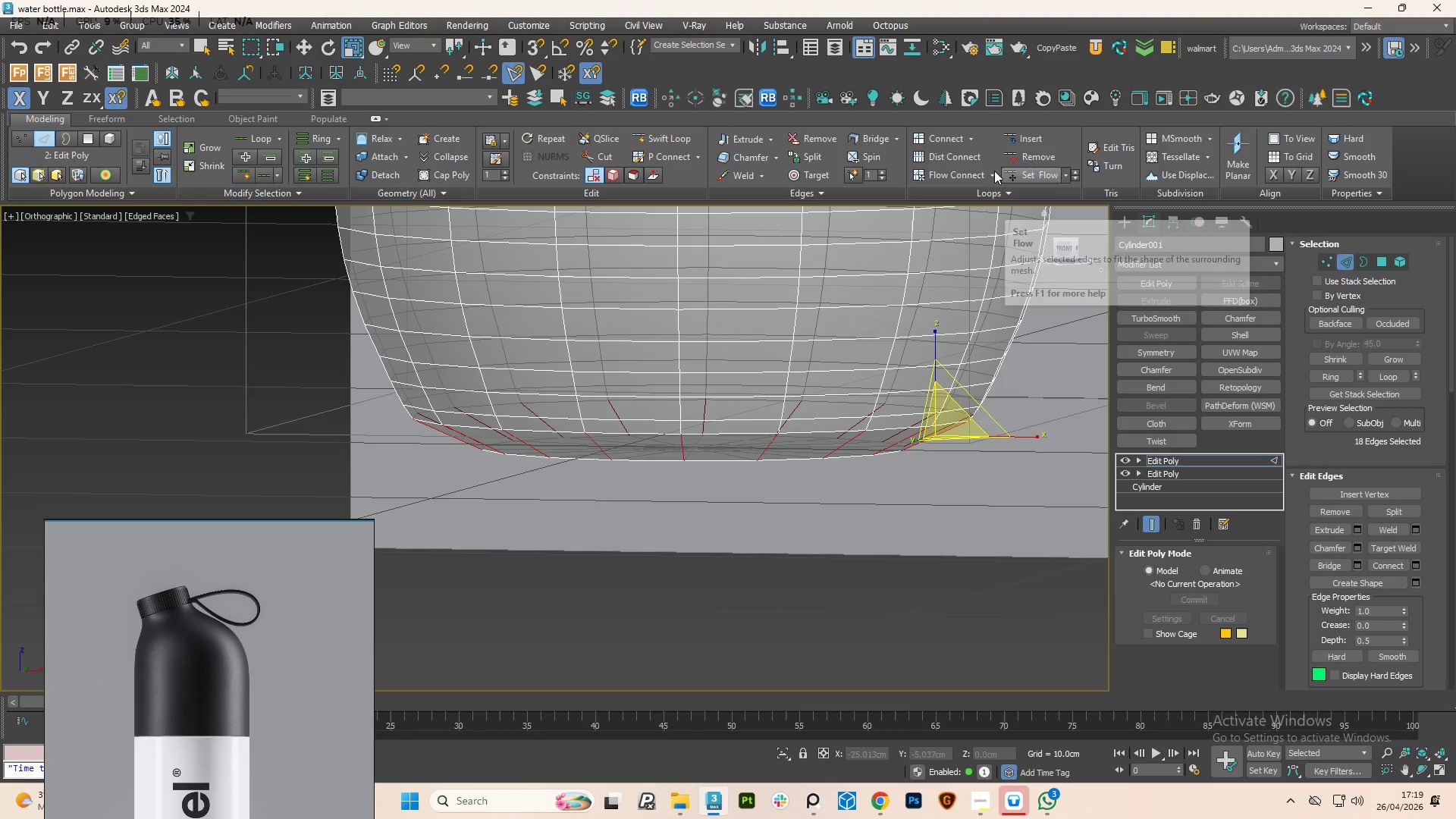 
left_click([964, 171])
 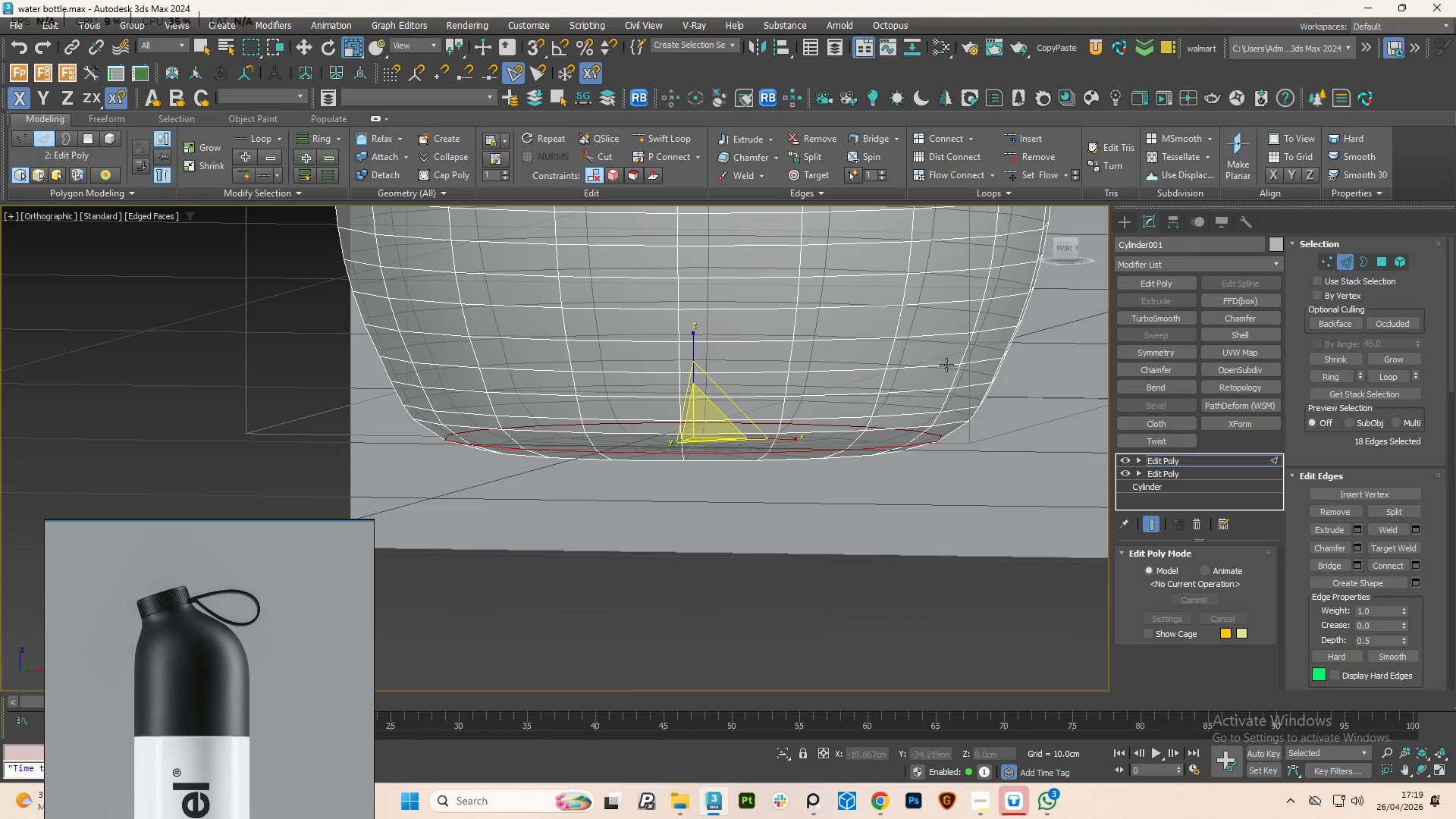 
hold_key(key=AltLeft, duration=1.88)
 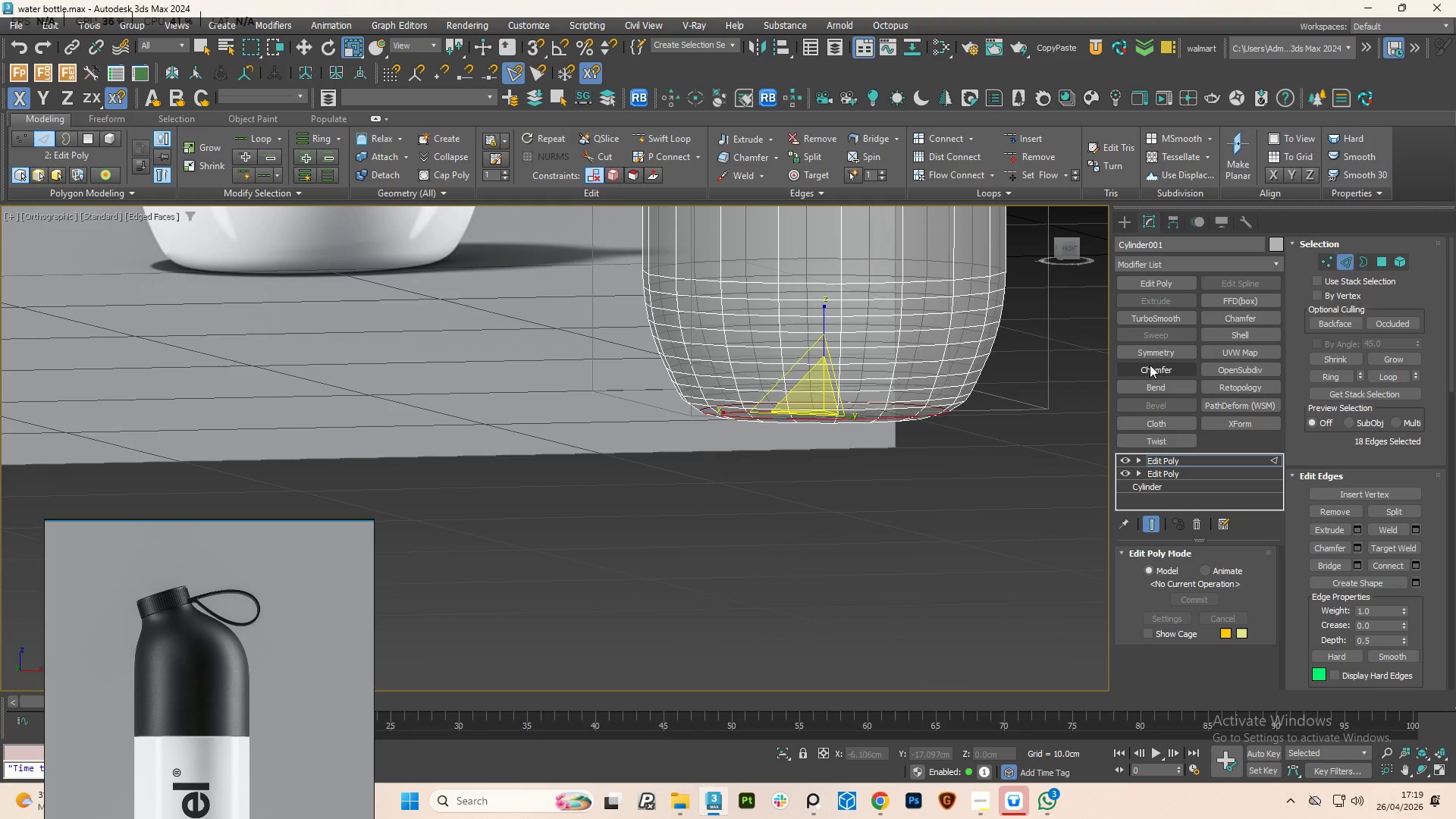 
scroll: coordinate [955, 385], scroll_direction: down, amount: 2.0
 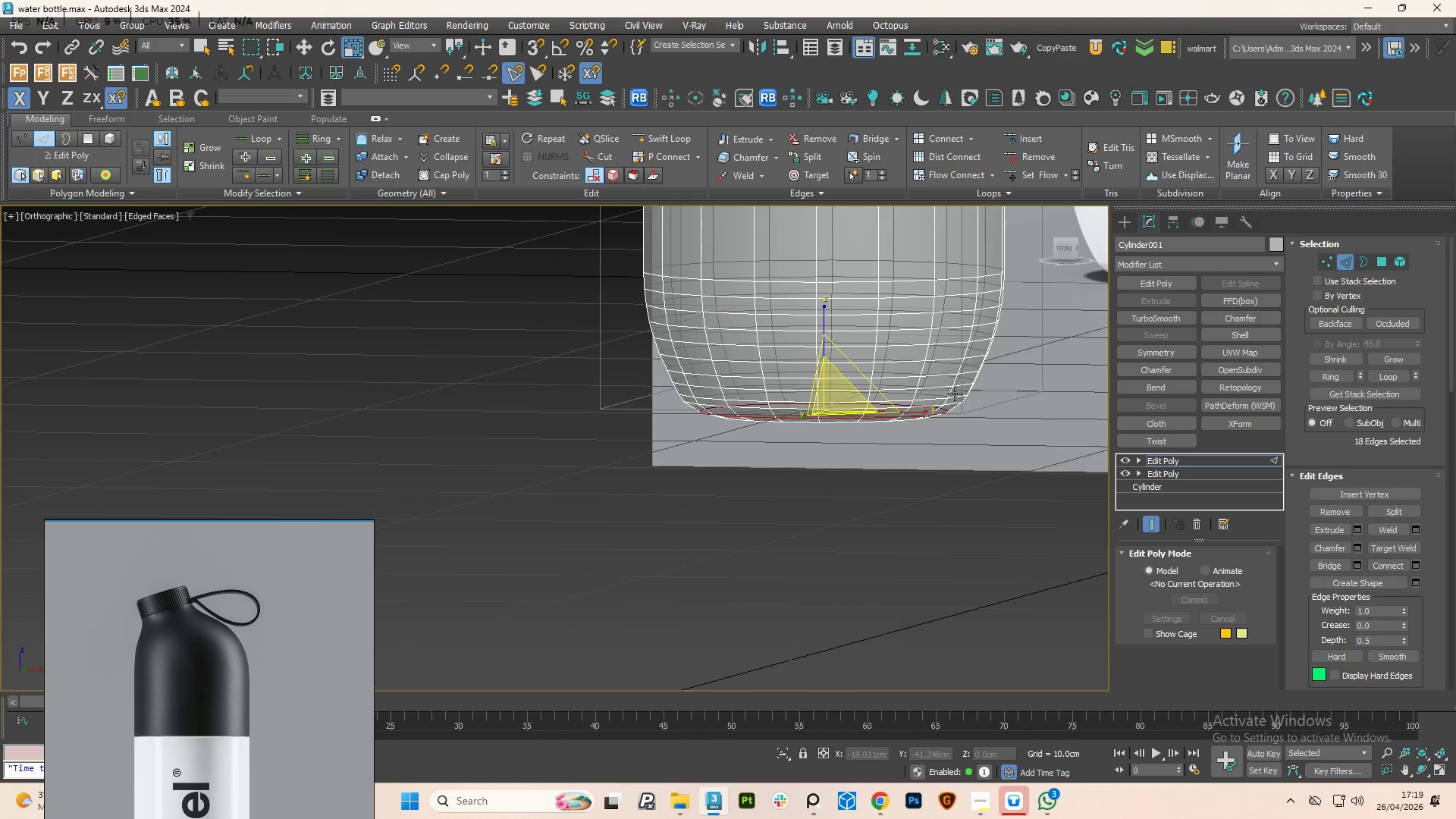 
left_click([1149, 352])
 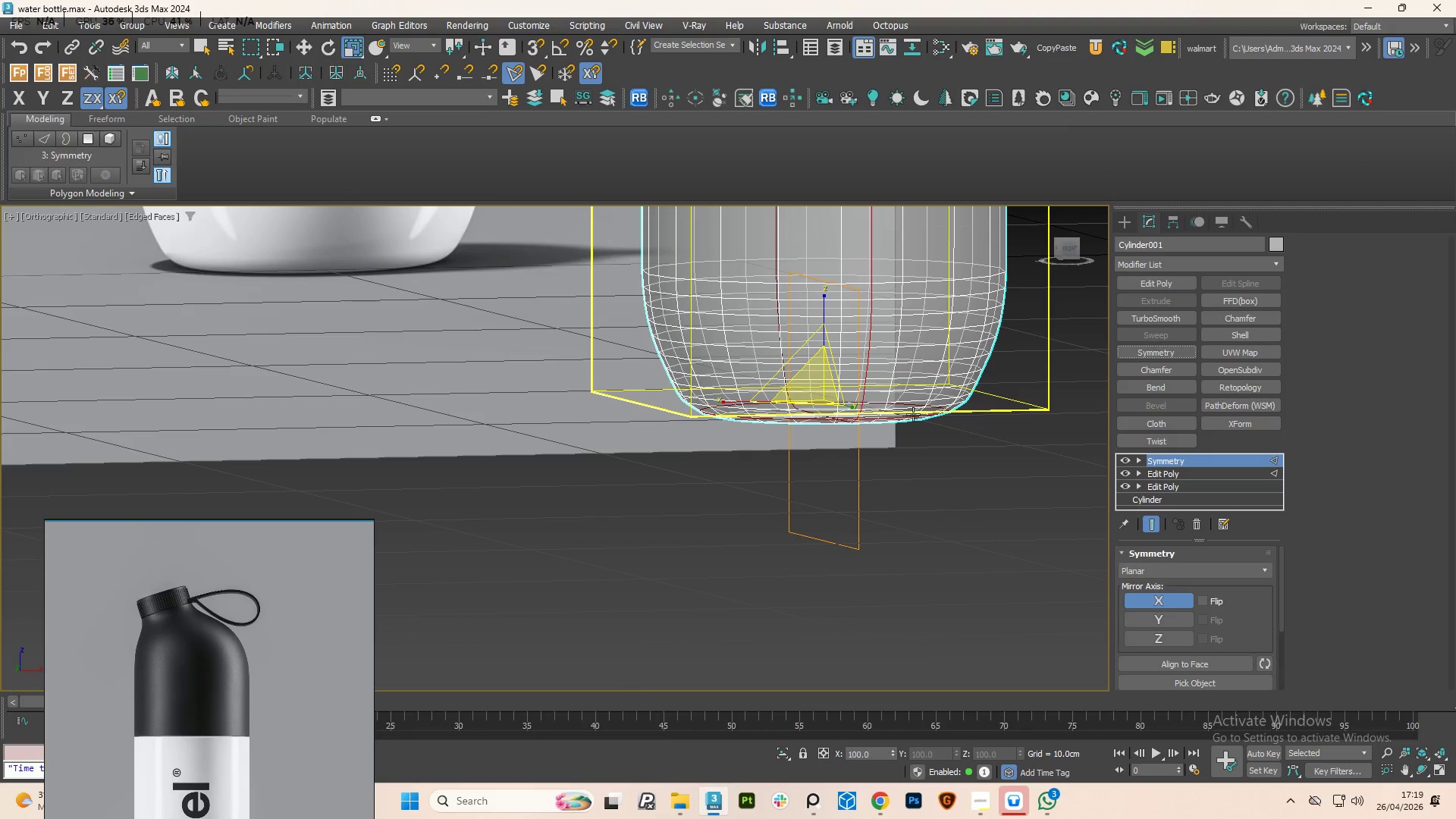 
key(Control+Z)
 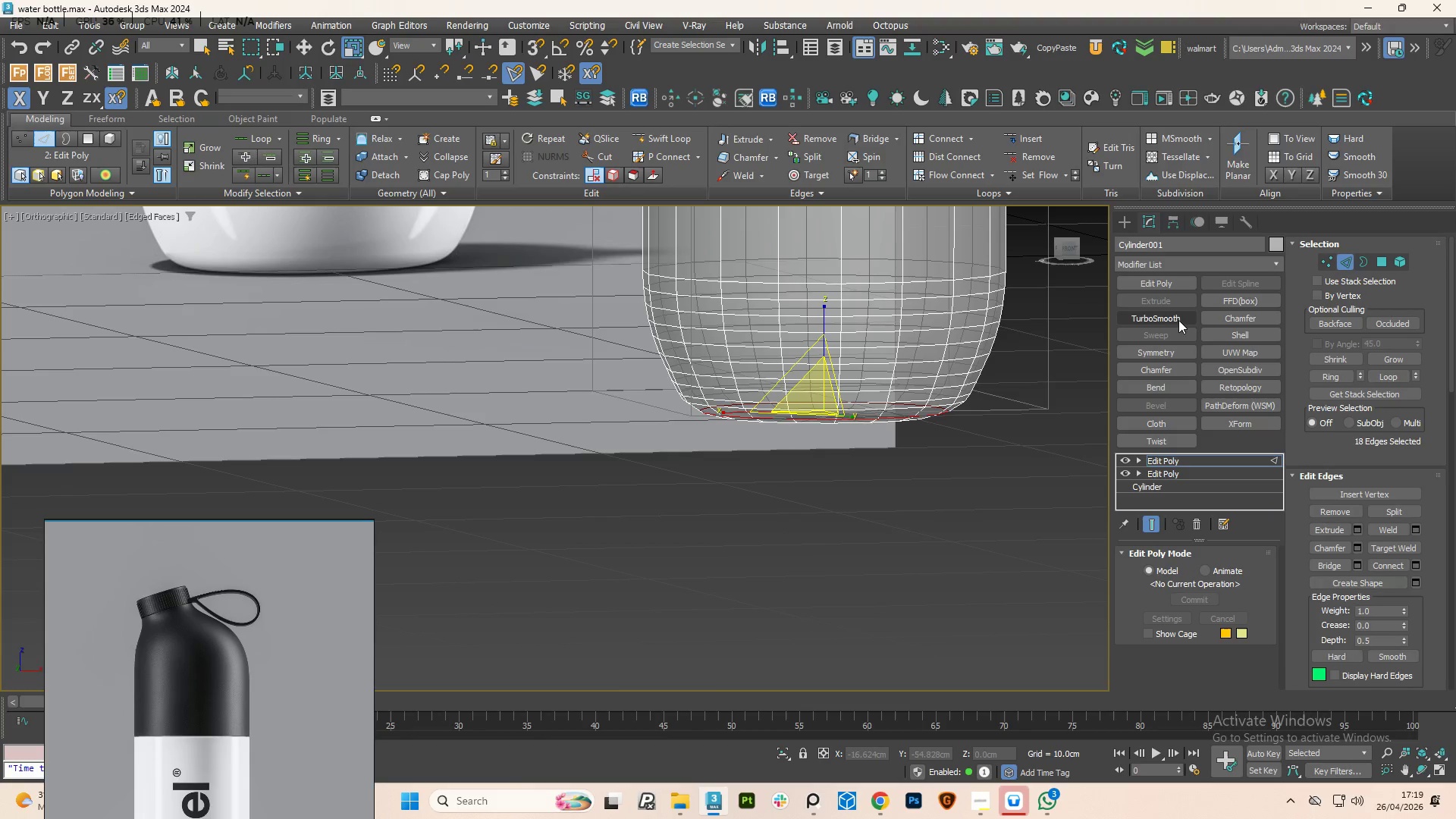 
left_click([1175, 312])
 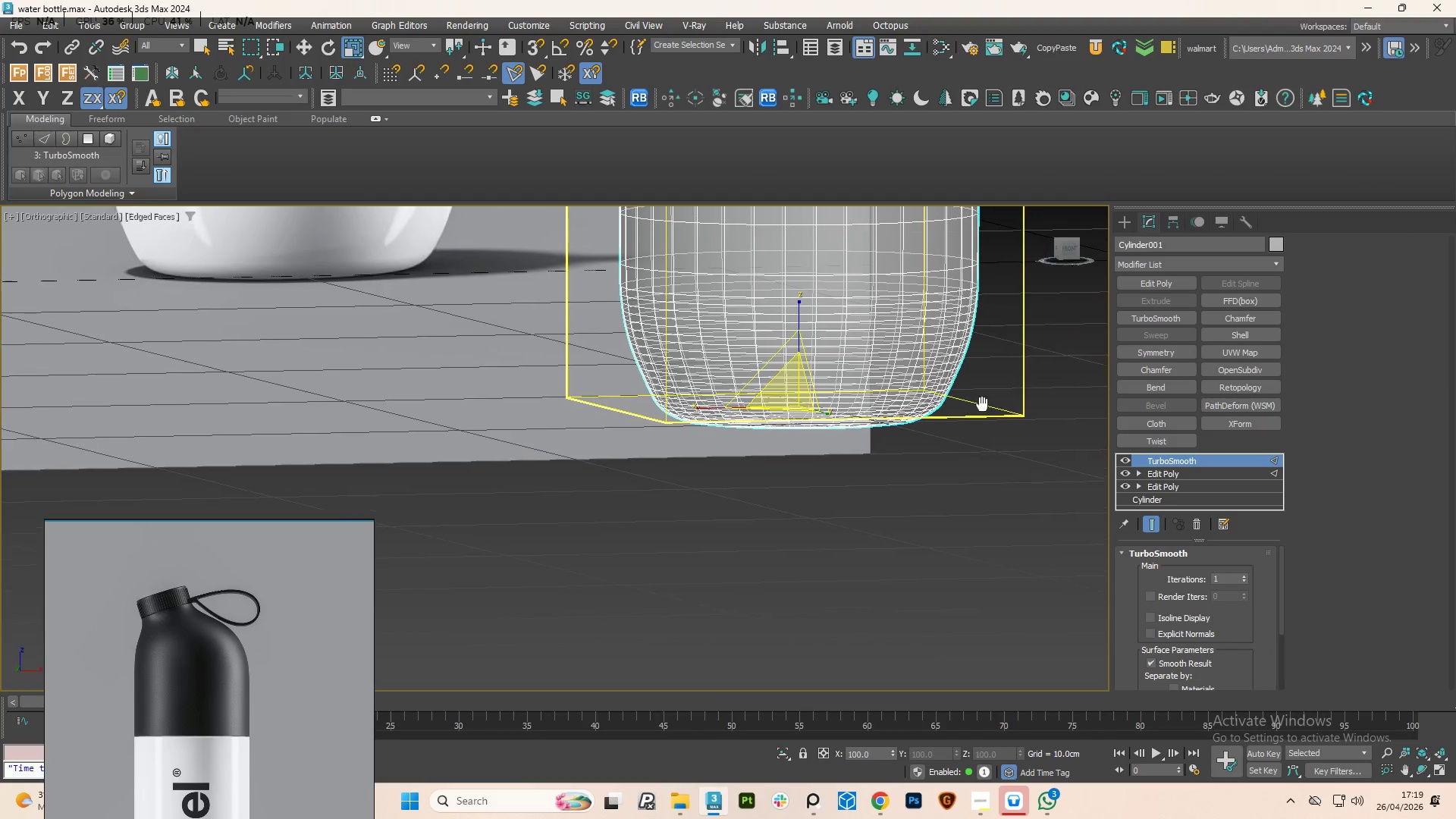 
key(Alt+X)
 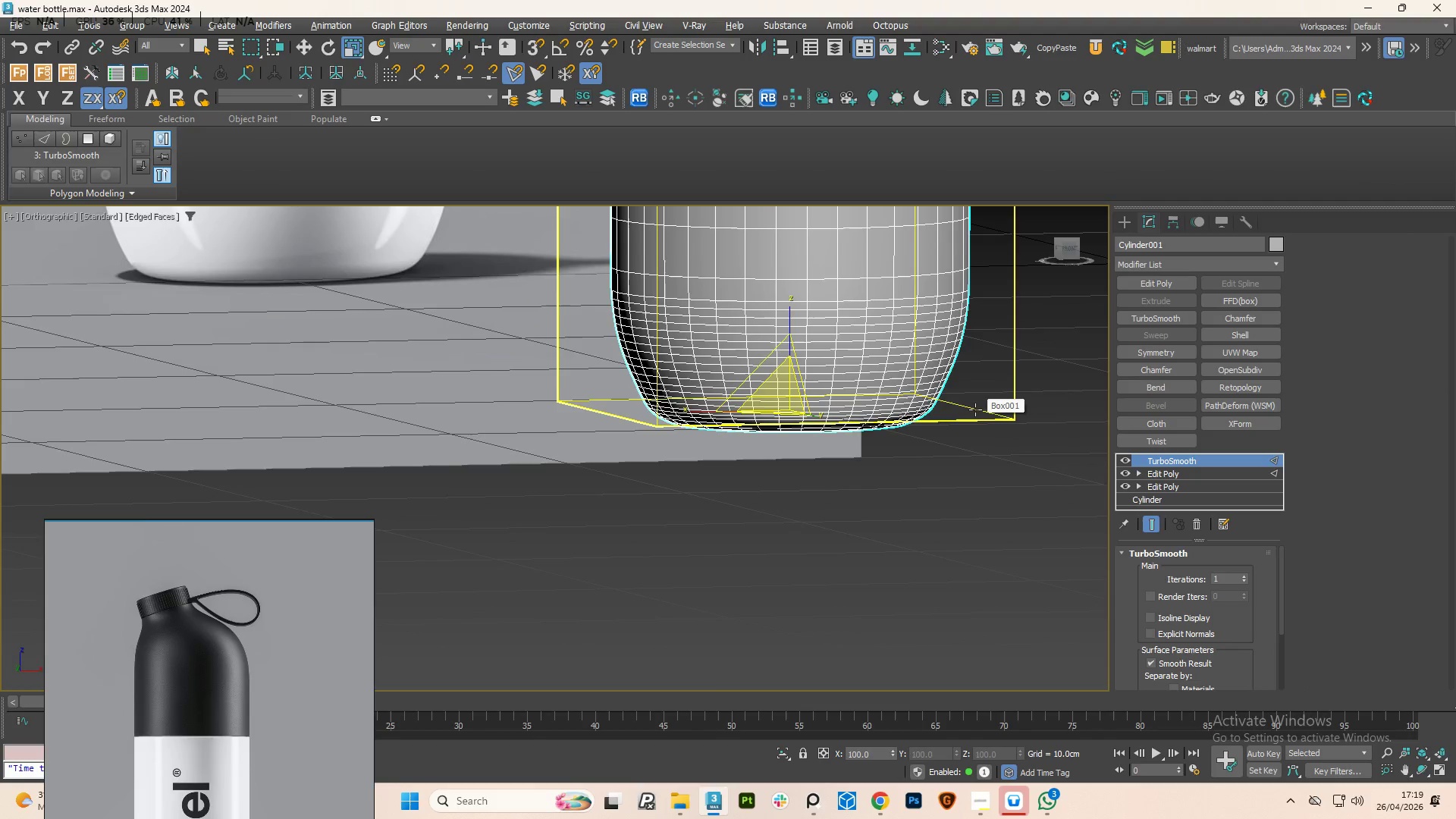 
hold_key(key=AltLeft, duration=0.72)
 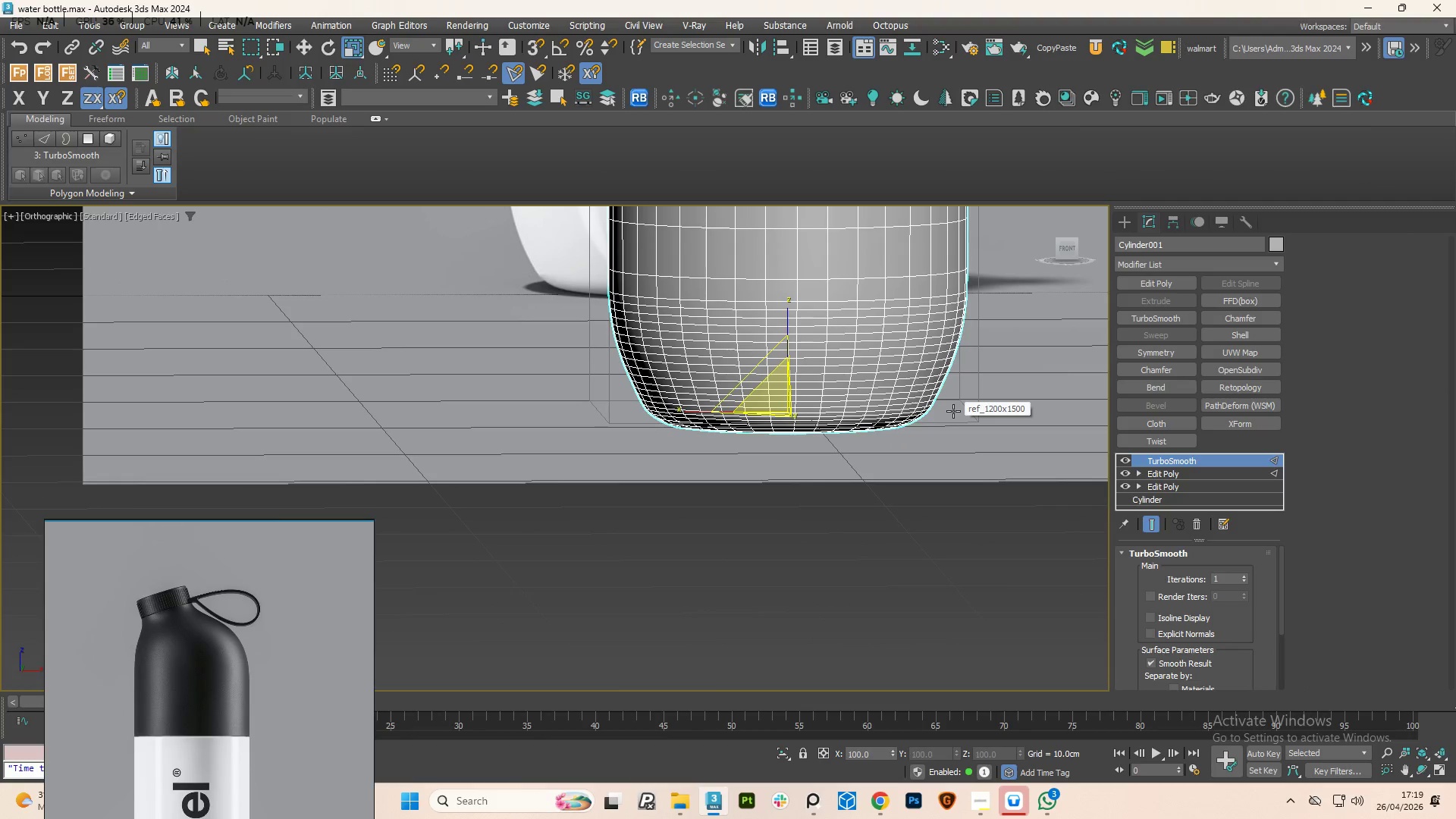 
key(F4)
 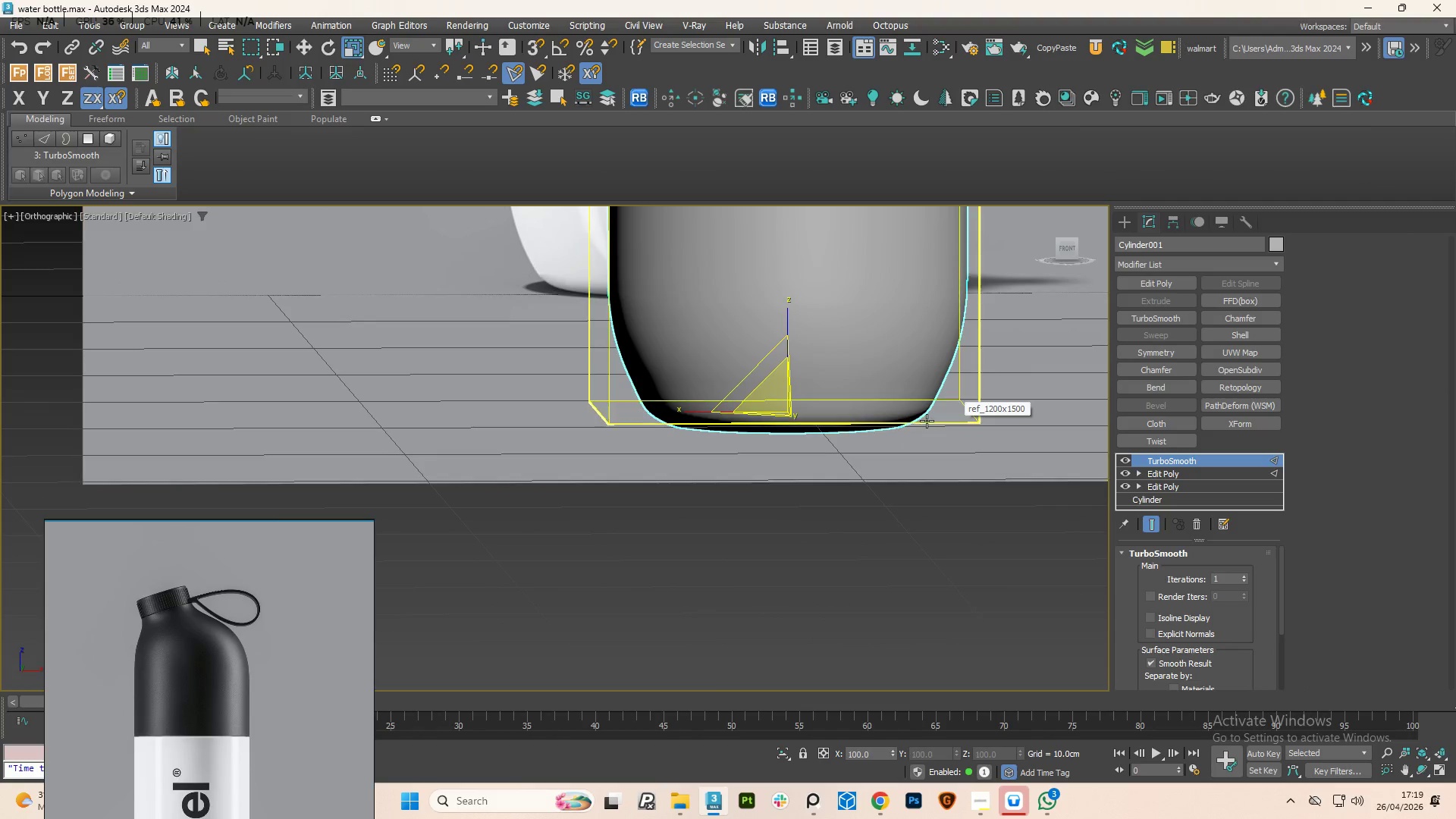 
hold_key(key=AltLeft, duration=5.41)
scroll: coordinate [924, 421], scroll_direction: down, amount: 2.0
 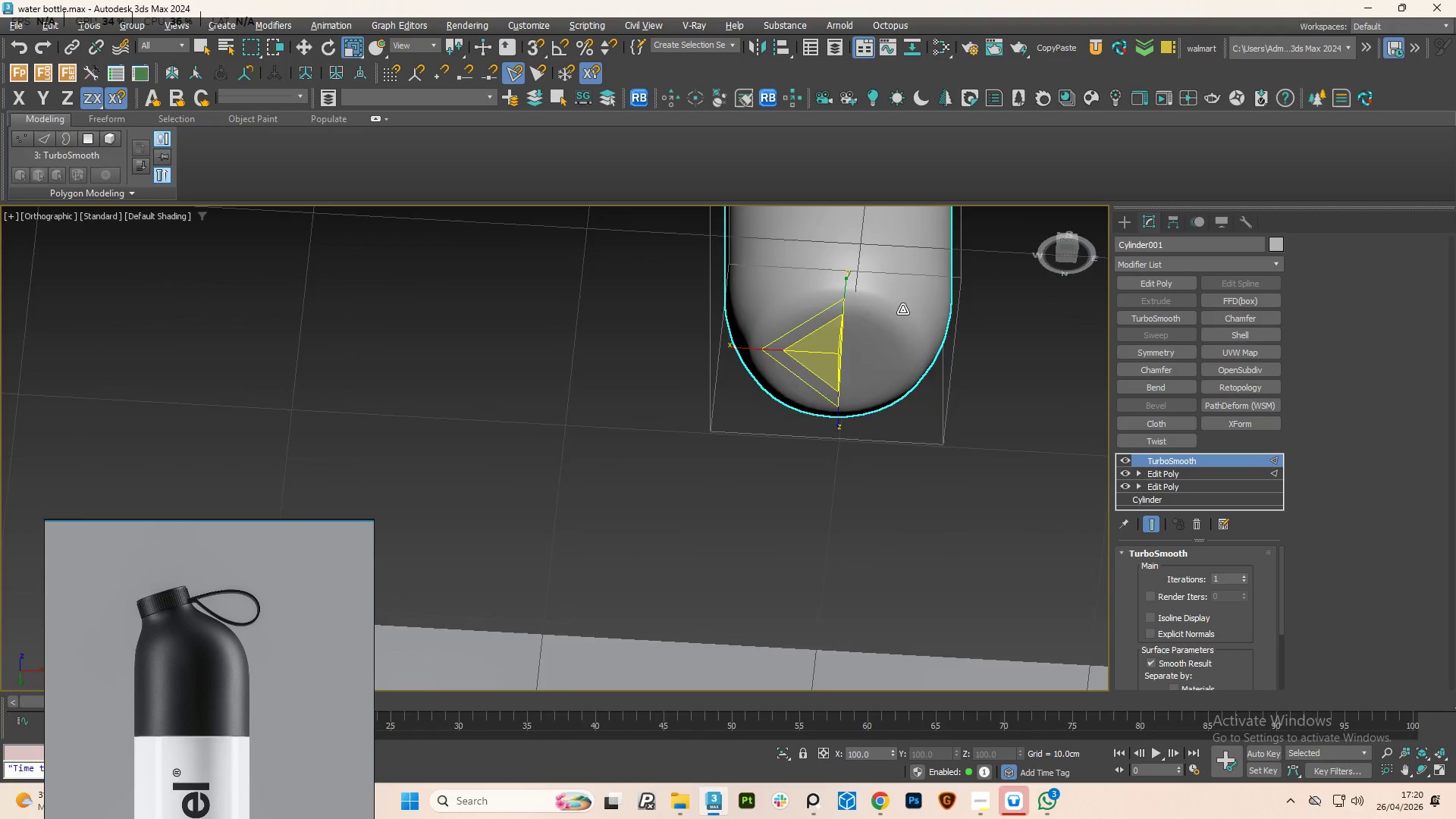 
left_click([1247, 579])
 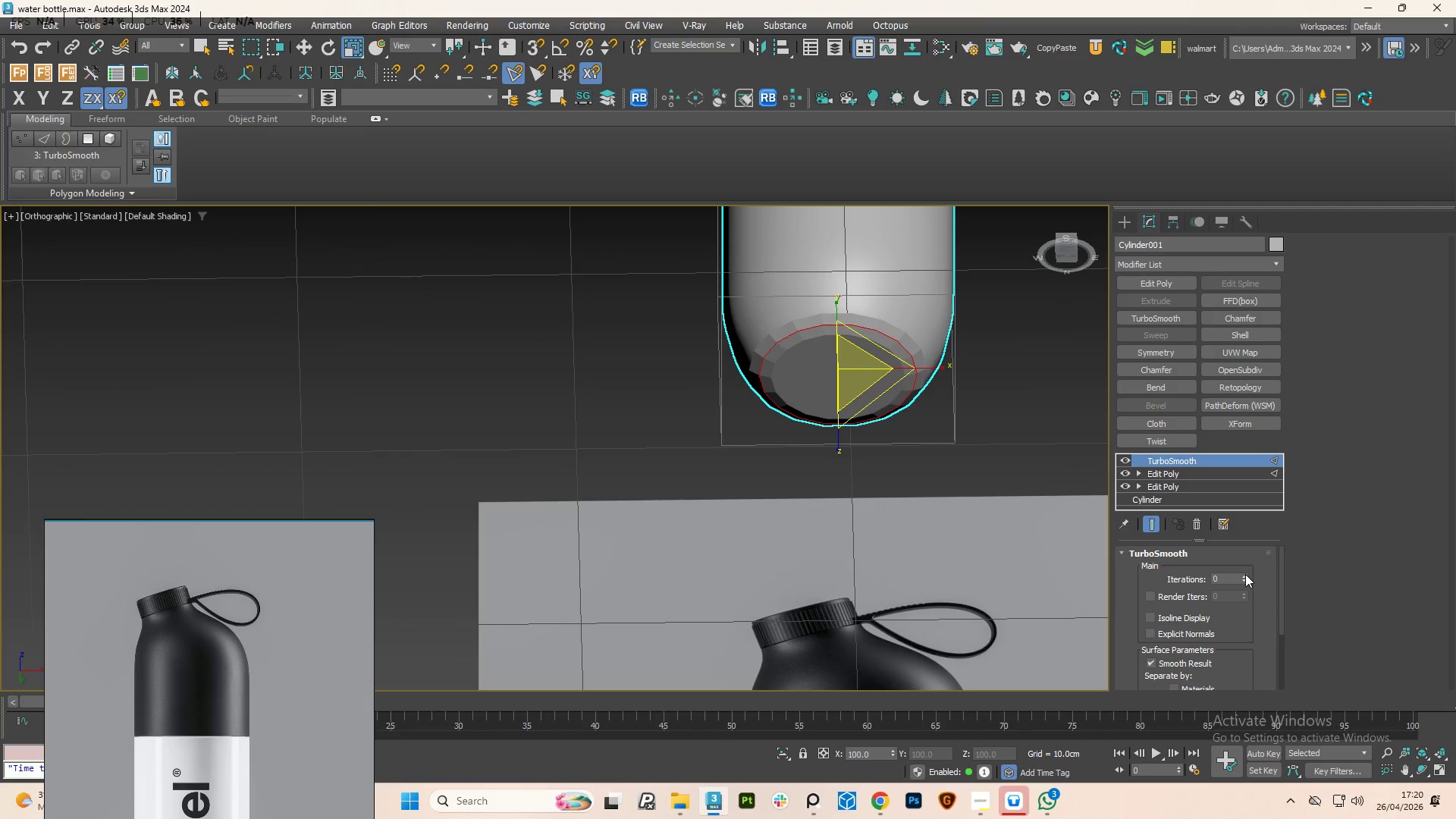 
double_click([1245, 574])
 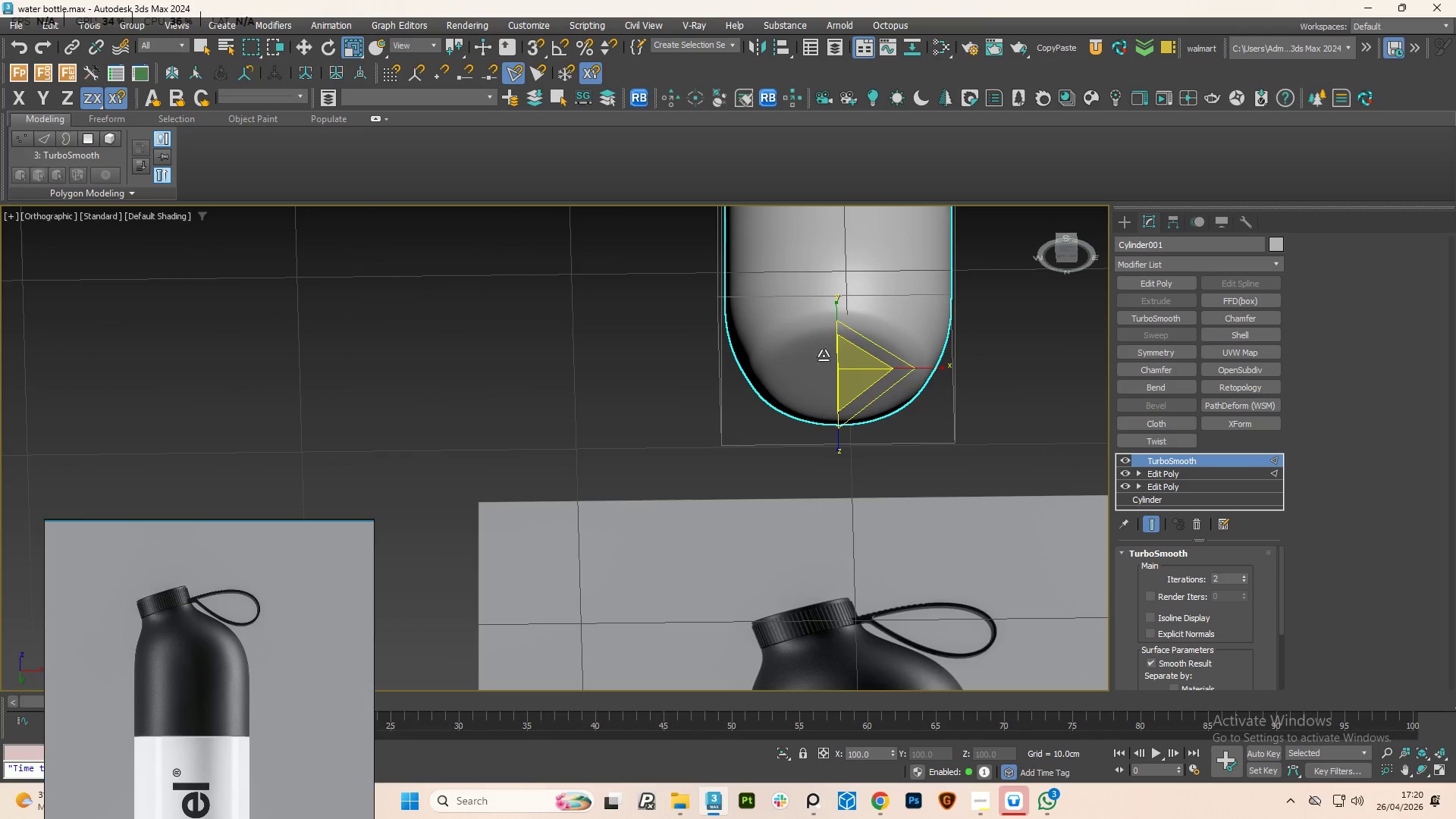 
hold_key(key=AltLeft, duration=1.38)
 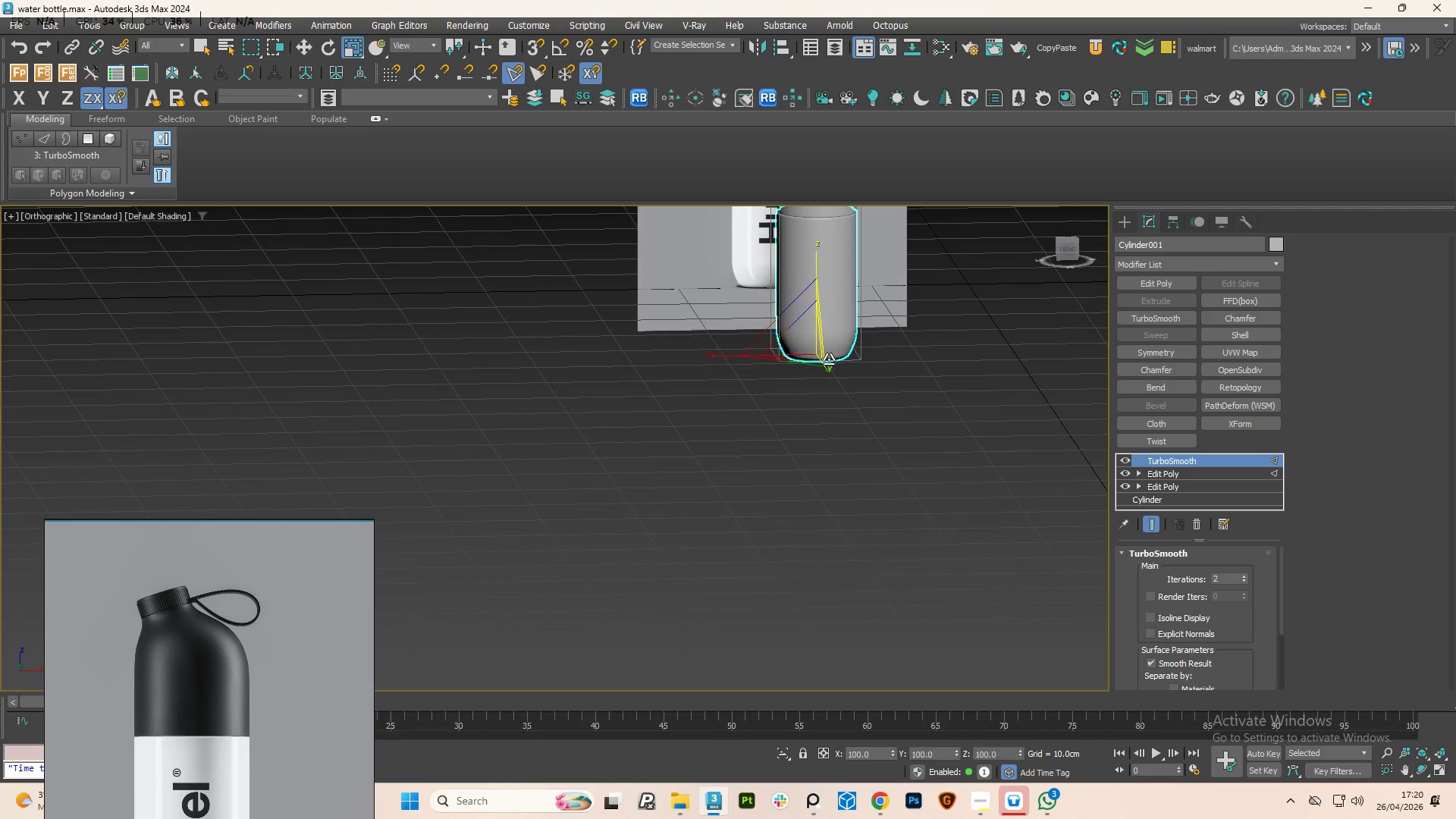 
scroll: coordinate [805, 322], scroll_direction: down, amount: 3.0
 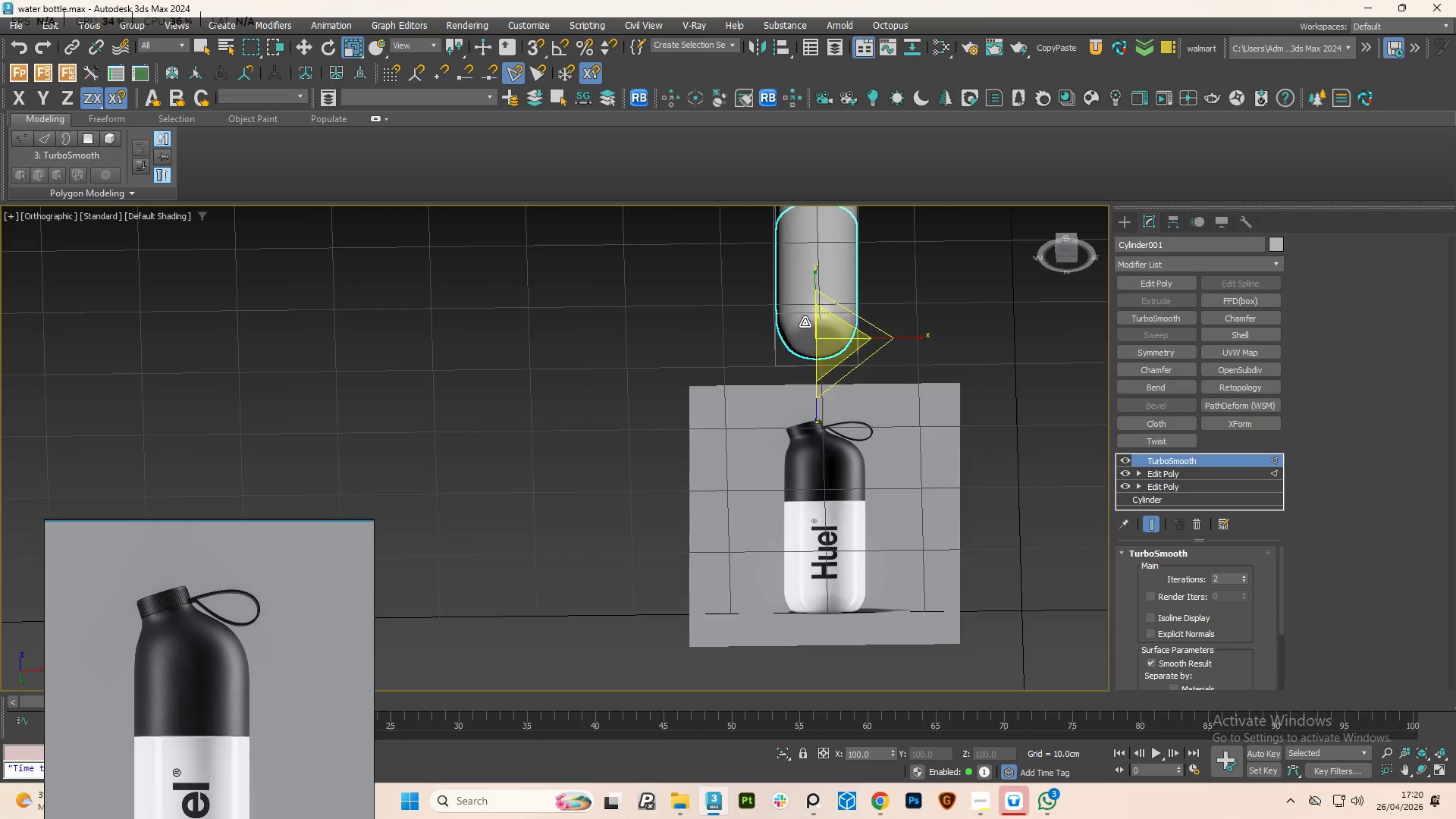 
scroll: coordinate [864, 334], scroll_direction: up, amount: 5.0
 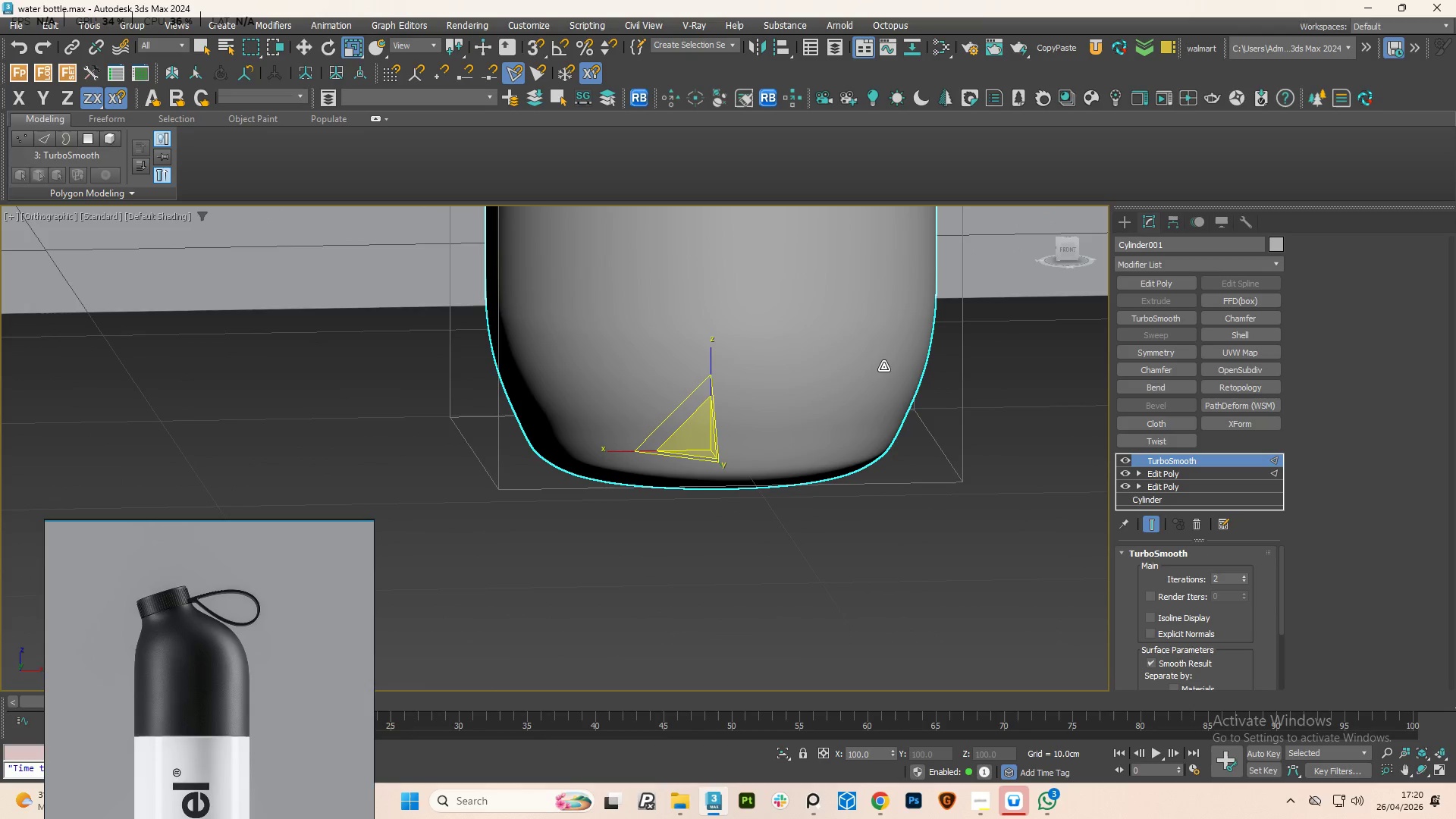 
key(Control+Z)
 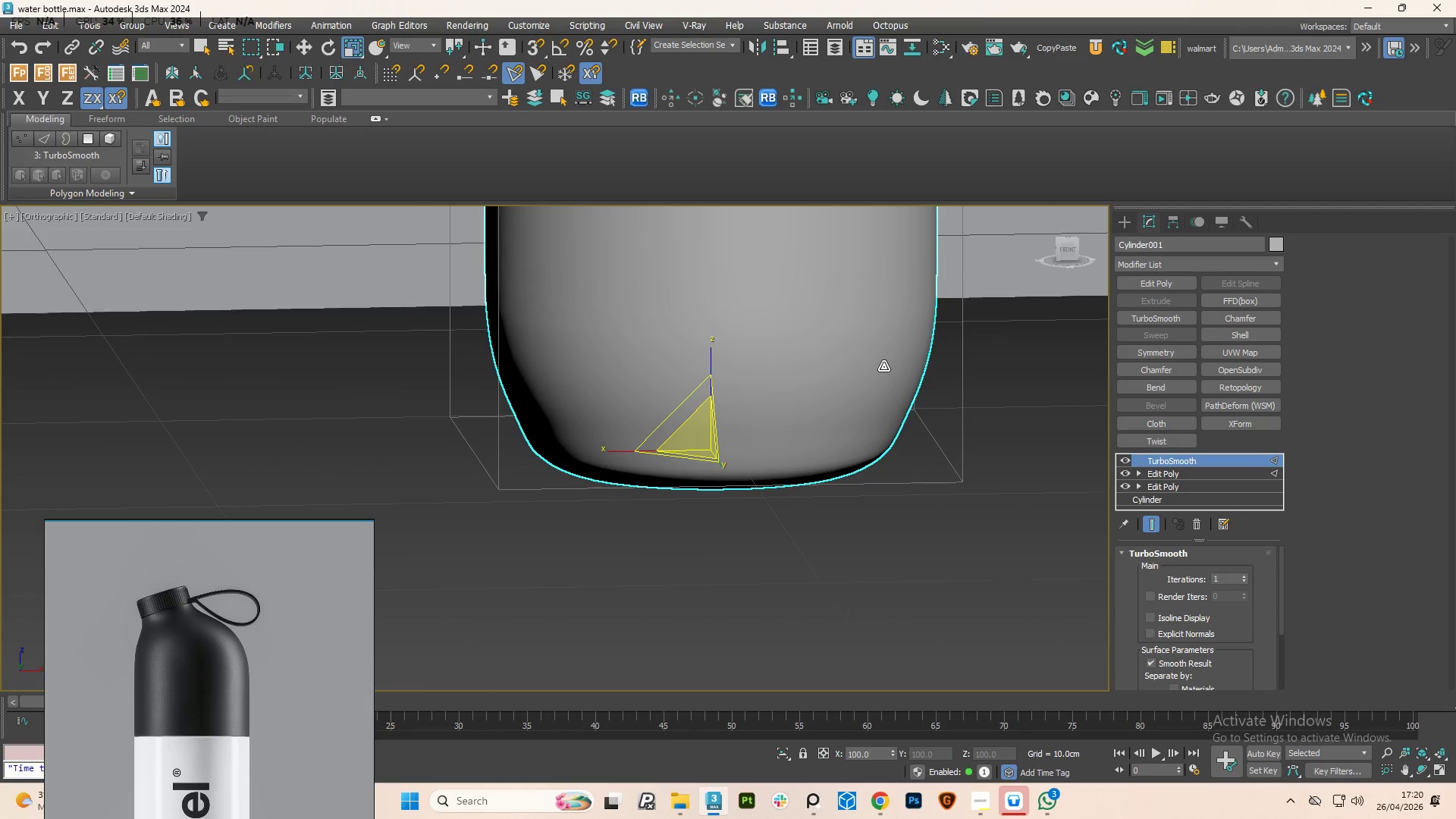 
key(Control+Z)
 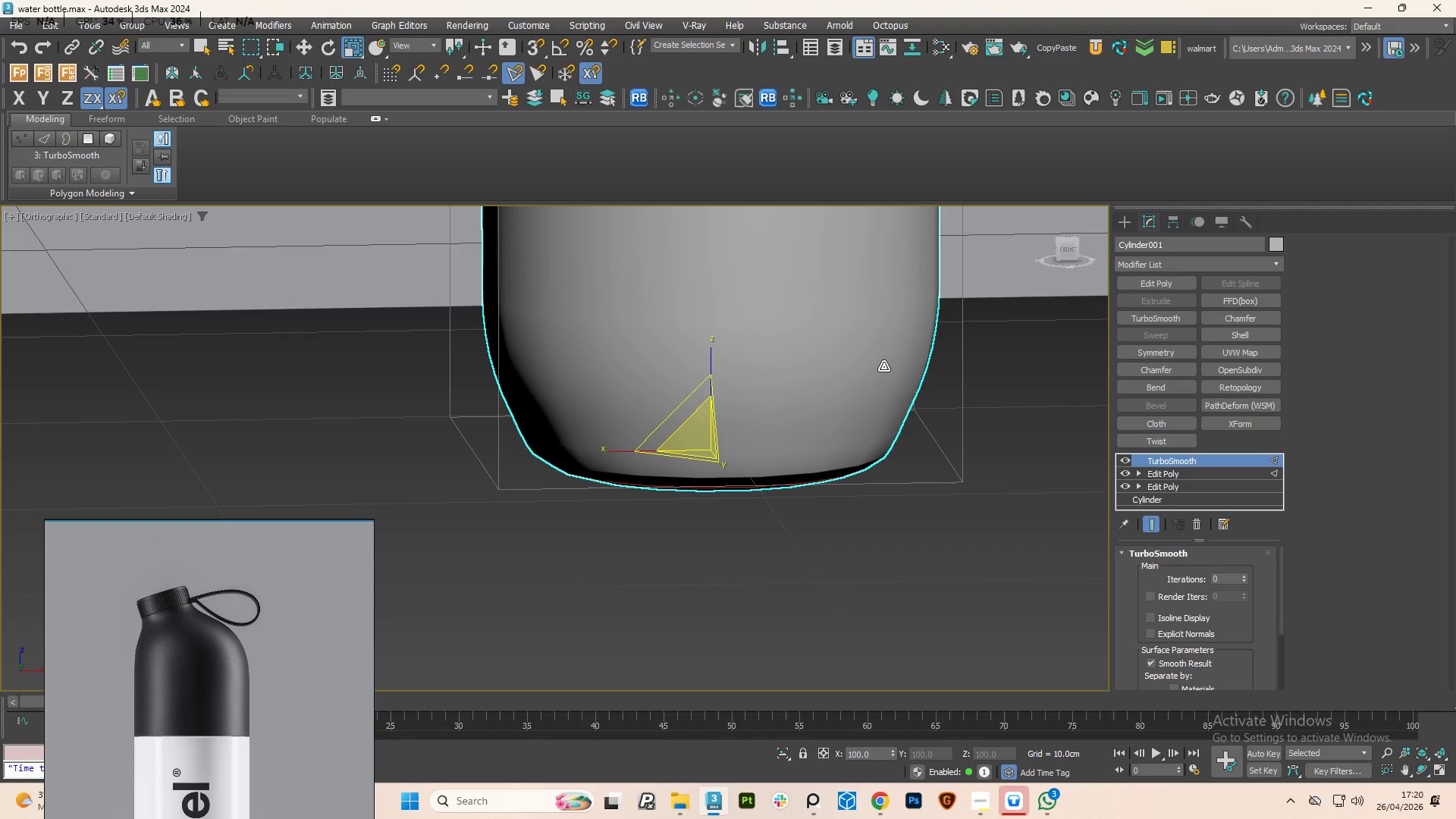 
key(Control+Z)
 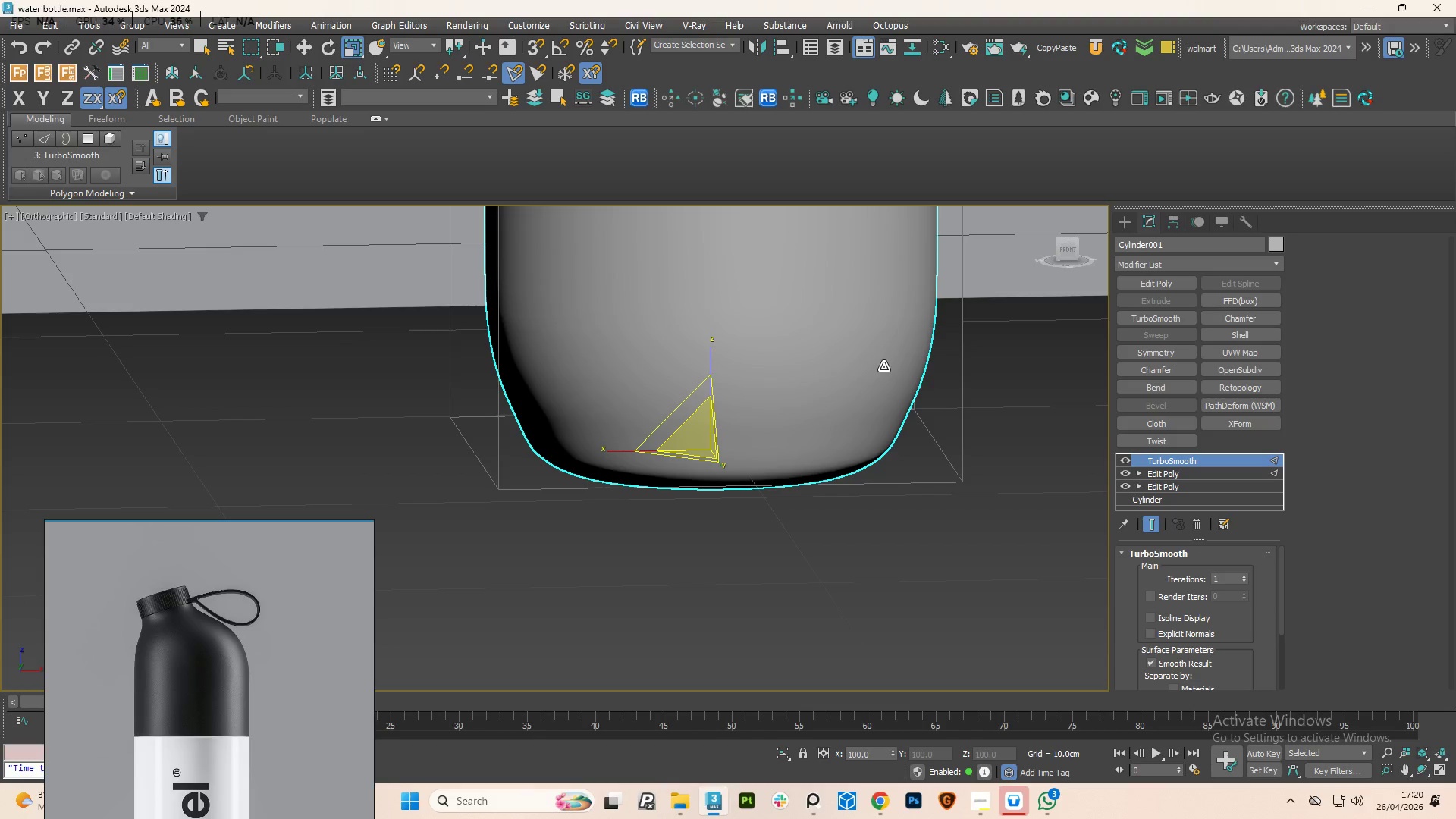 
key(Control+Z)
 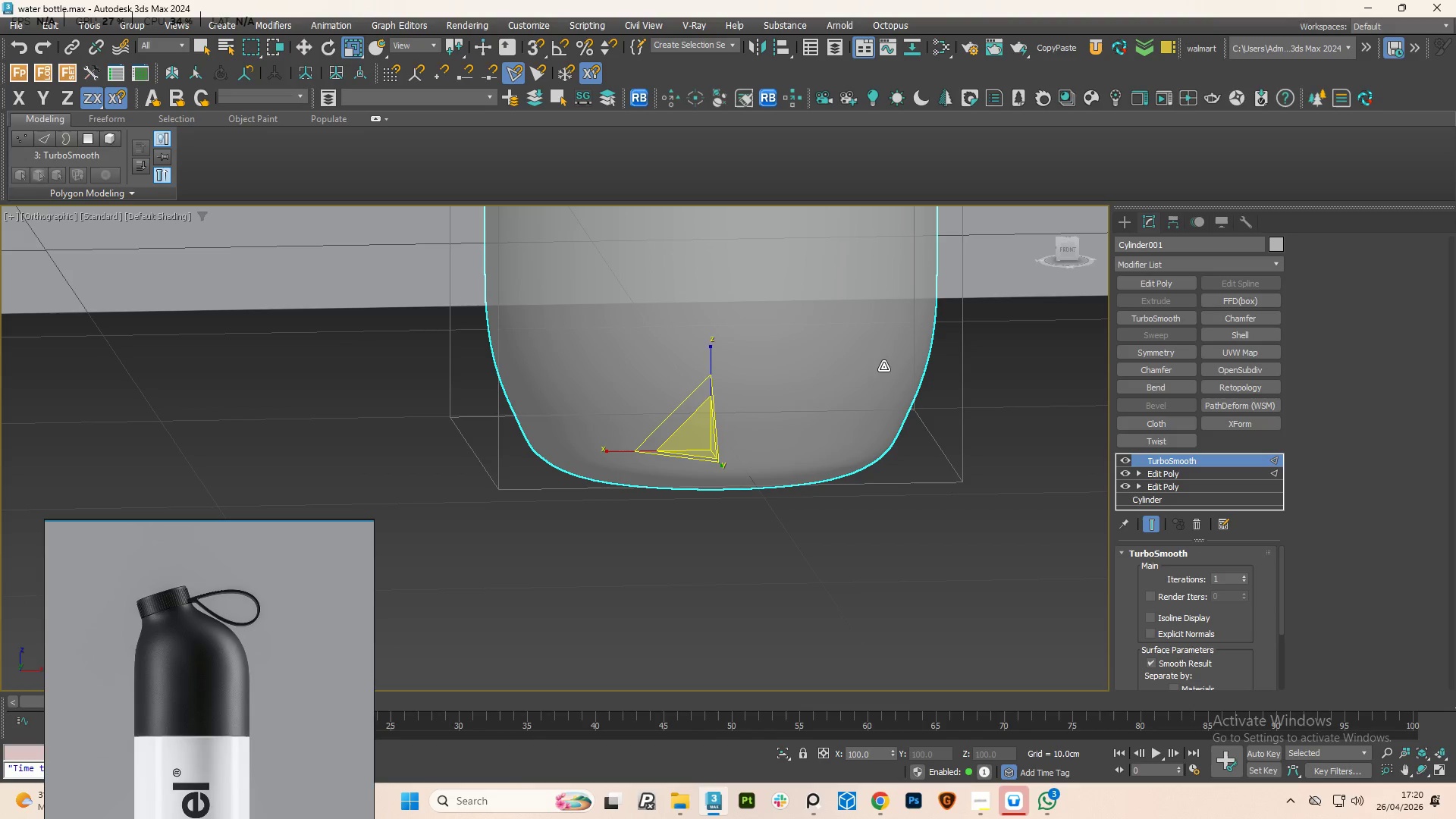 
key(Control+Z)
 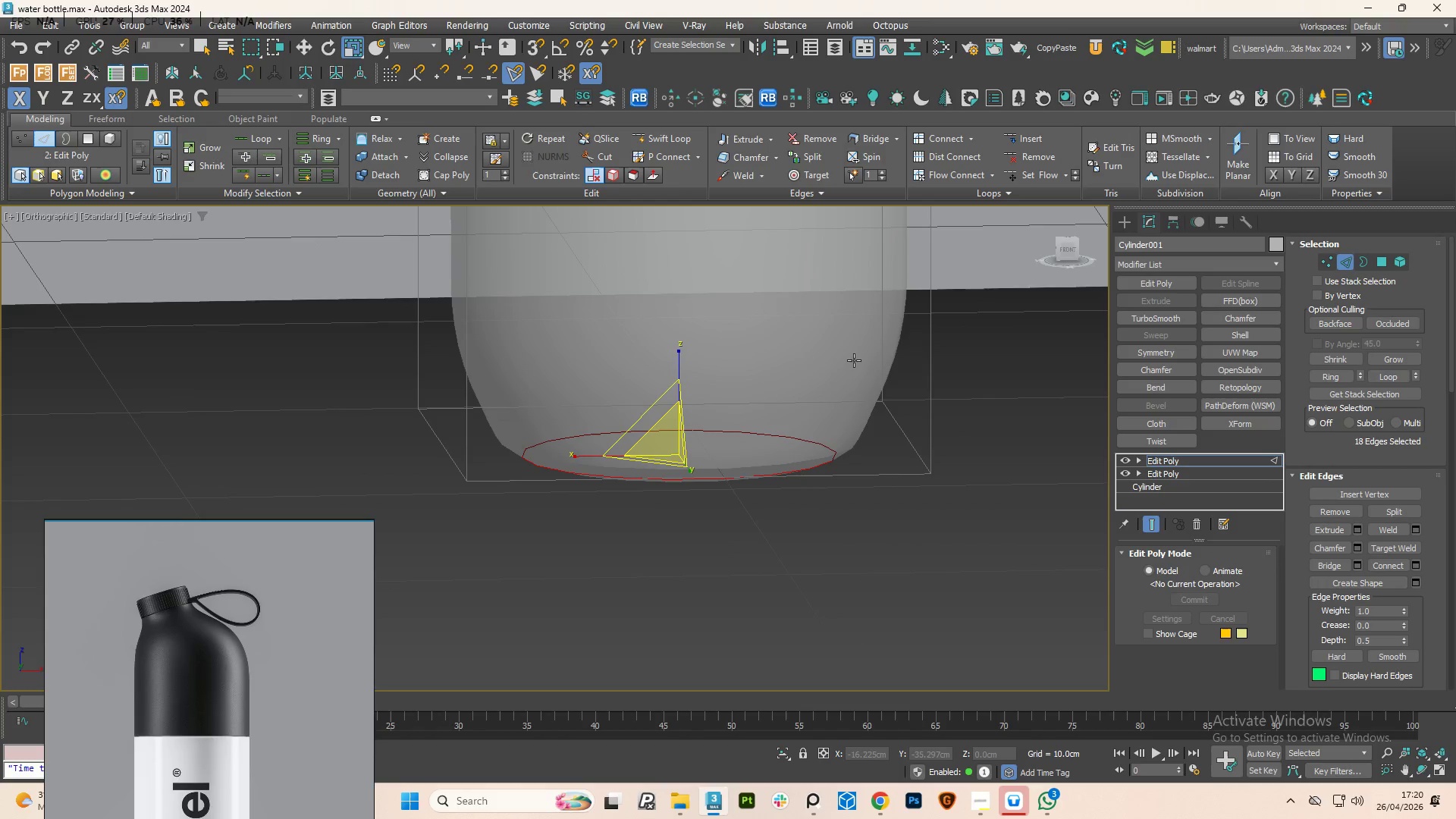 
key(F4)
 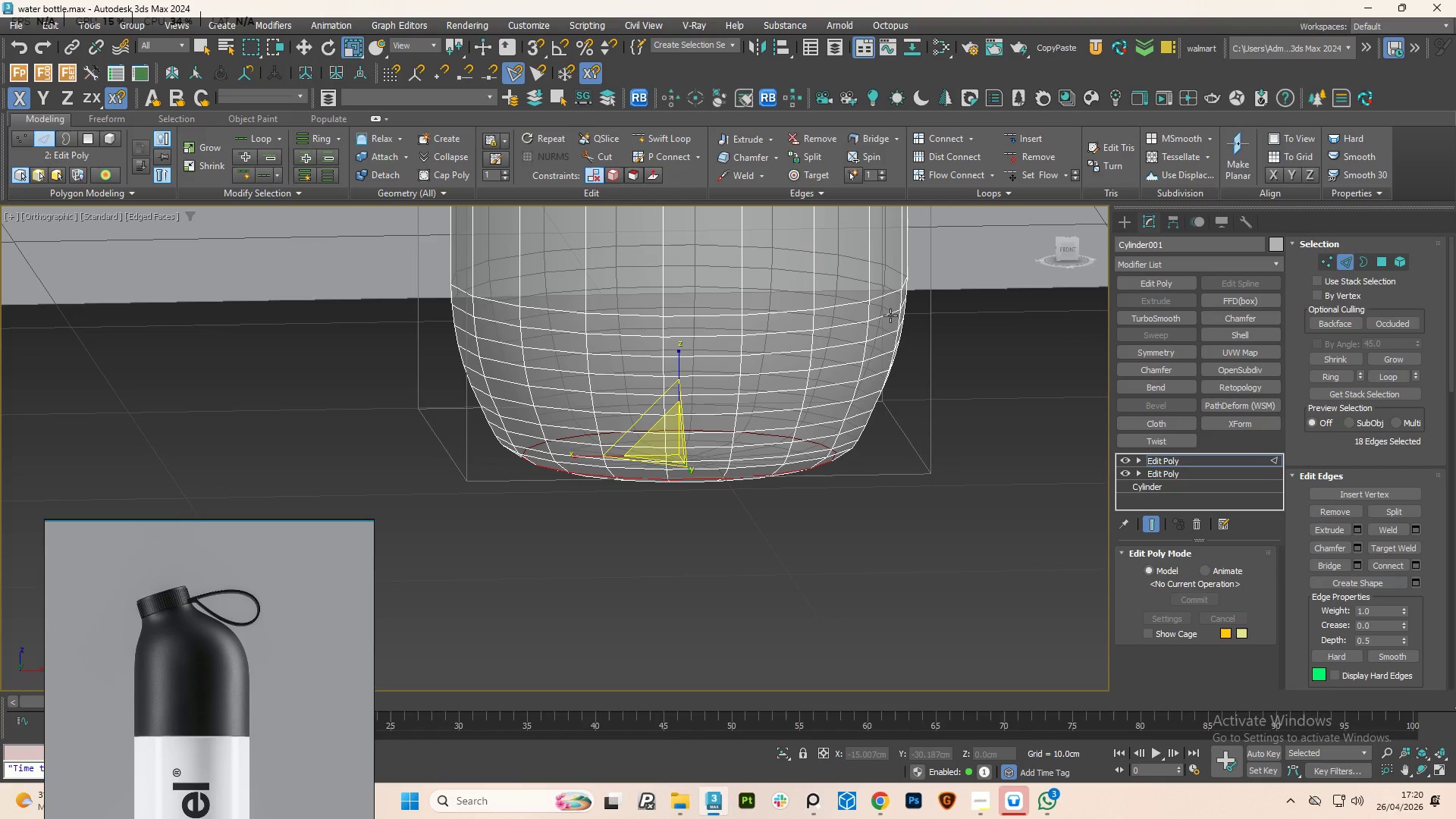 
hold_key(key=Space, duration=0.61)
 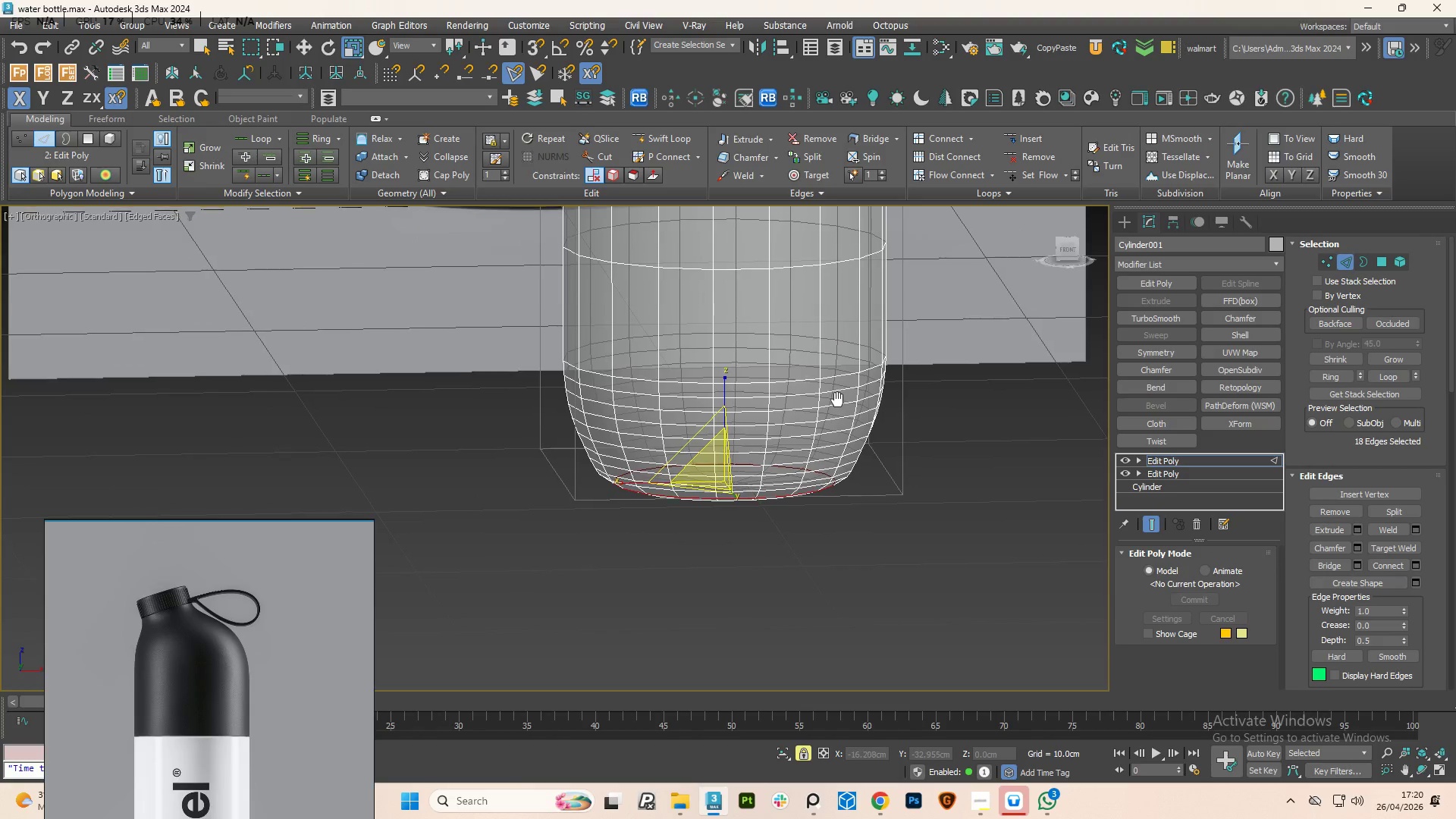 
scroll: coordinate [881, 310], scroll_direction: down, amount: 1.0
 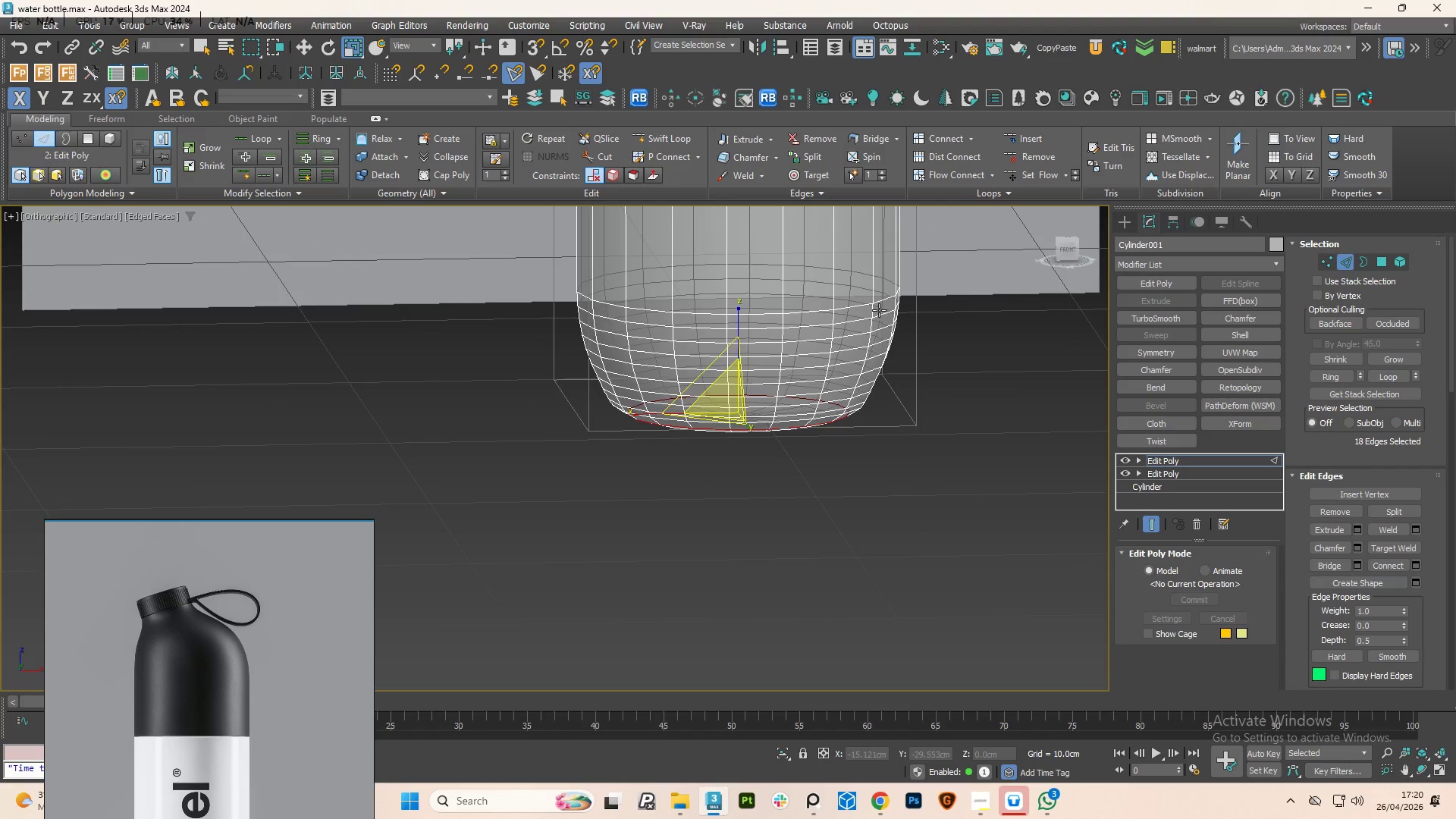 
hold_key(key=AltLeft, duration=0.61)
 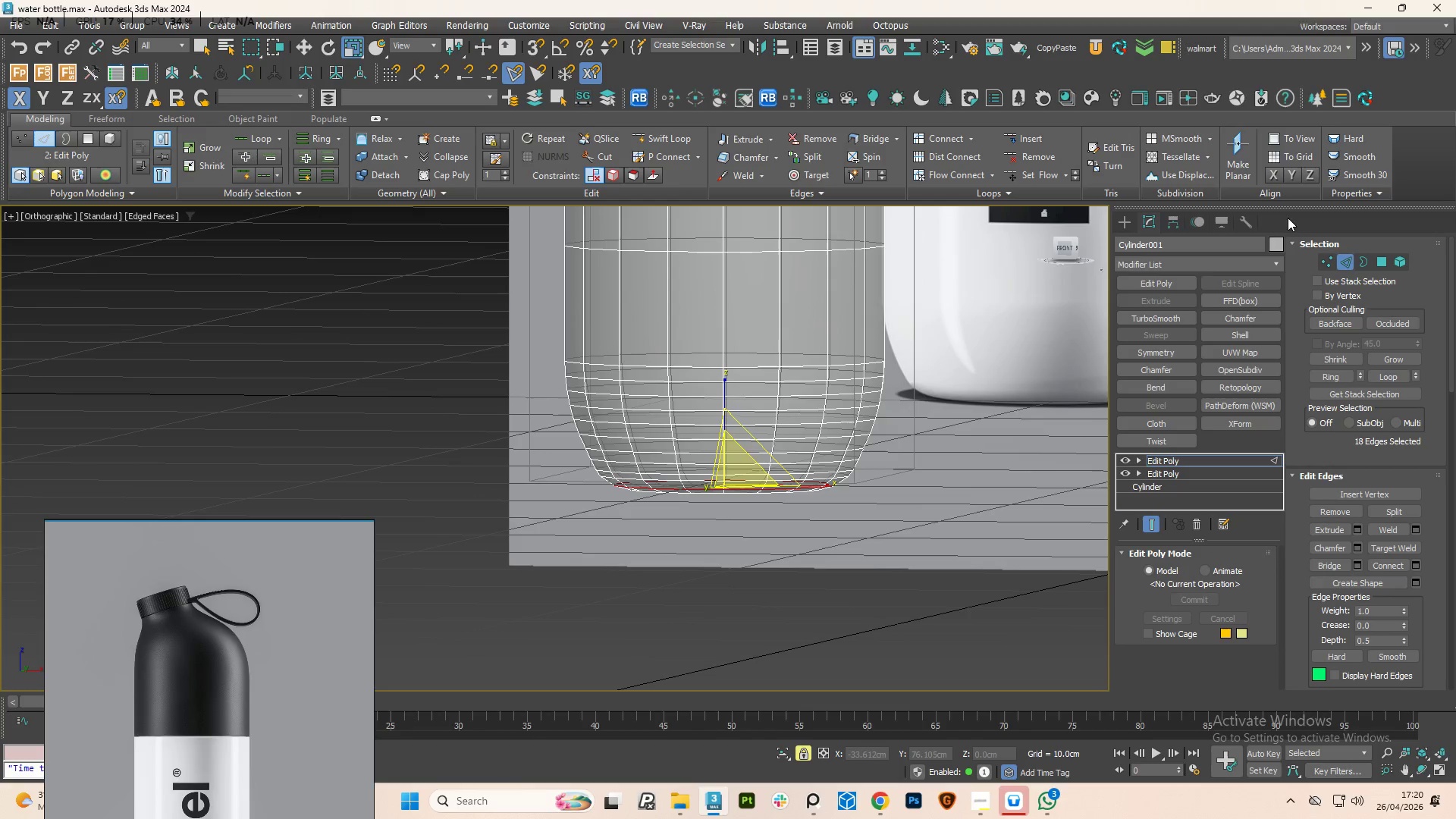 
left_click([1173, 285])
 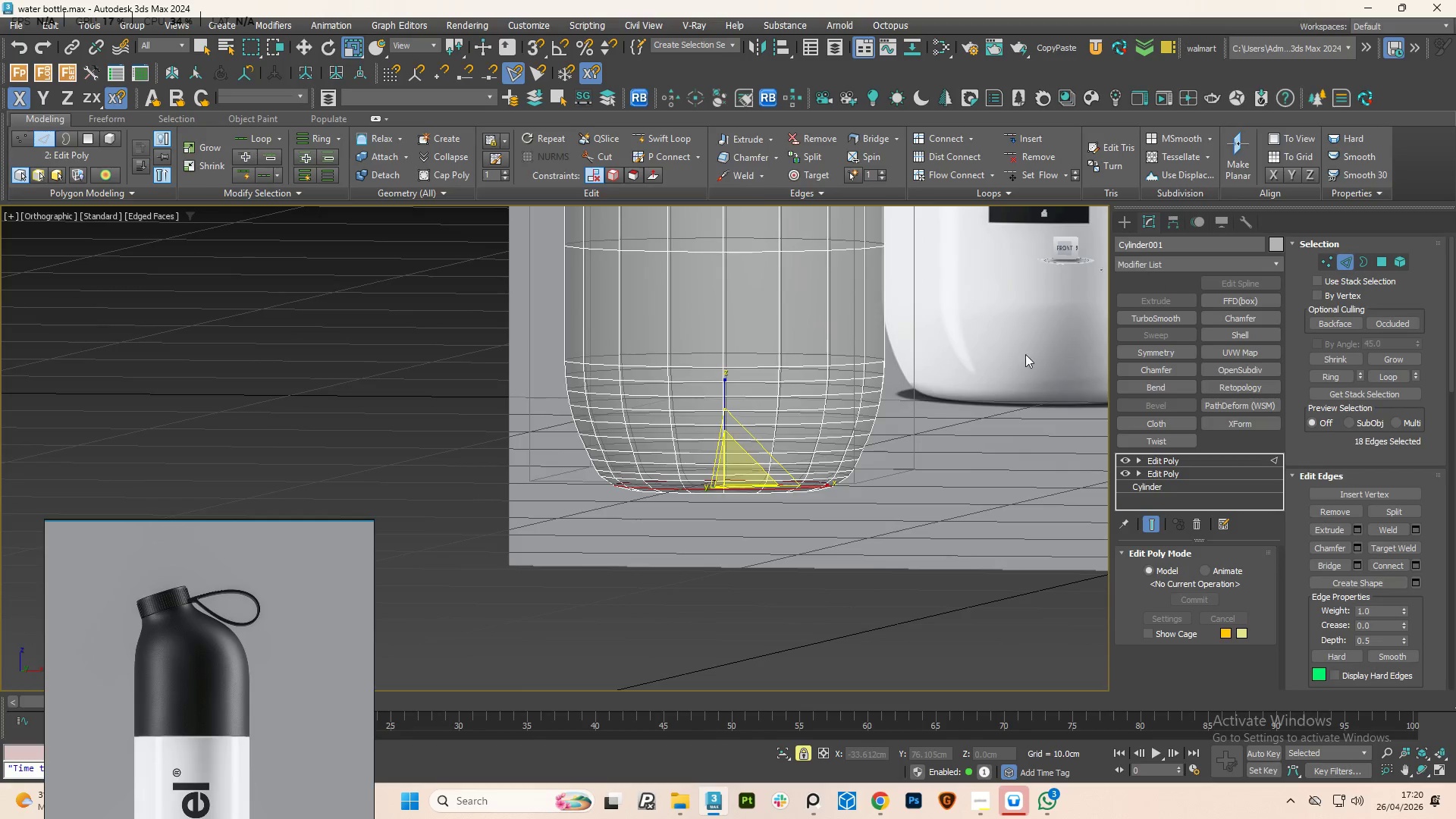 
type(2w)
 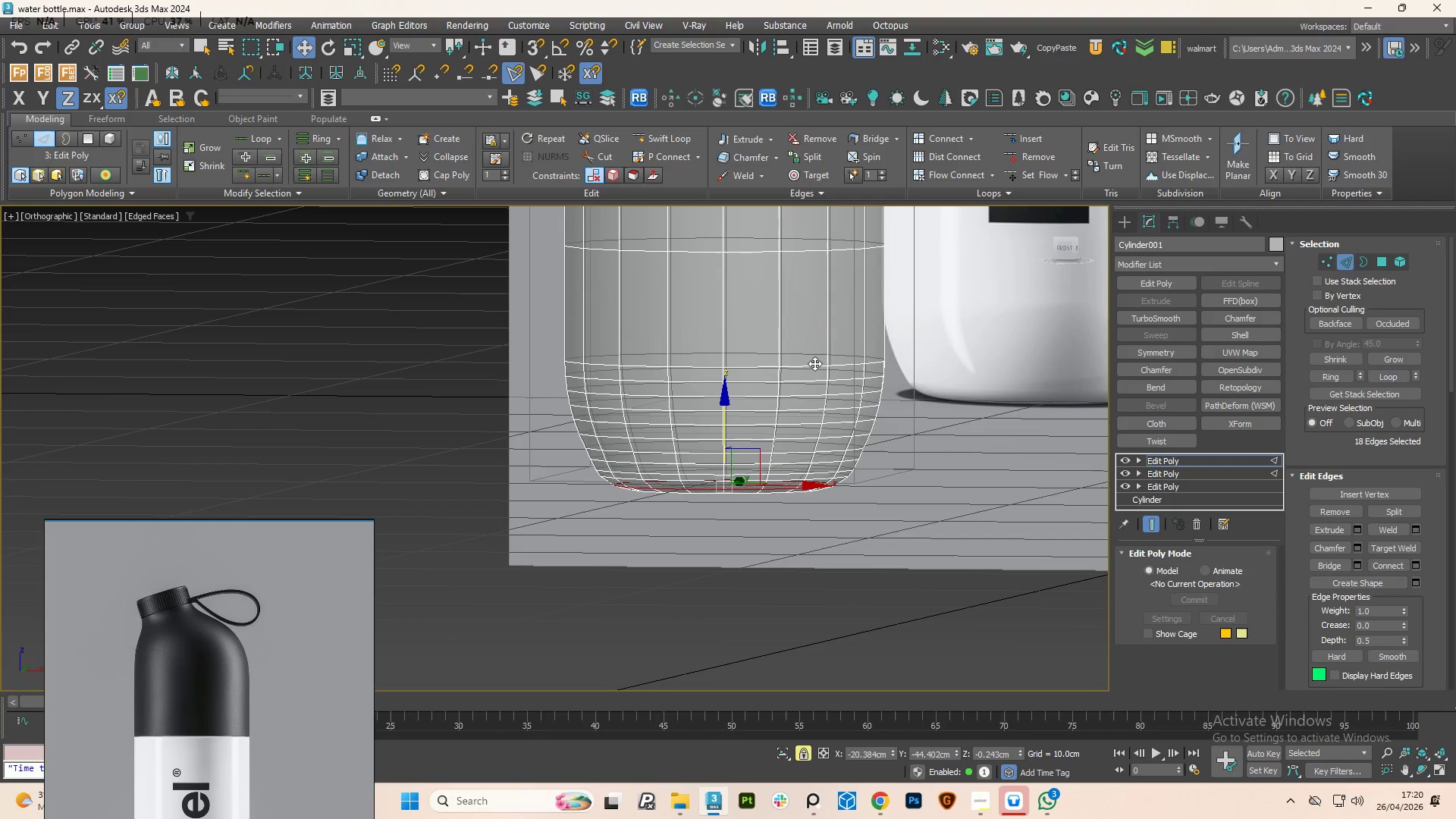 
double_click([814, 363])
 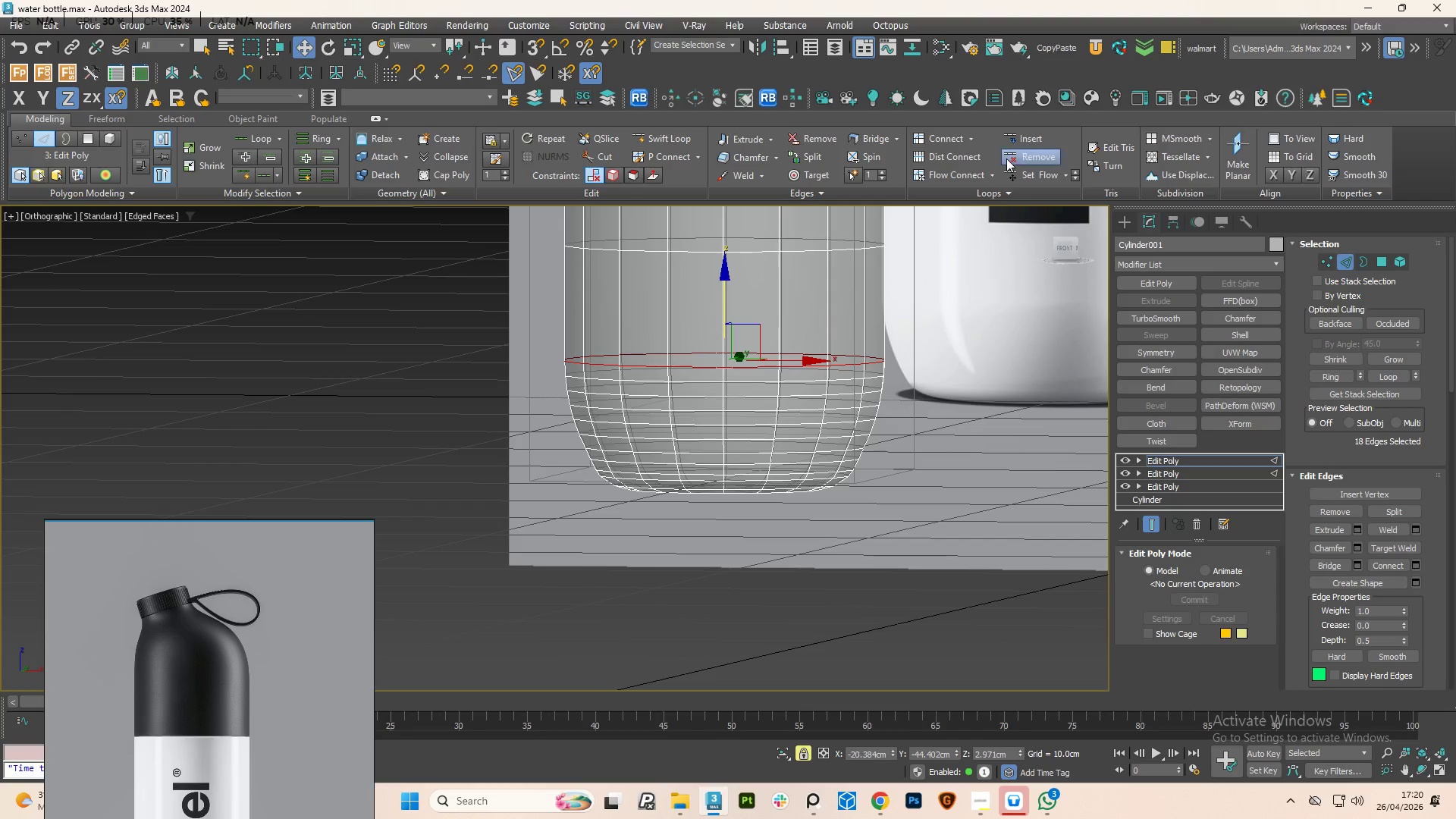 
left_click([1037, 173])
 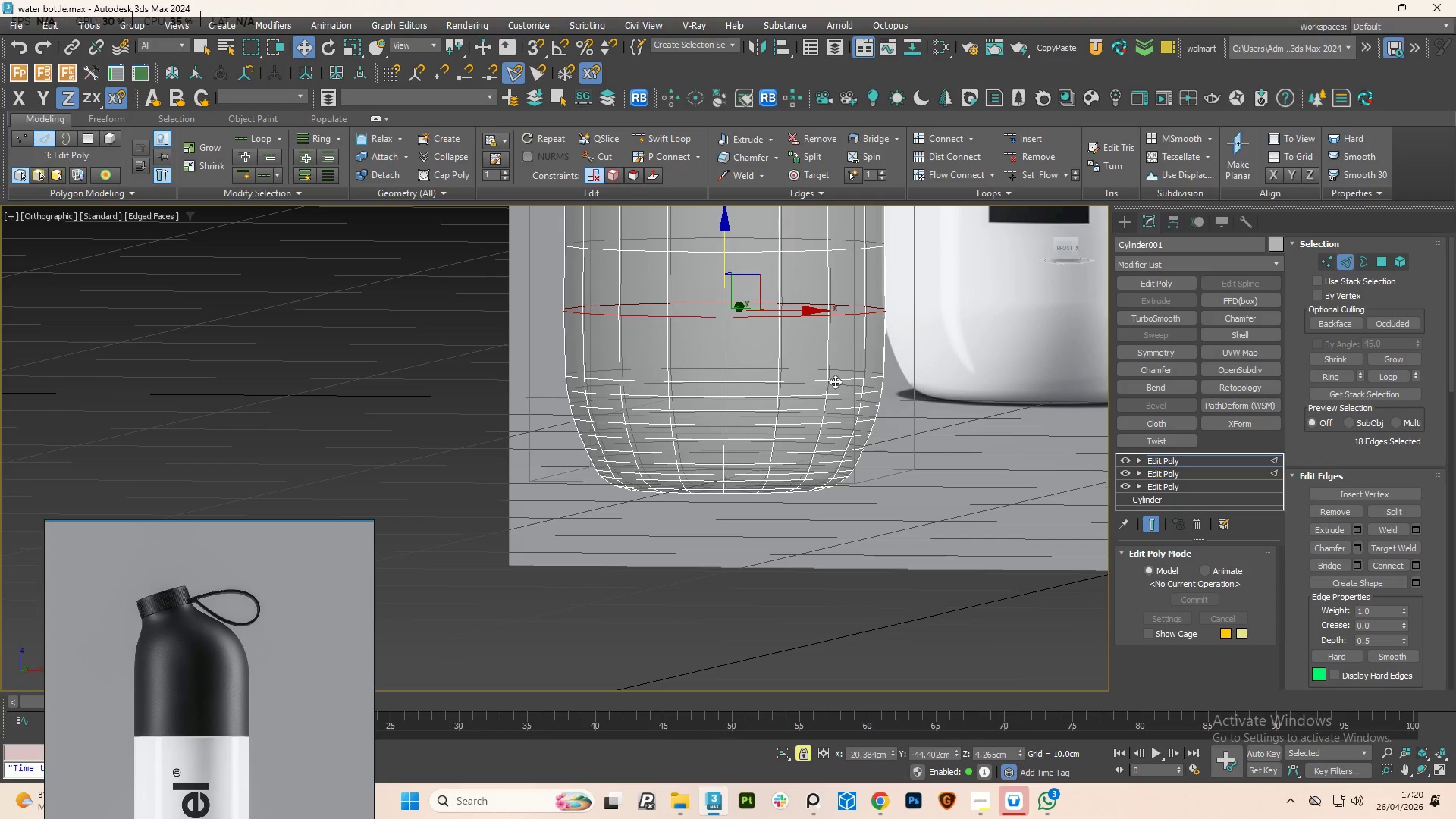 
double_click([836, 380])
 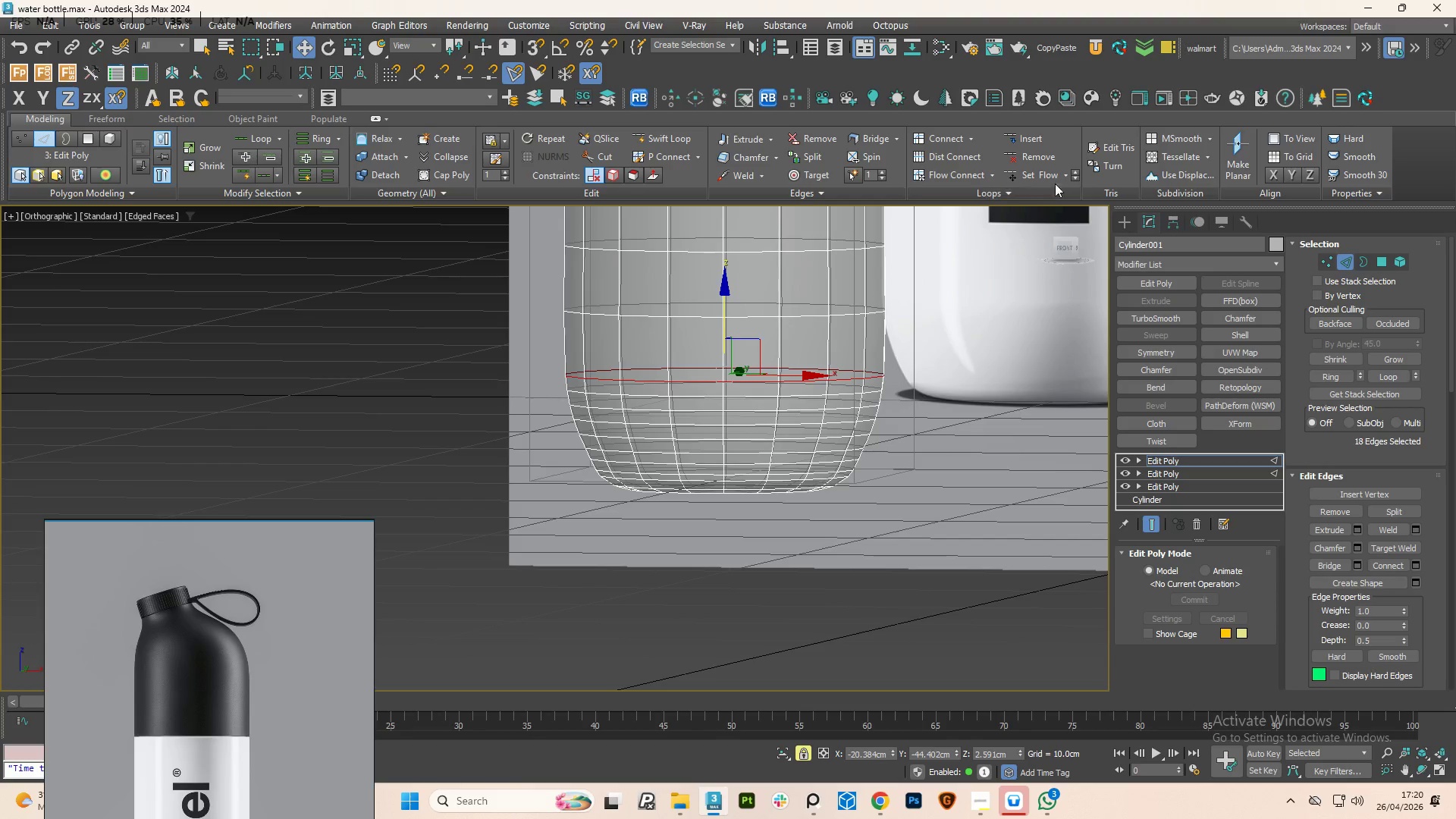 
left_click([1042, 177])
 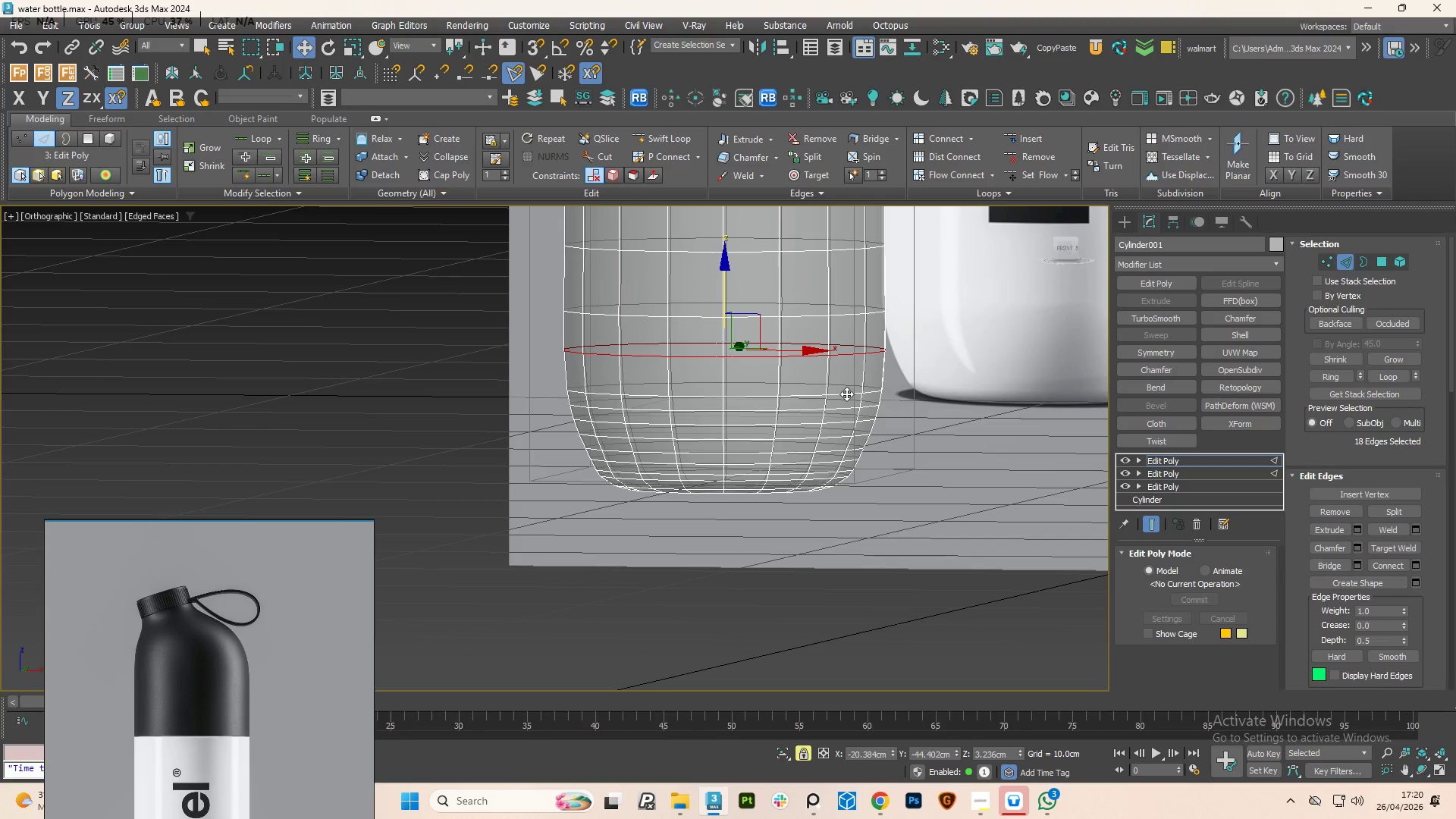 
double_click([846, 394])
 